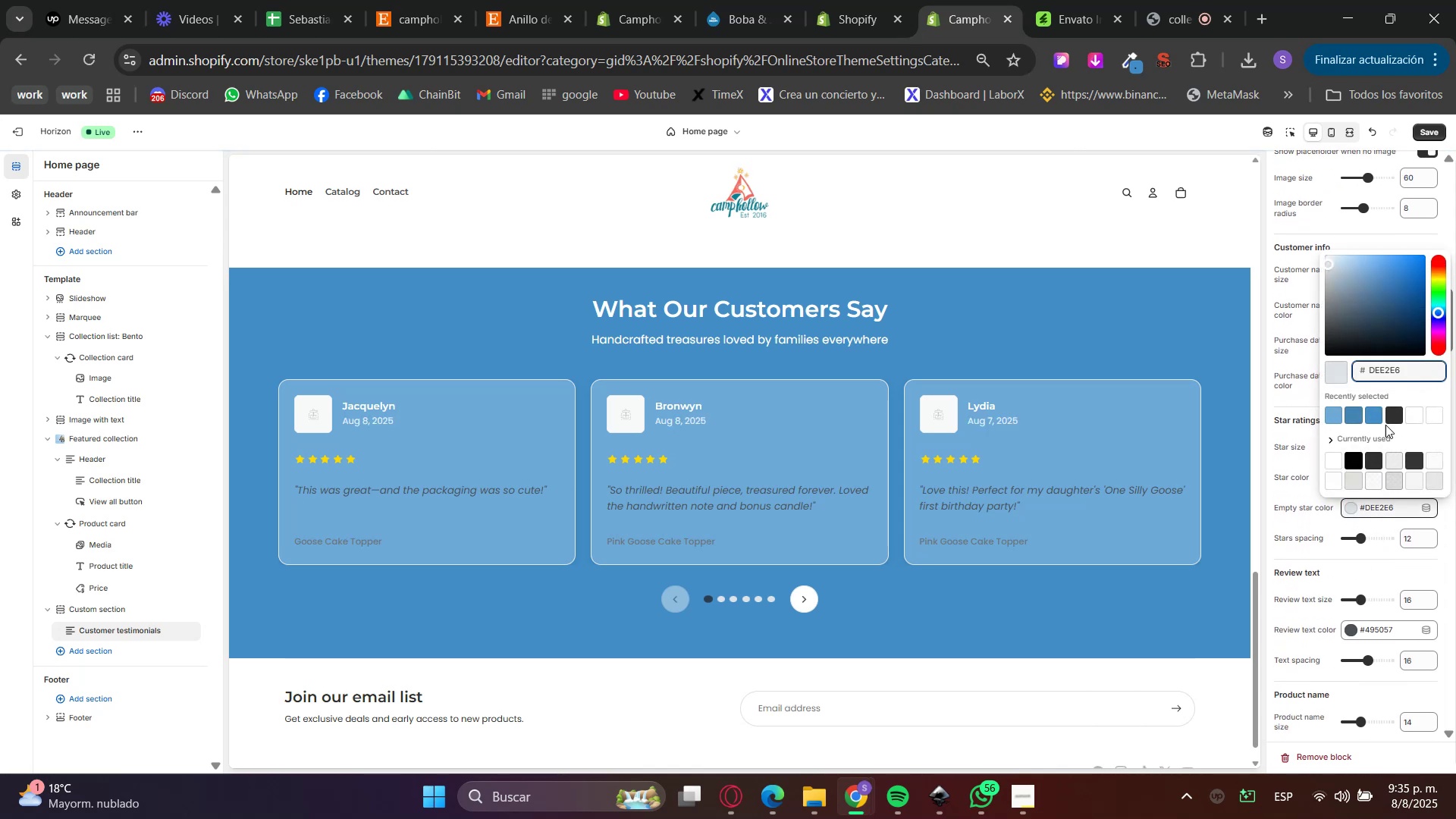 
left_click([1396, 412])
 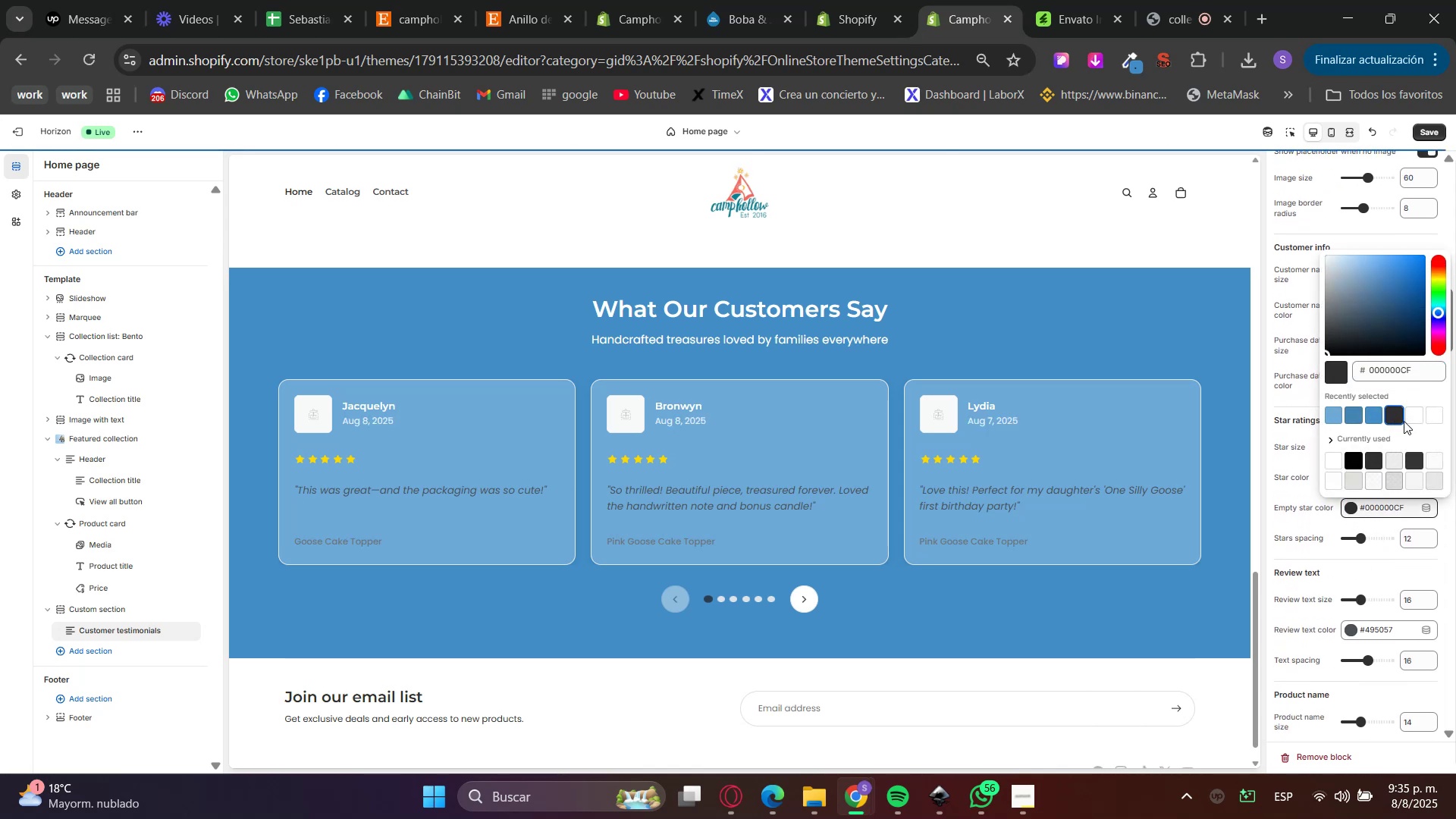 
left_click([1330, 461])
 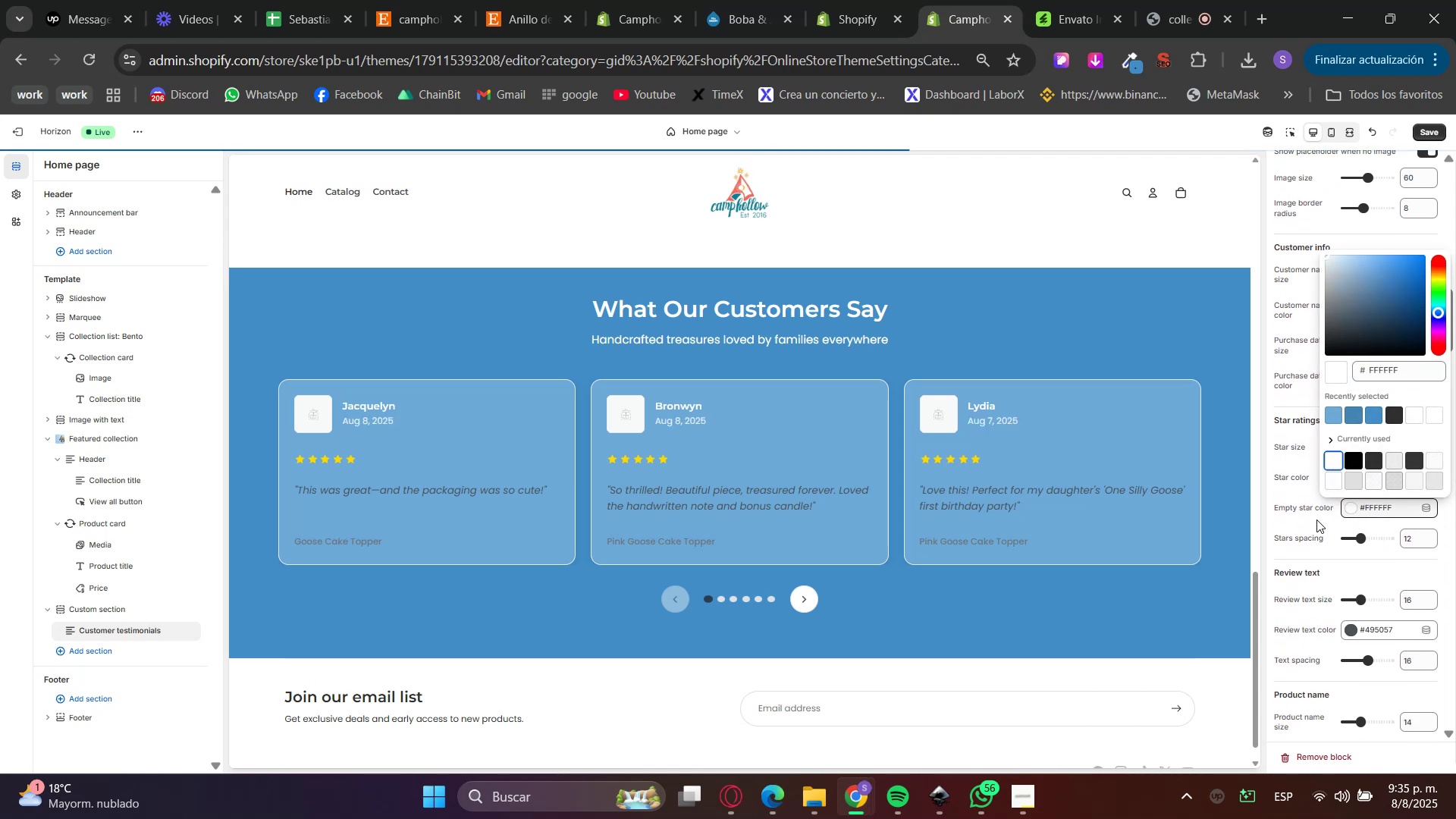 
left_click([1299, 536])
 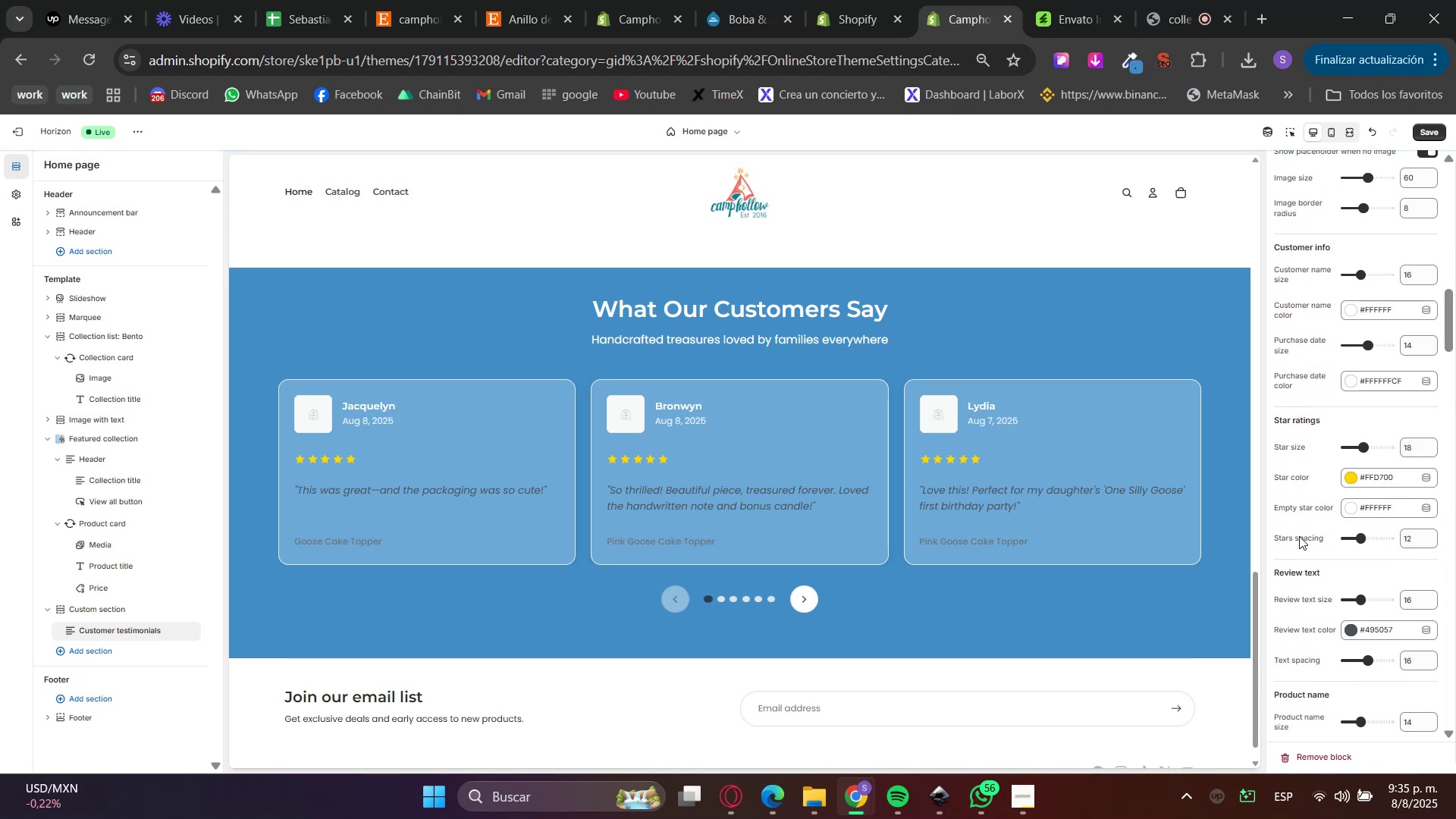 
scroll: coordinate [1299, 535], scroll_direction: down, amount: 1.0
 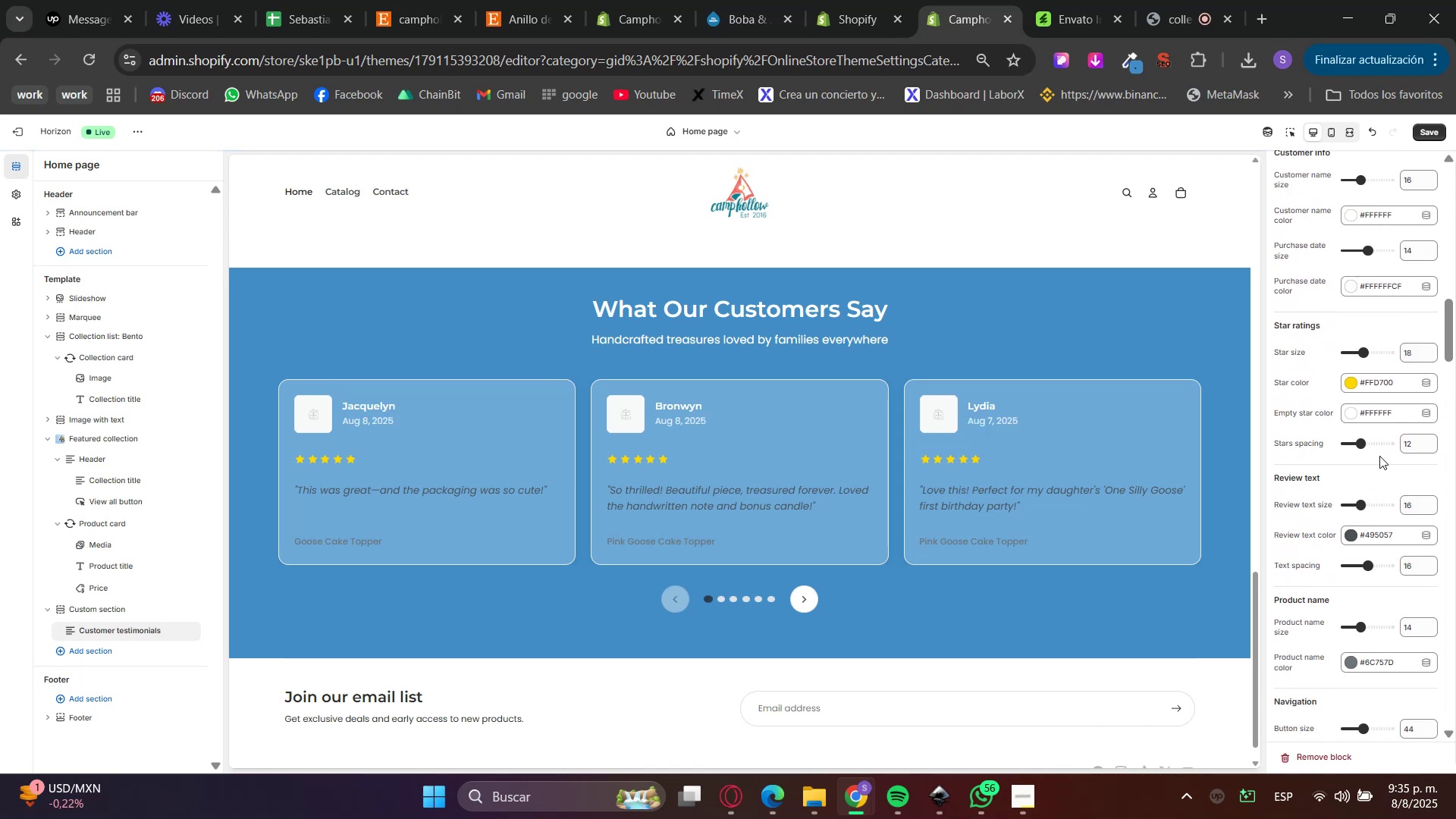 
double_click([1408, 449])
 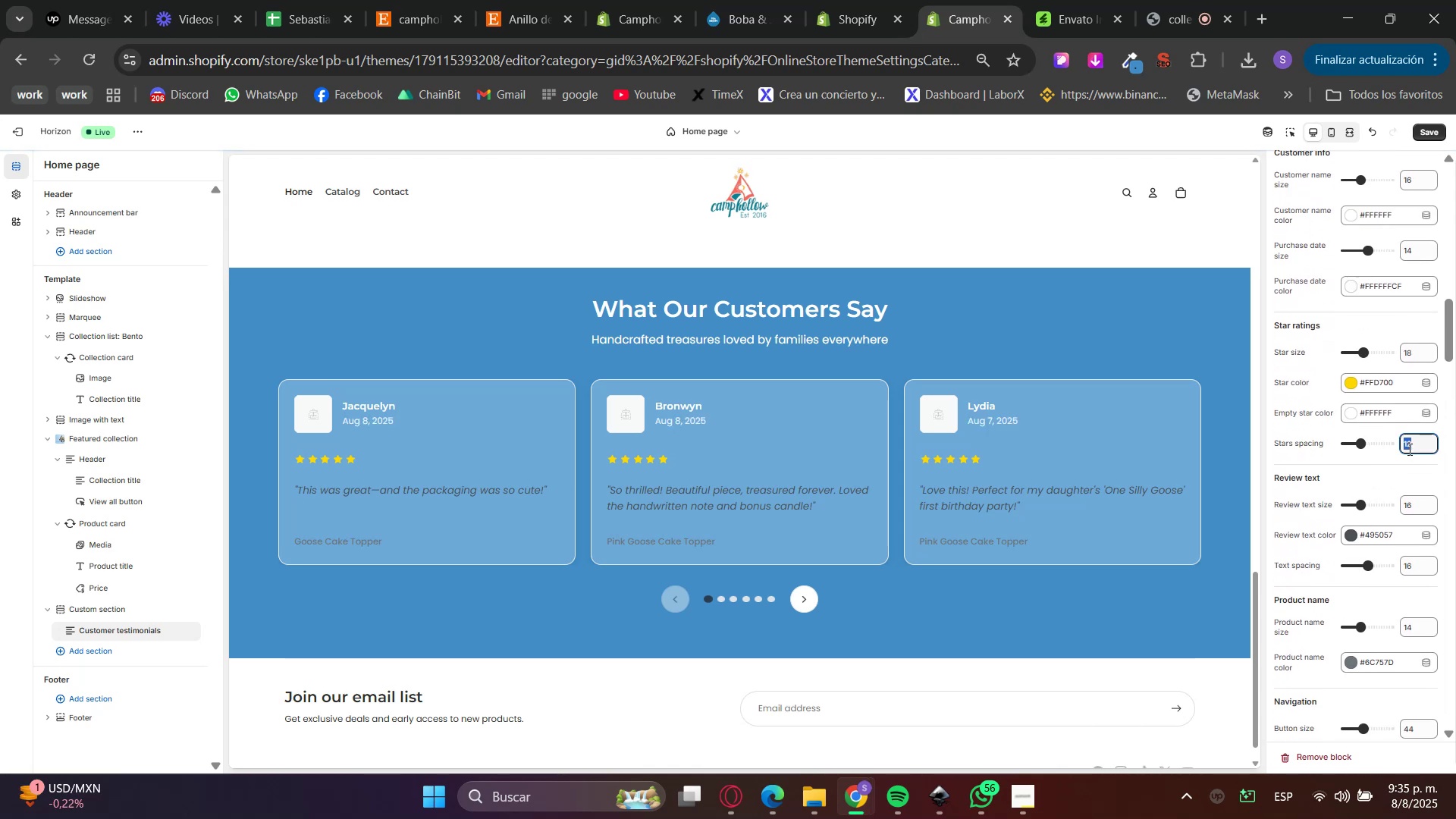 
key(Numpad0)
 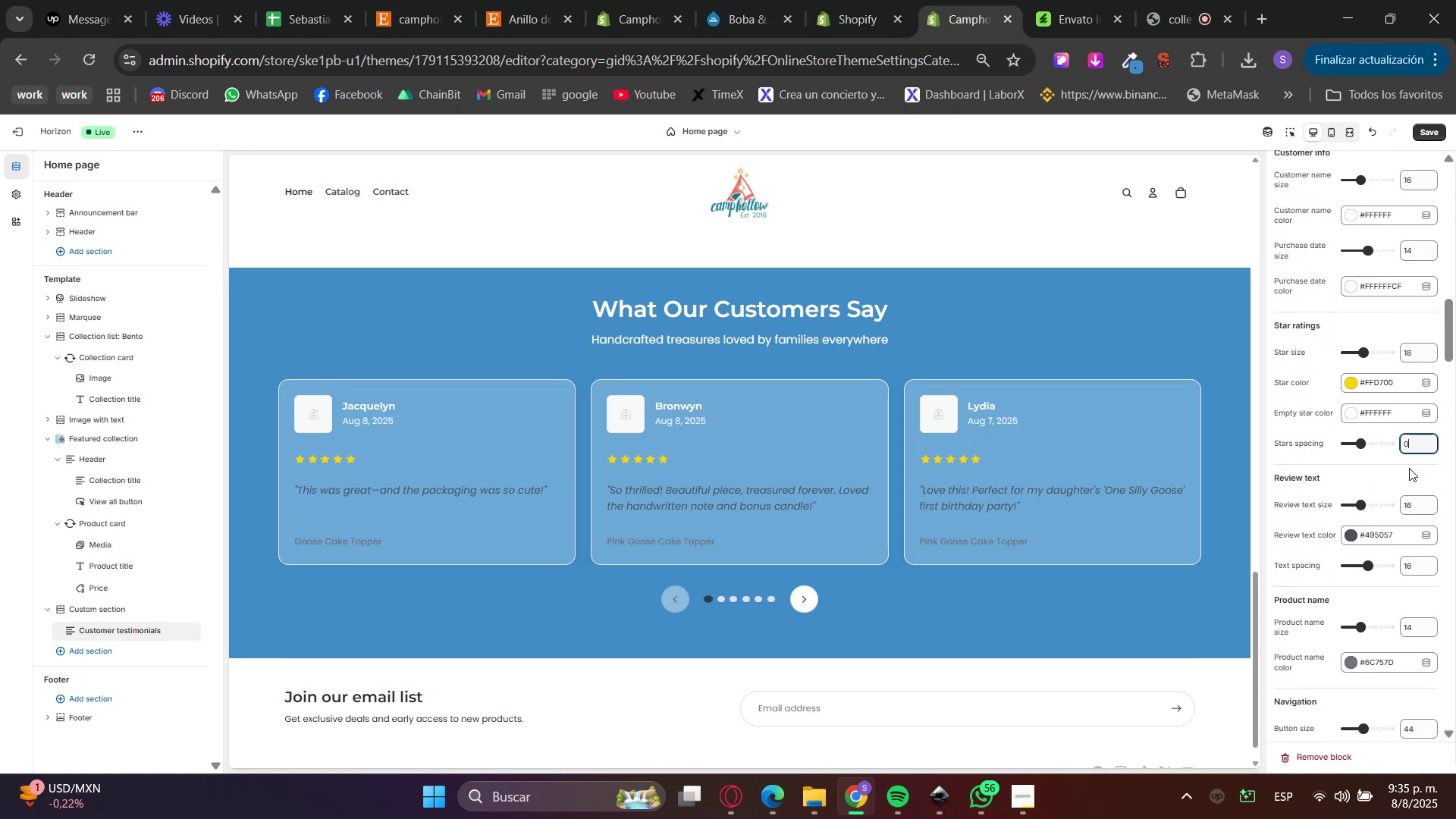 
left_click([1409, 469])
 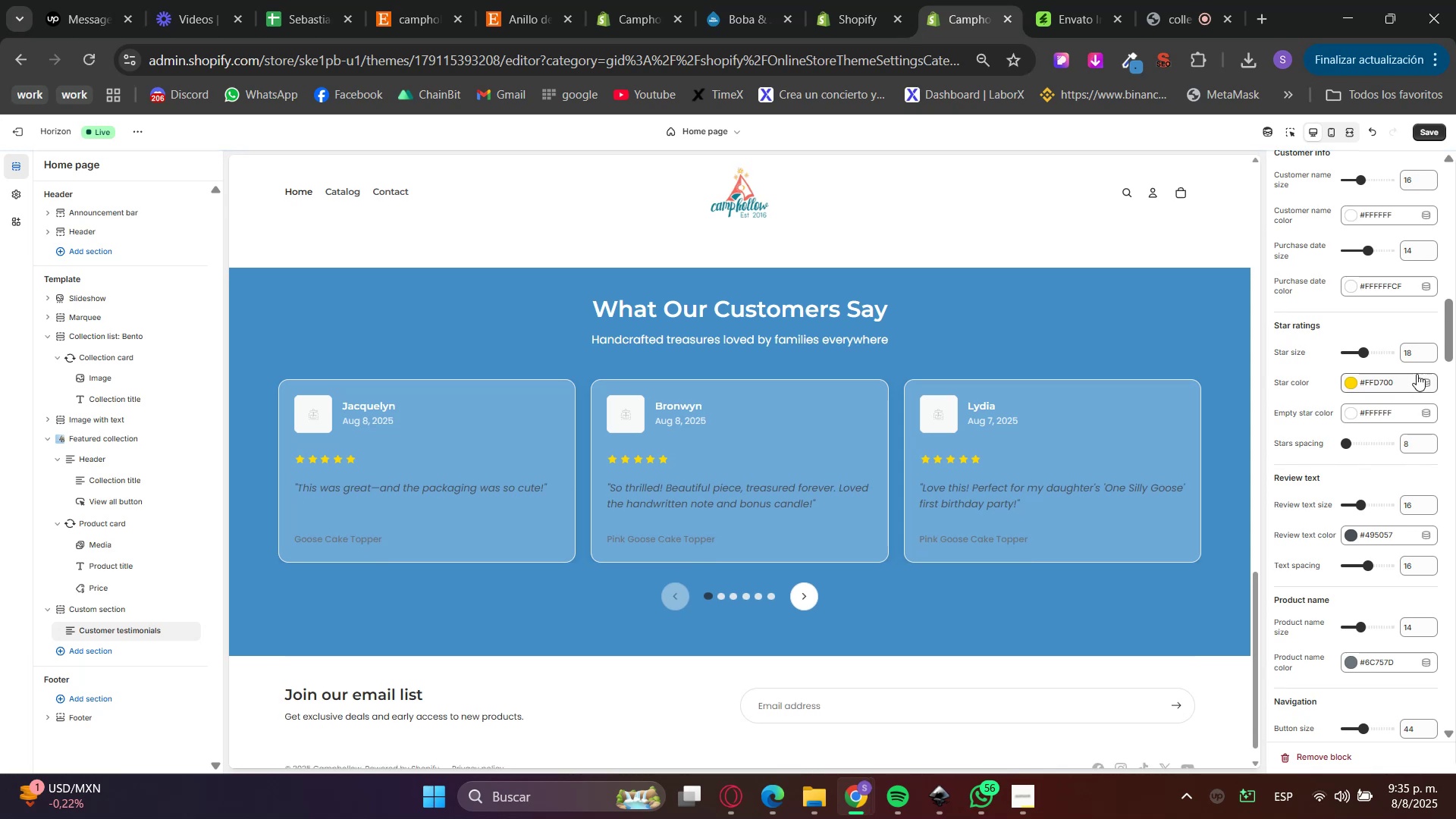 
left_click_drag(start_coordinate=[1410, 446], to_coordinate=[1384, 441])
 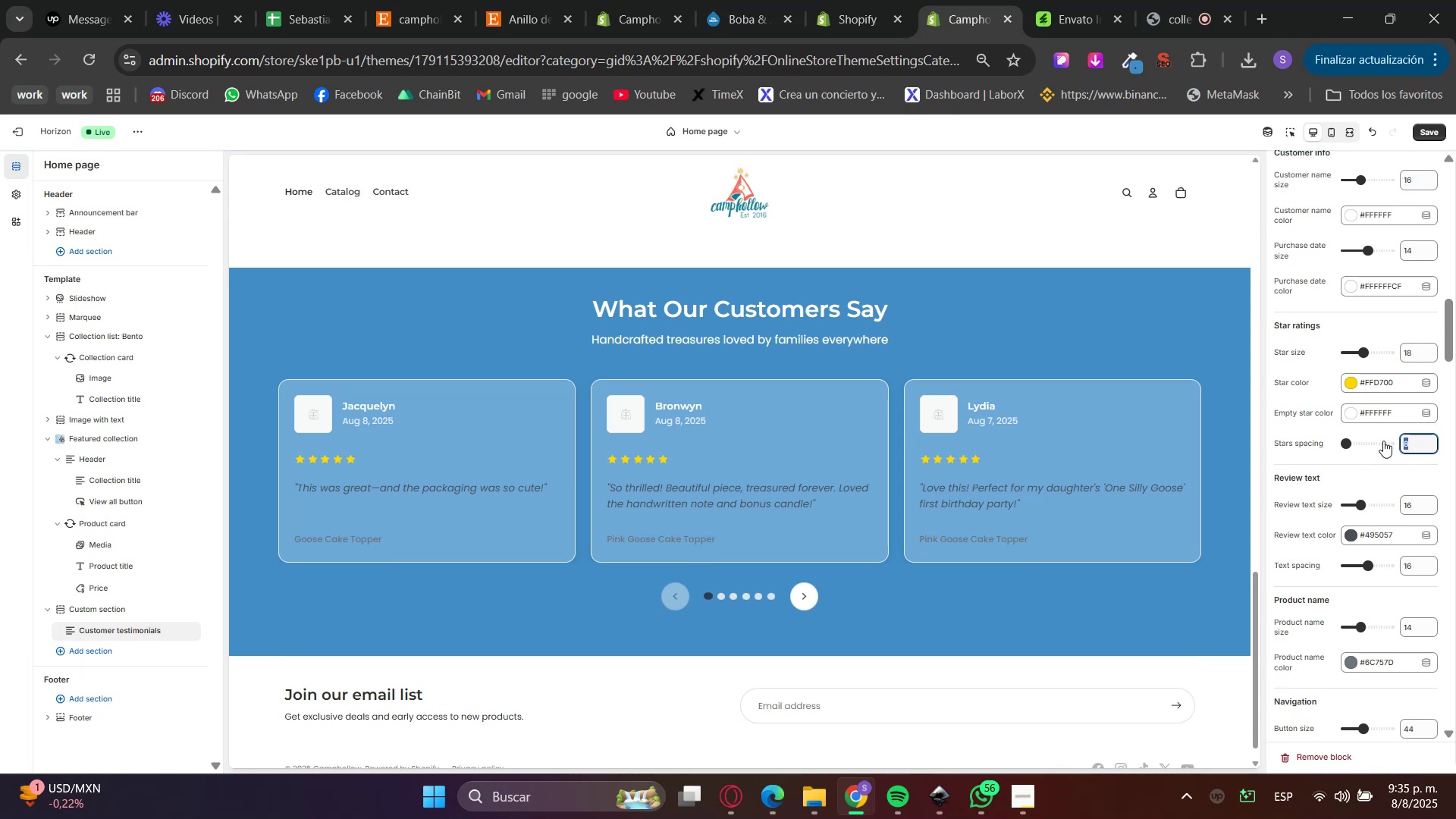 
key(Numpad0)
 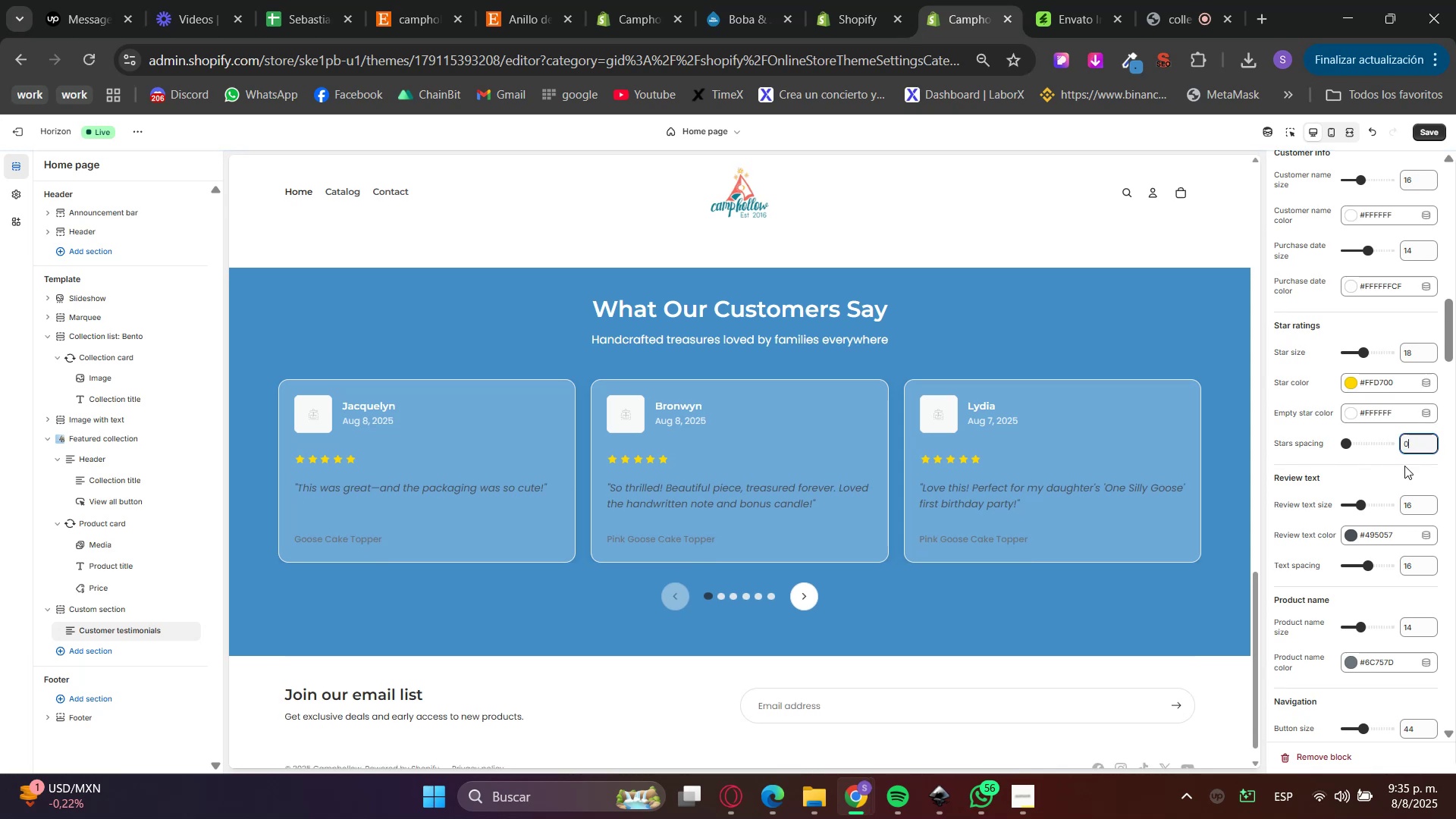 
left_click([1404, 466])
 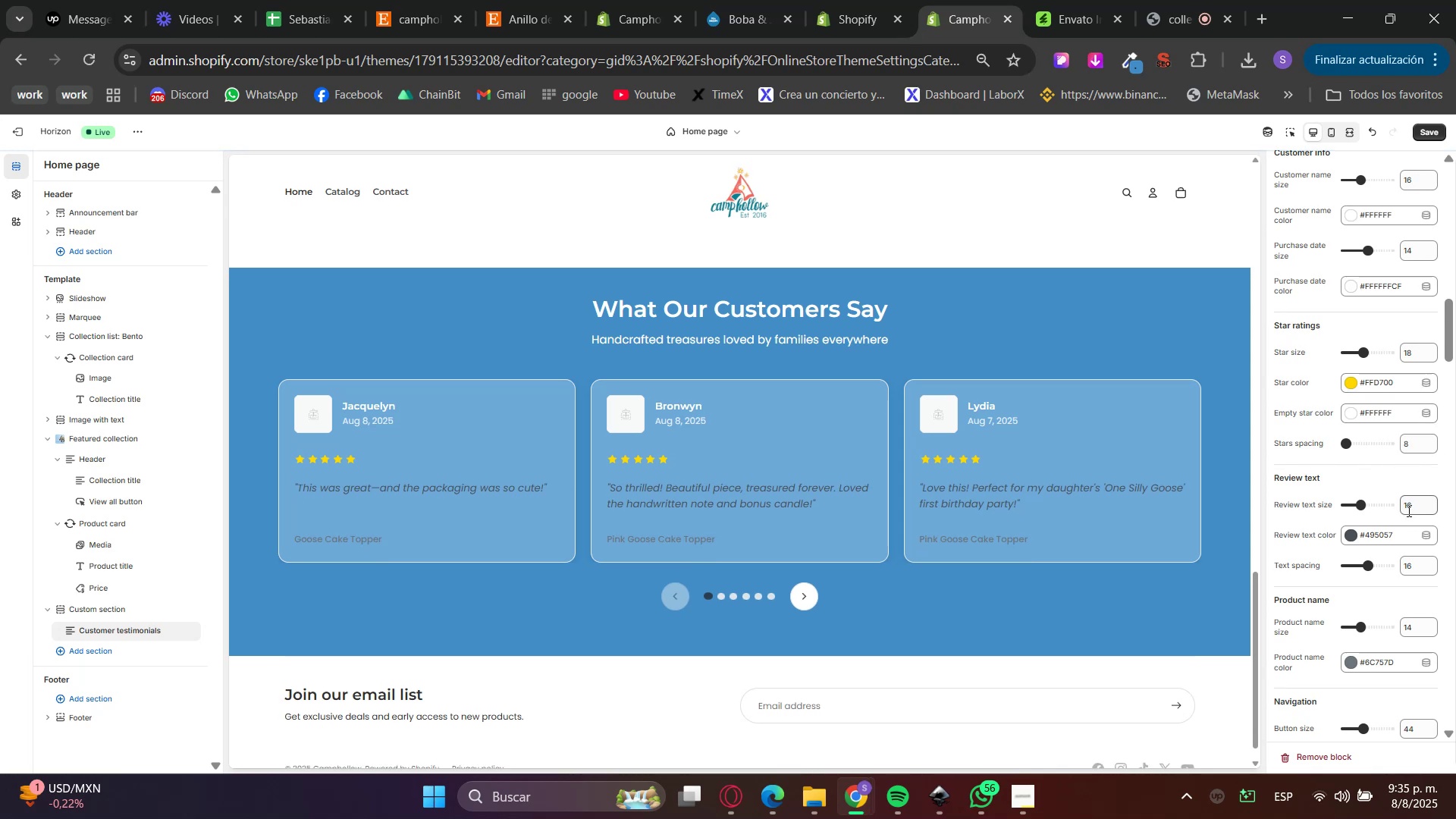 
double_click([1407, 510])
 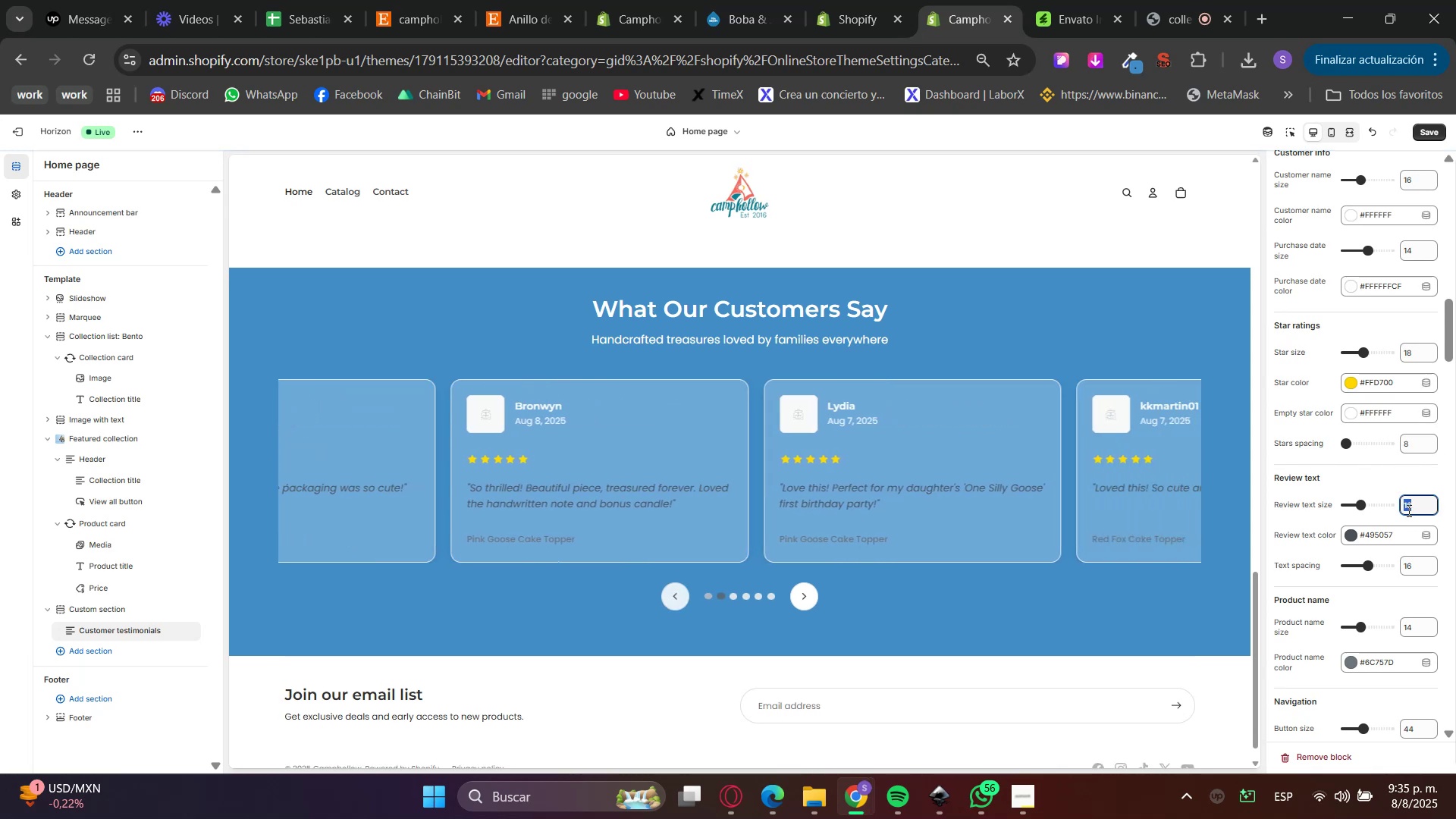 
triple_click([1403, 519])
 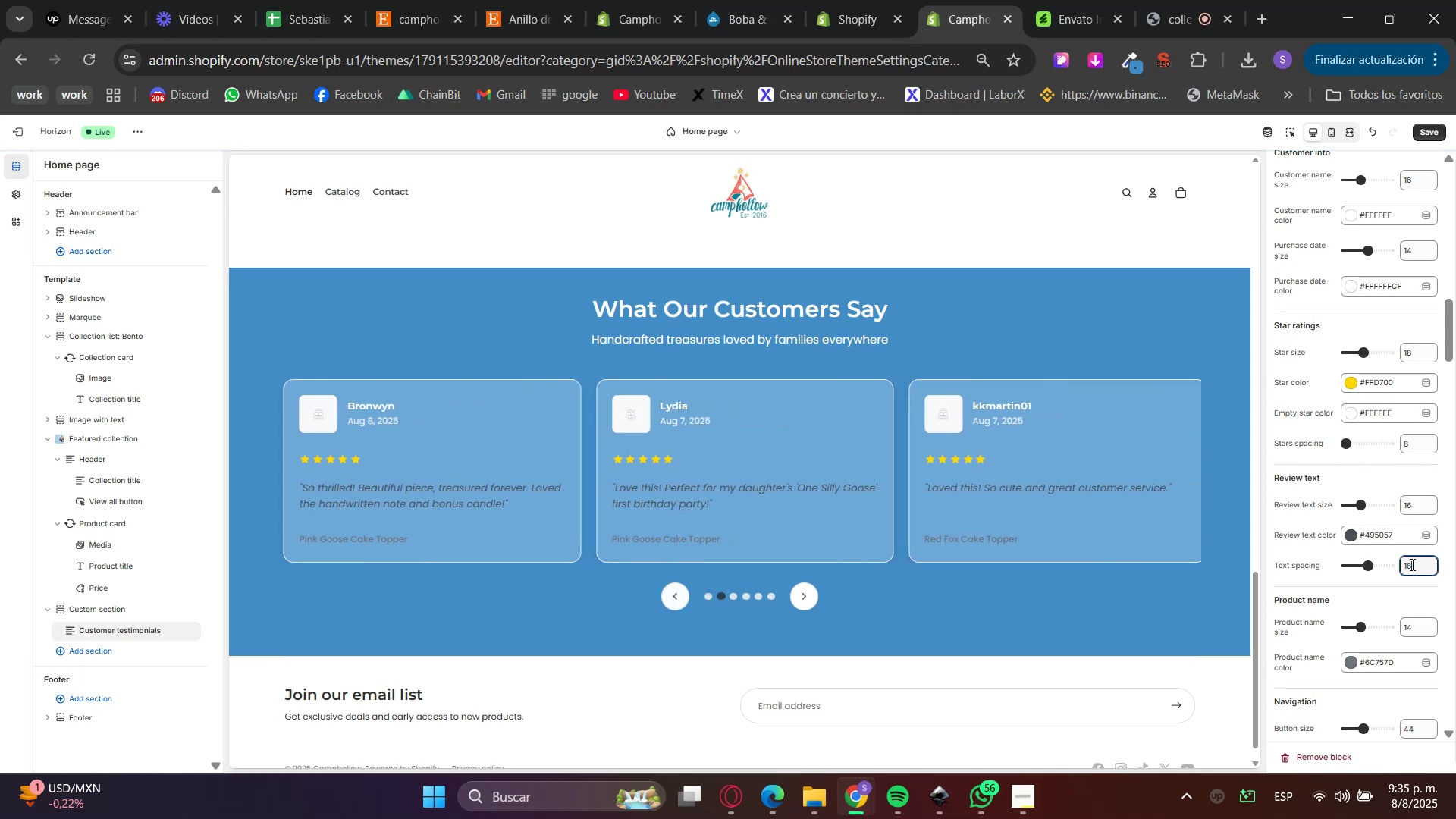 
double_click([1411, 564])
 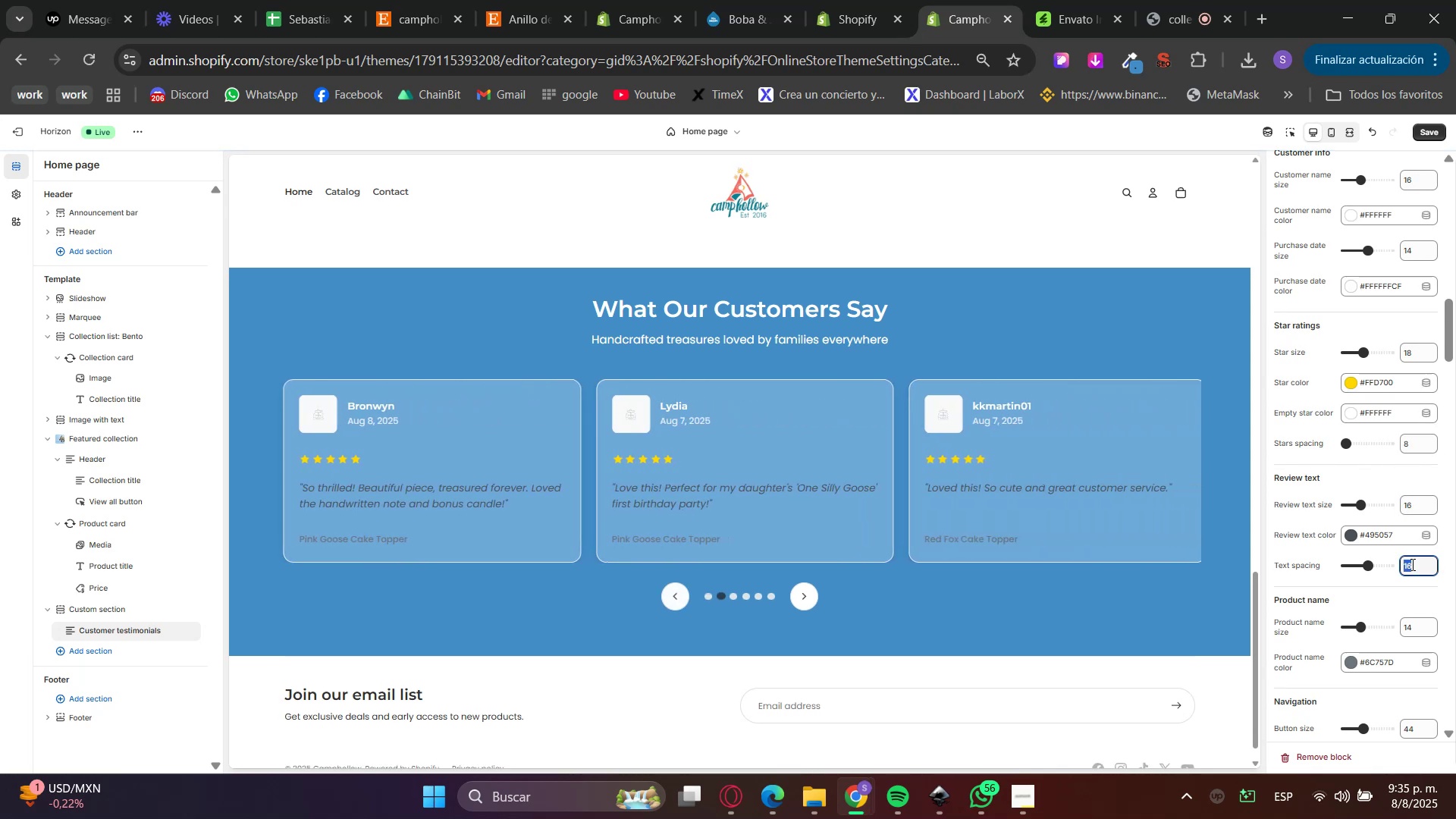 
key(Numpad0)
 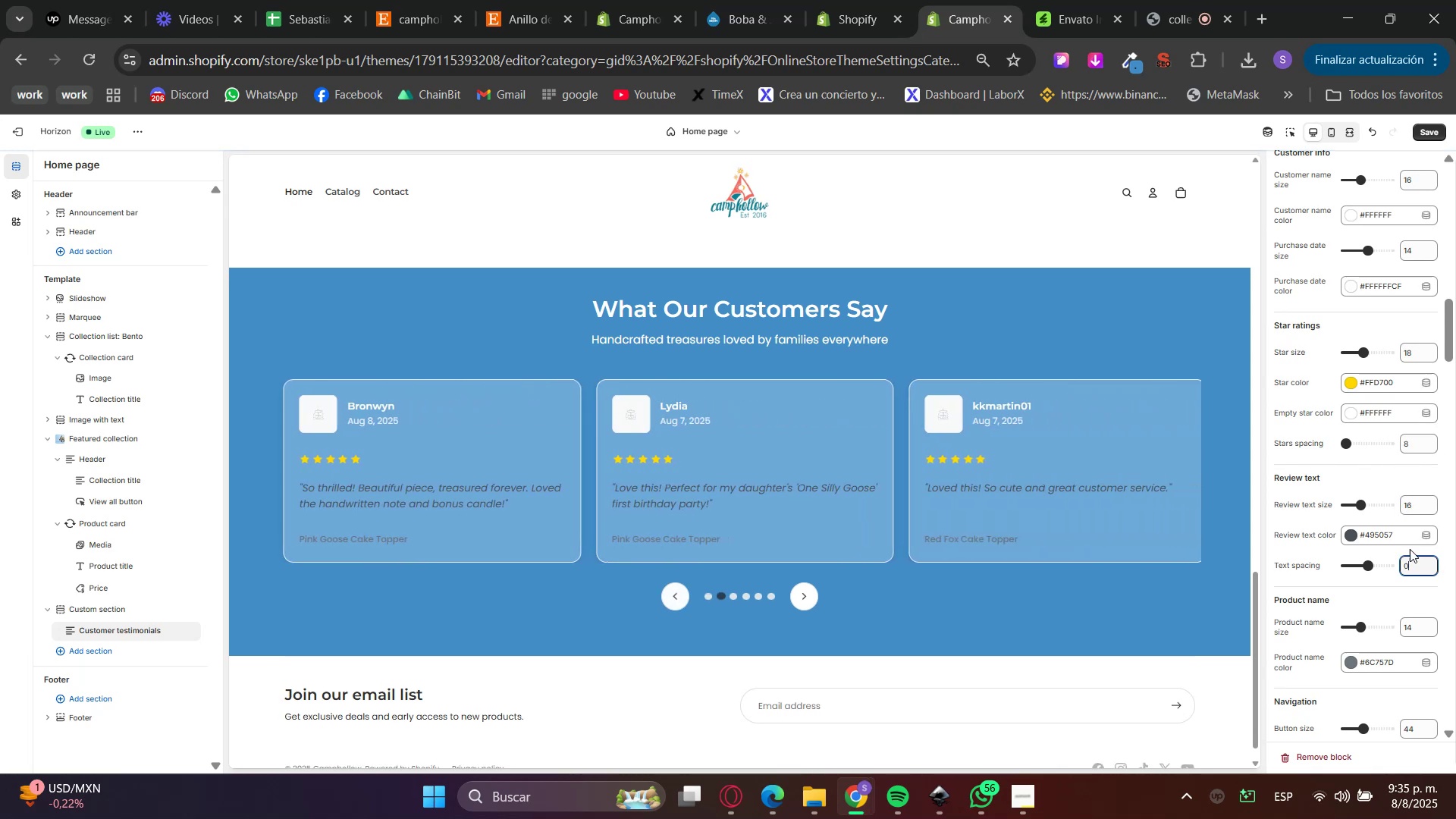 
left_click([1414, 533])
 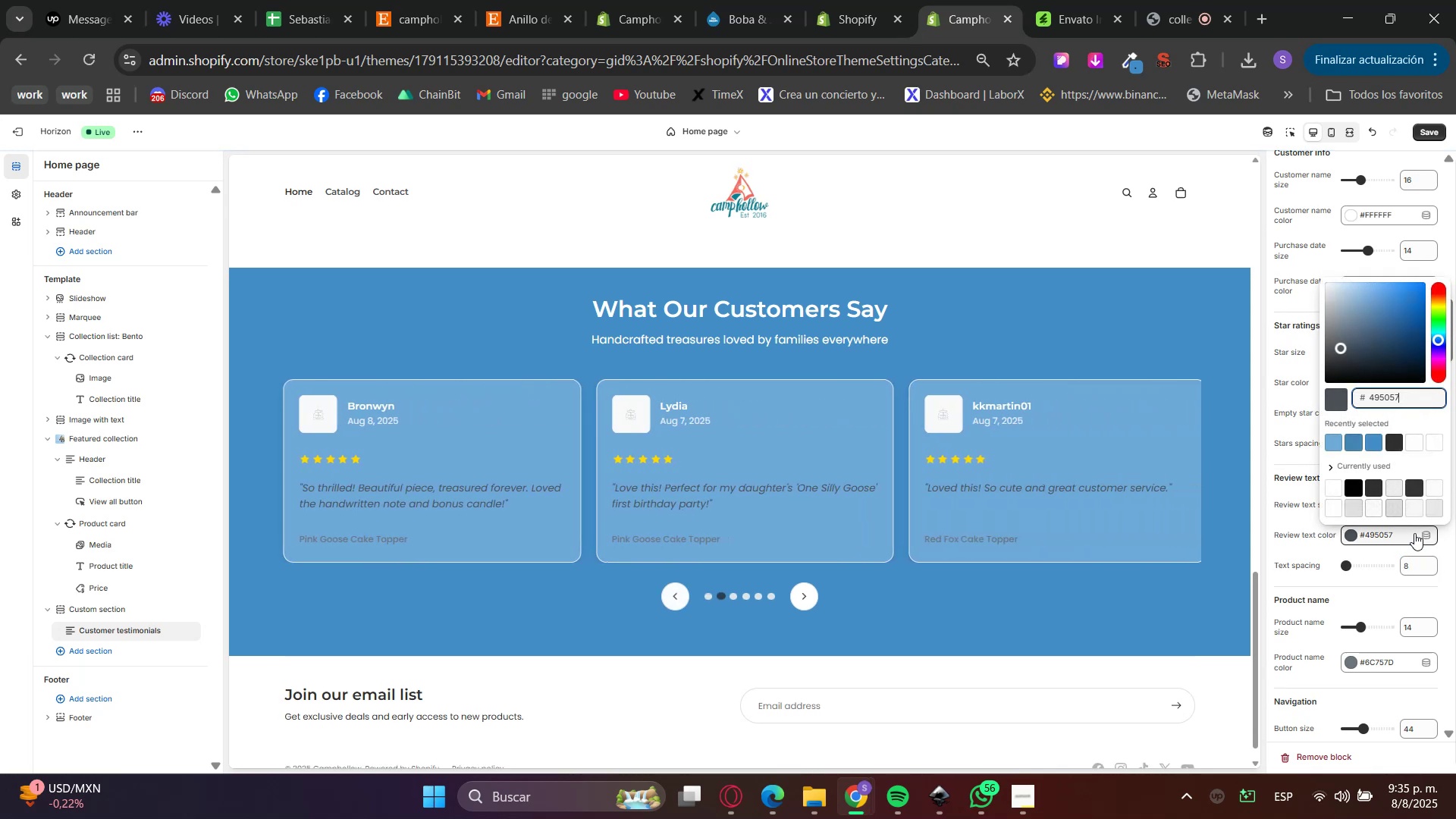 
left_click([1410, 539])
 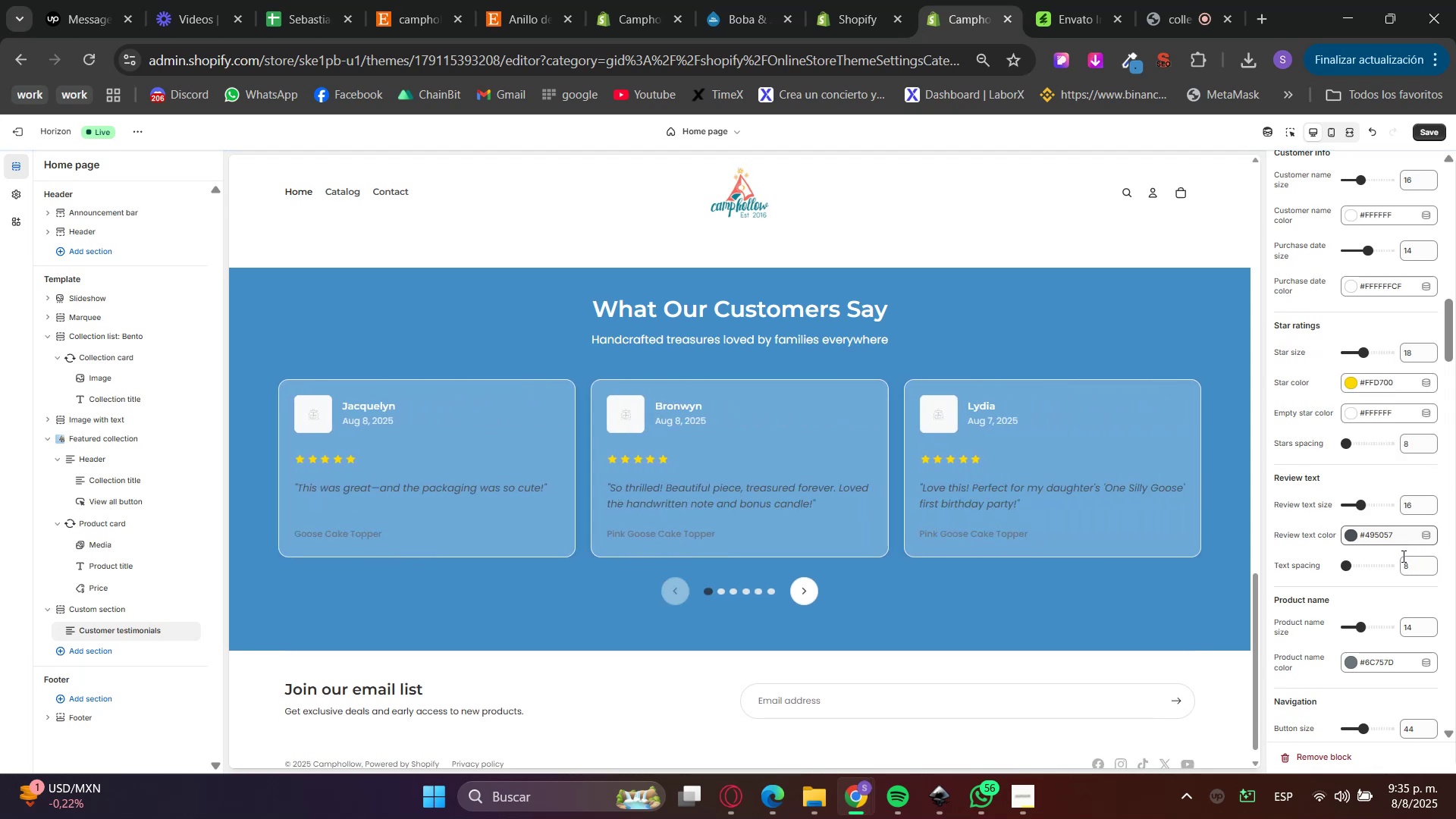 
scroll: coordinate [1409, 535], scroll_direction: down, amount: 2.0
 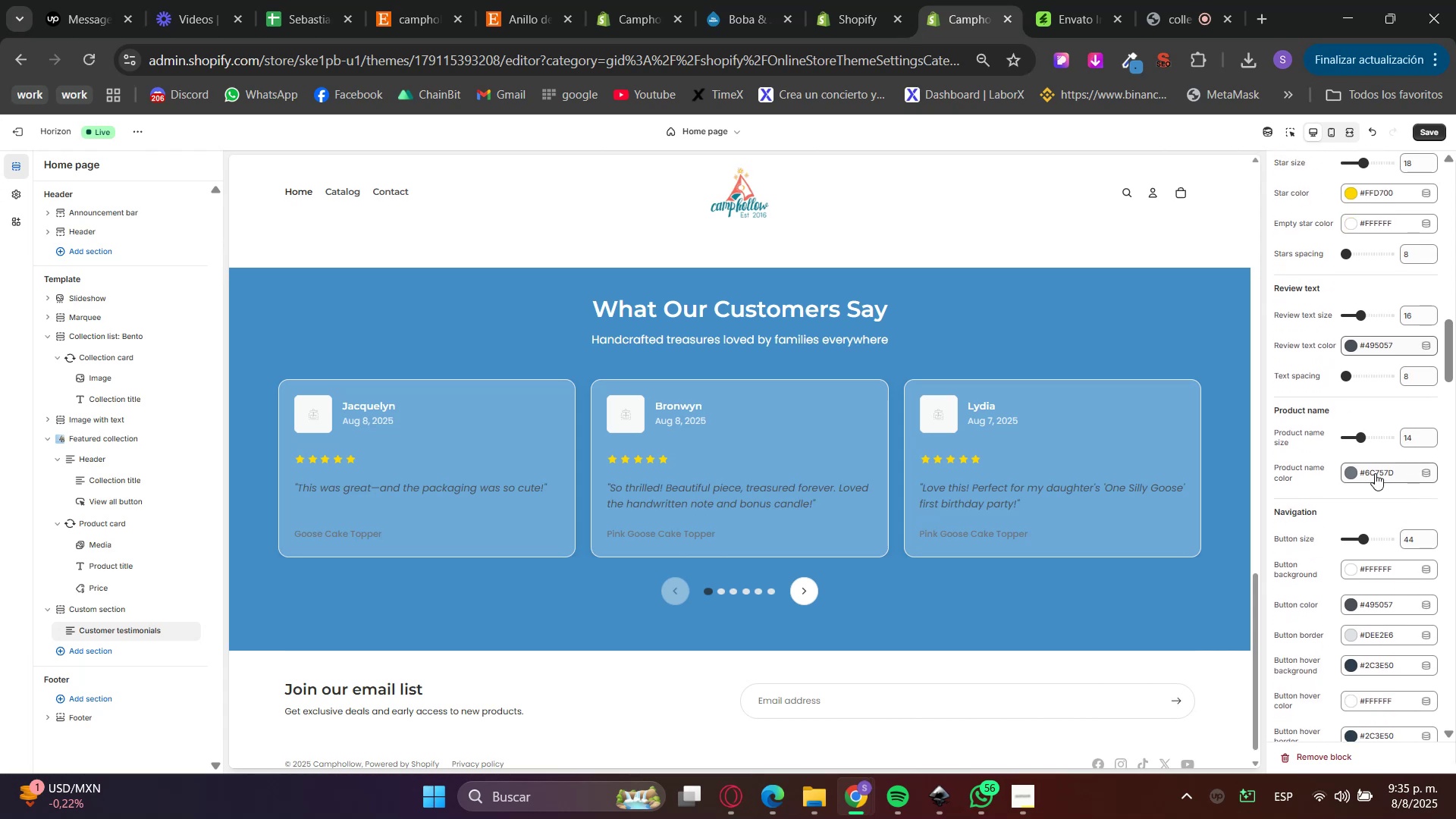 
left_click([1358, 477])
 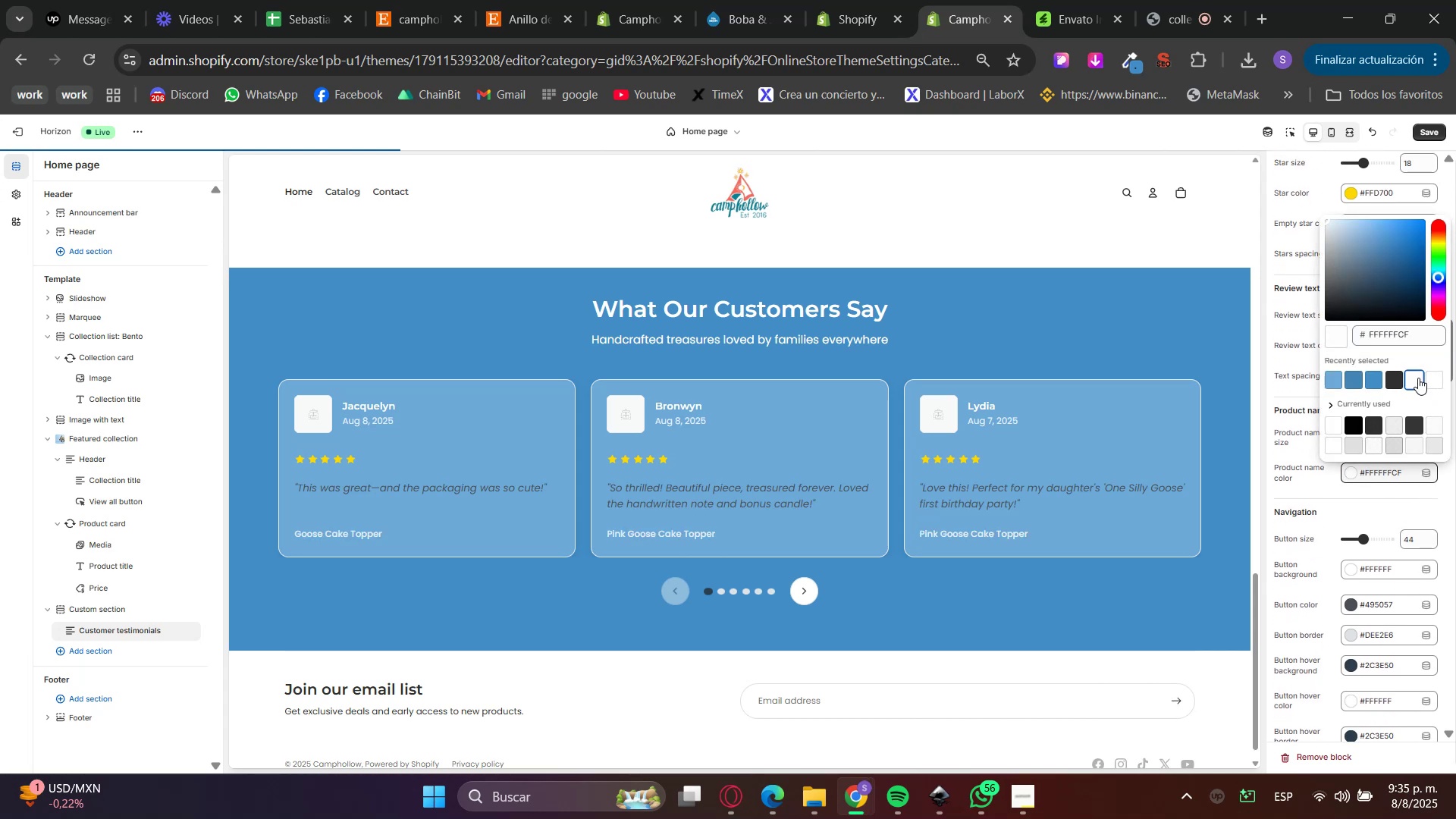 
left_click([1387, 510])
 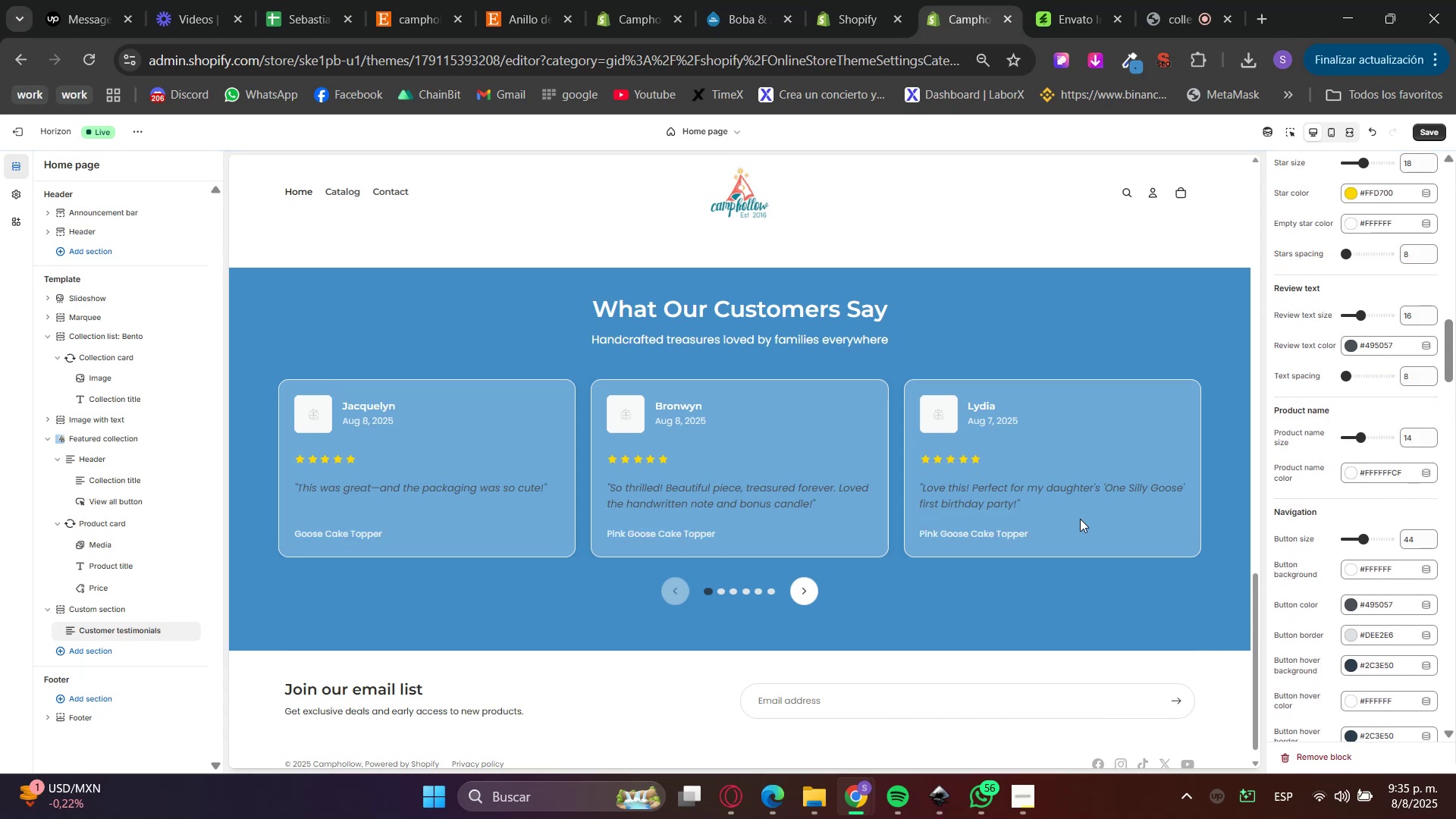 
scroll: coordinate [1424, 535], scroll_direction: down, amount: 1.0
 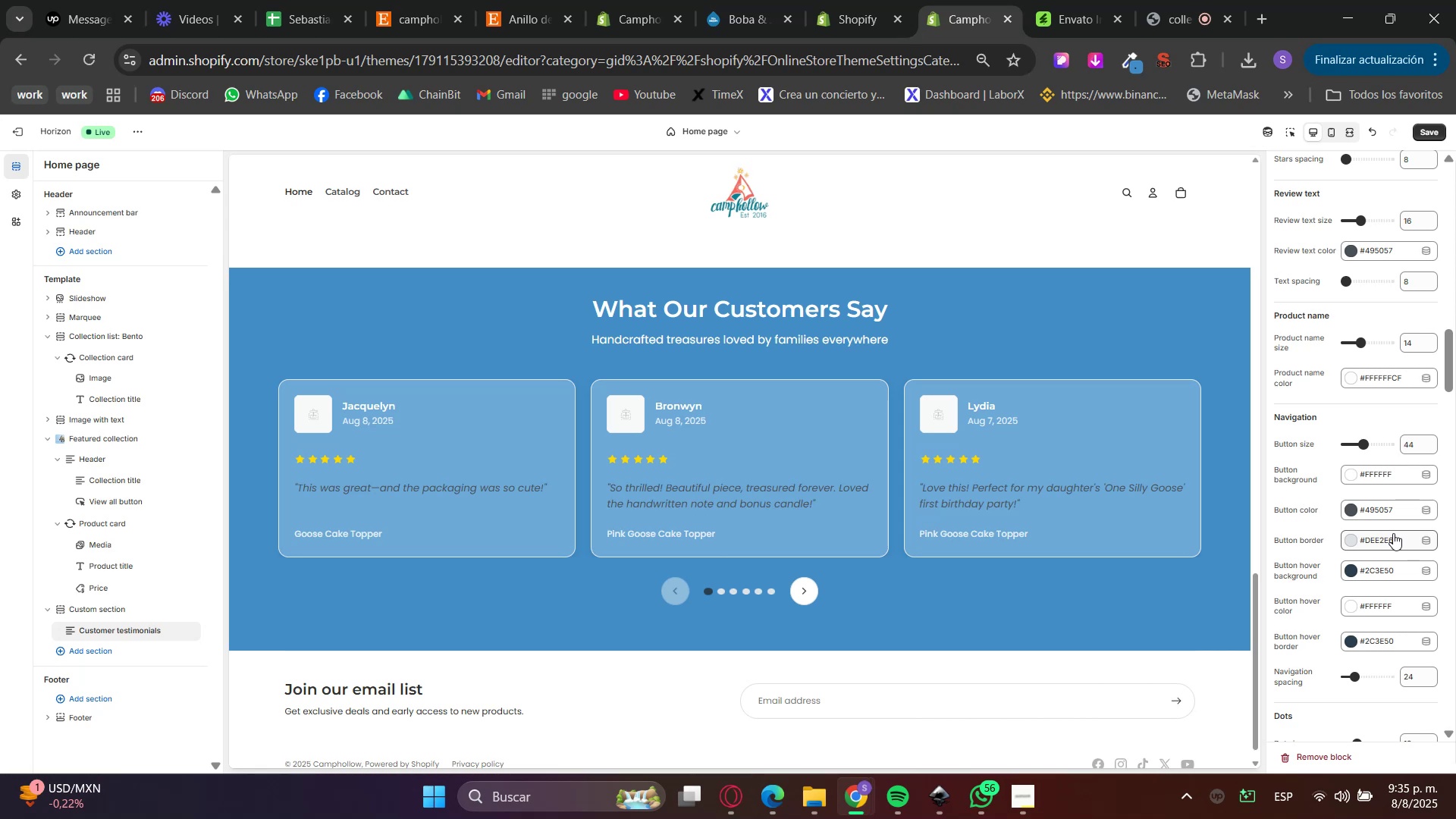 
wait(8.1)
 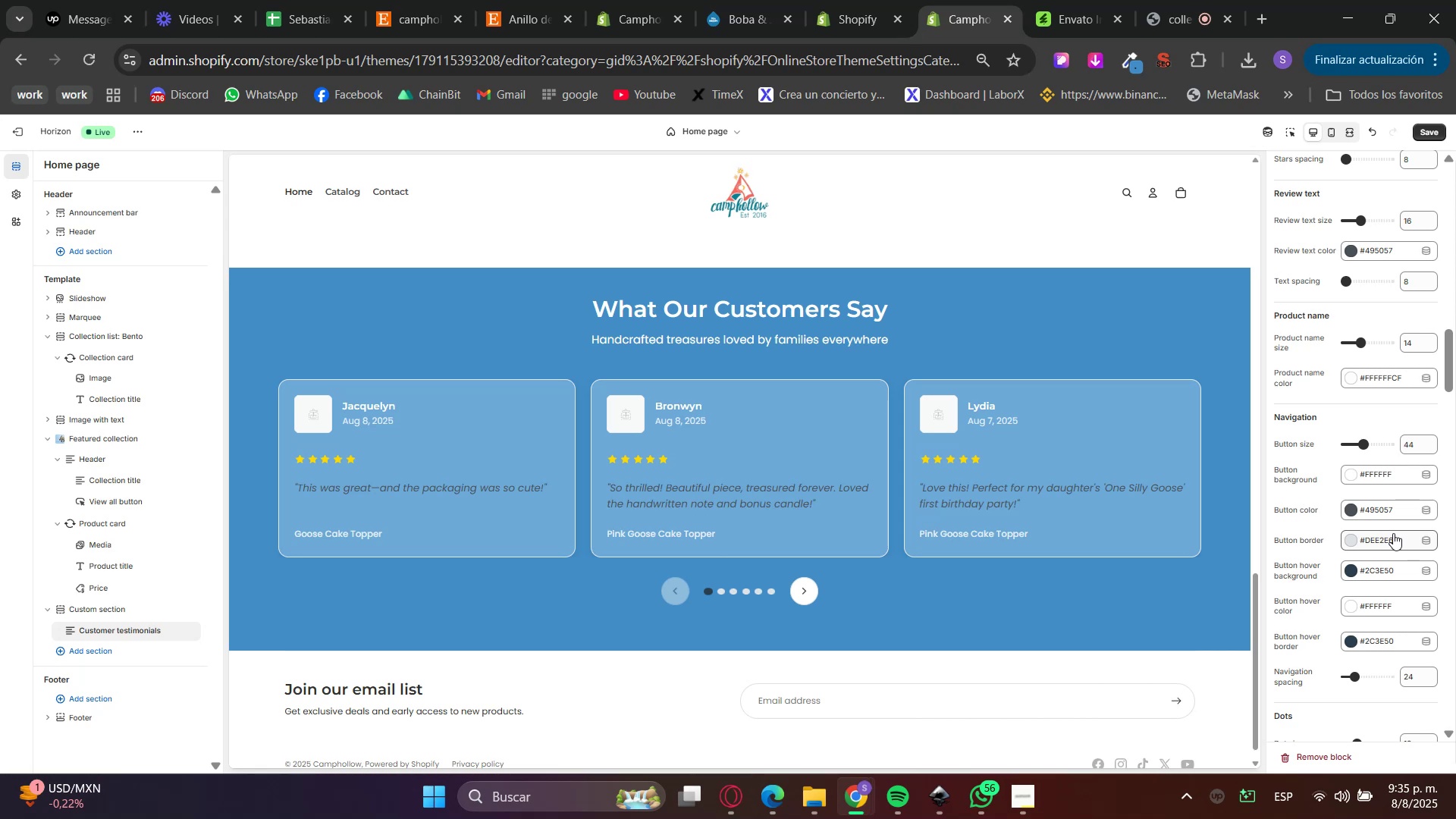 
scroll: coordinate [1395, 529], scroll_direction: down, amount: 5.0
 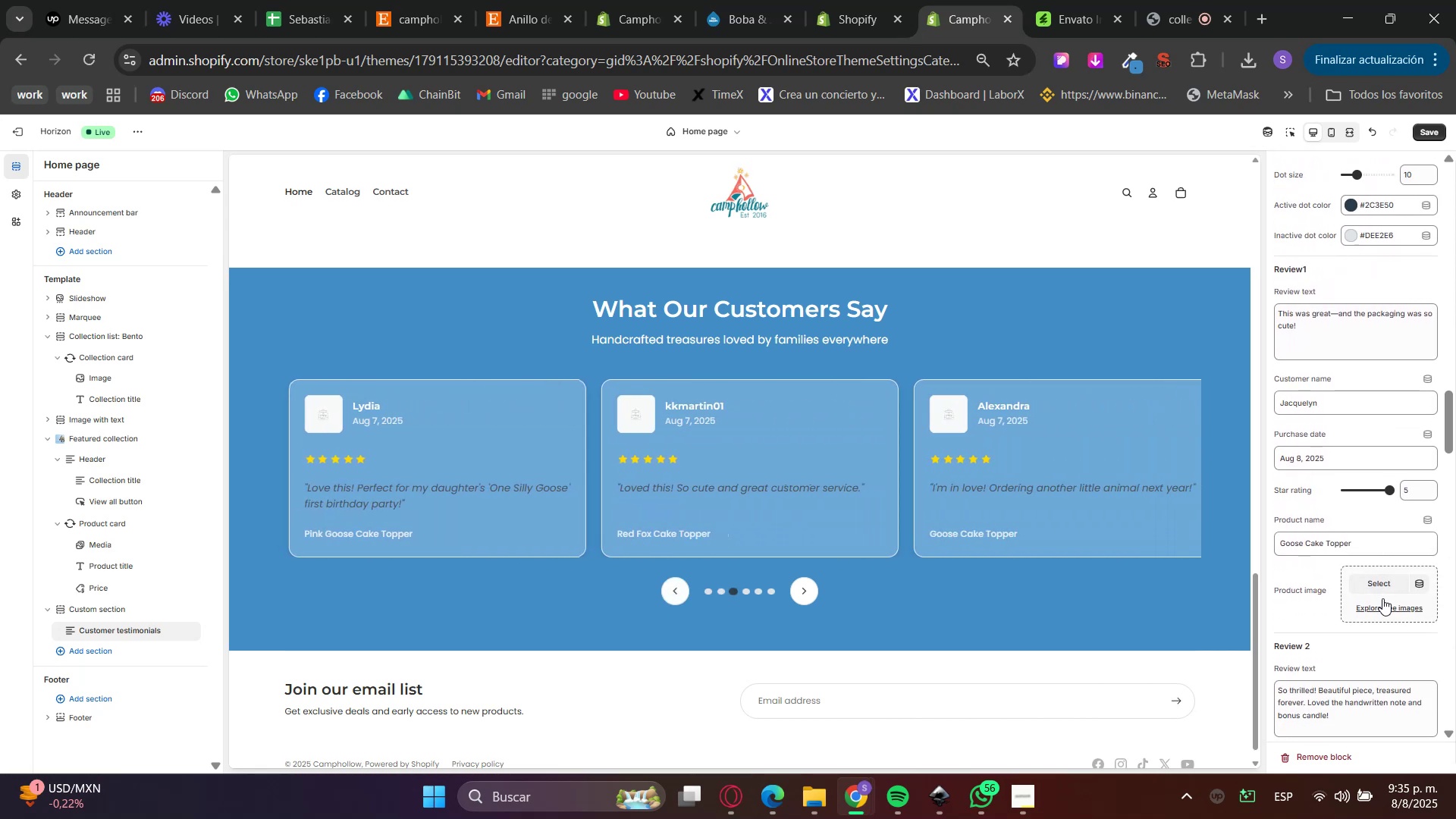 
scroll: coordinate [1320, 557], scroll_direction: up, amount: 6.0
 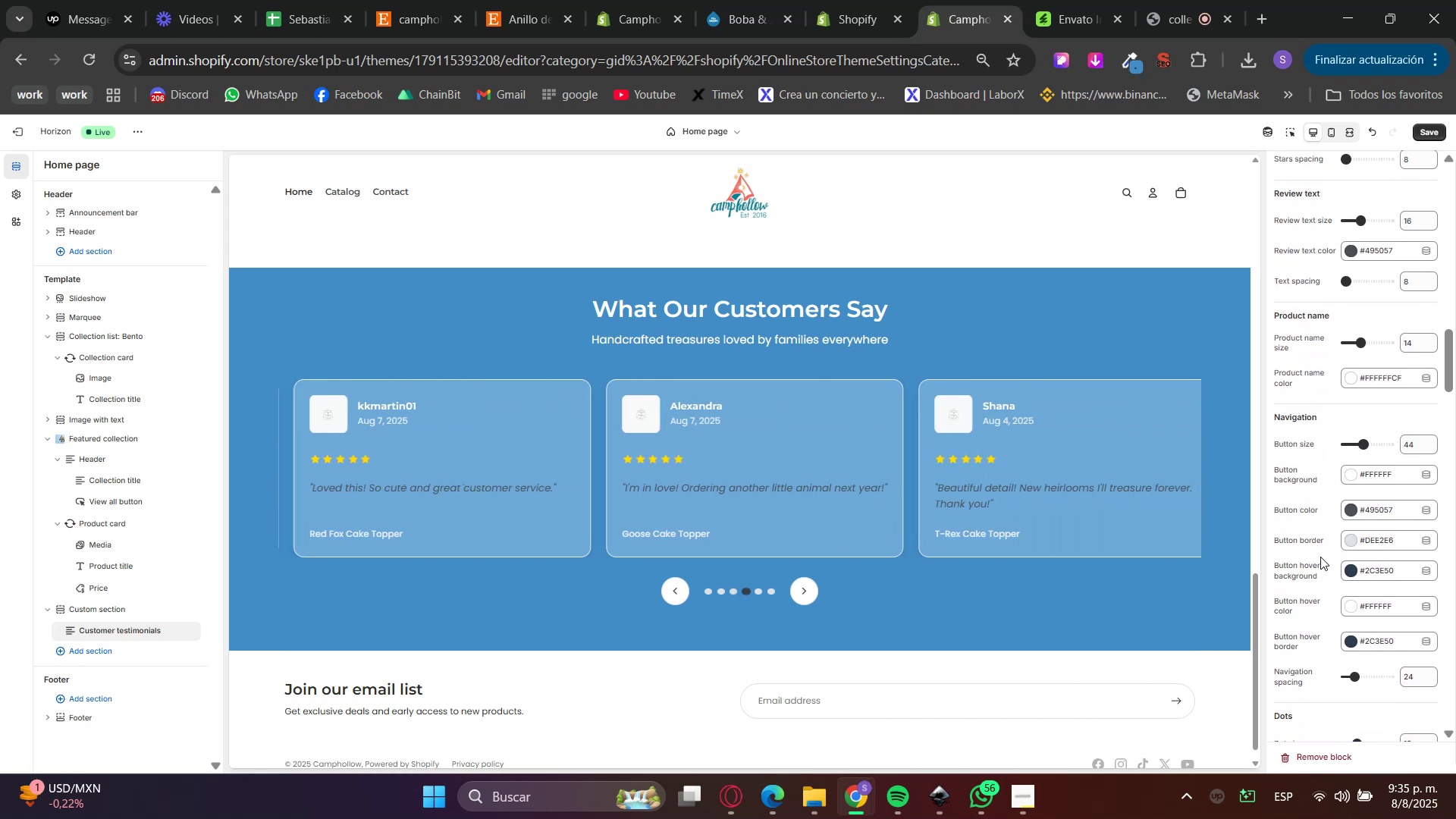 
scroll: coordinate [1320, 557], scroll_direction: down, amount: 3.0
 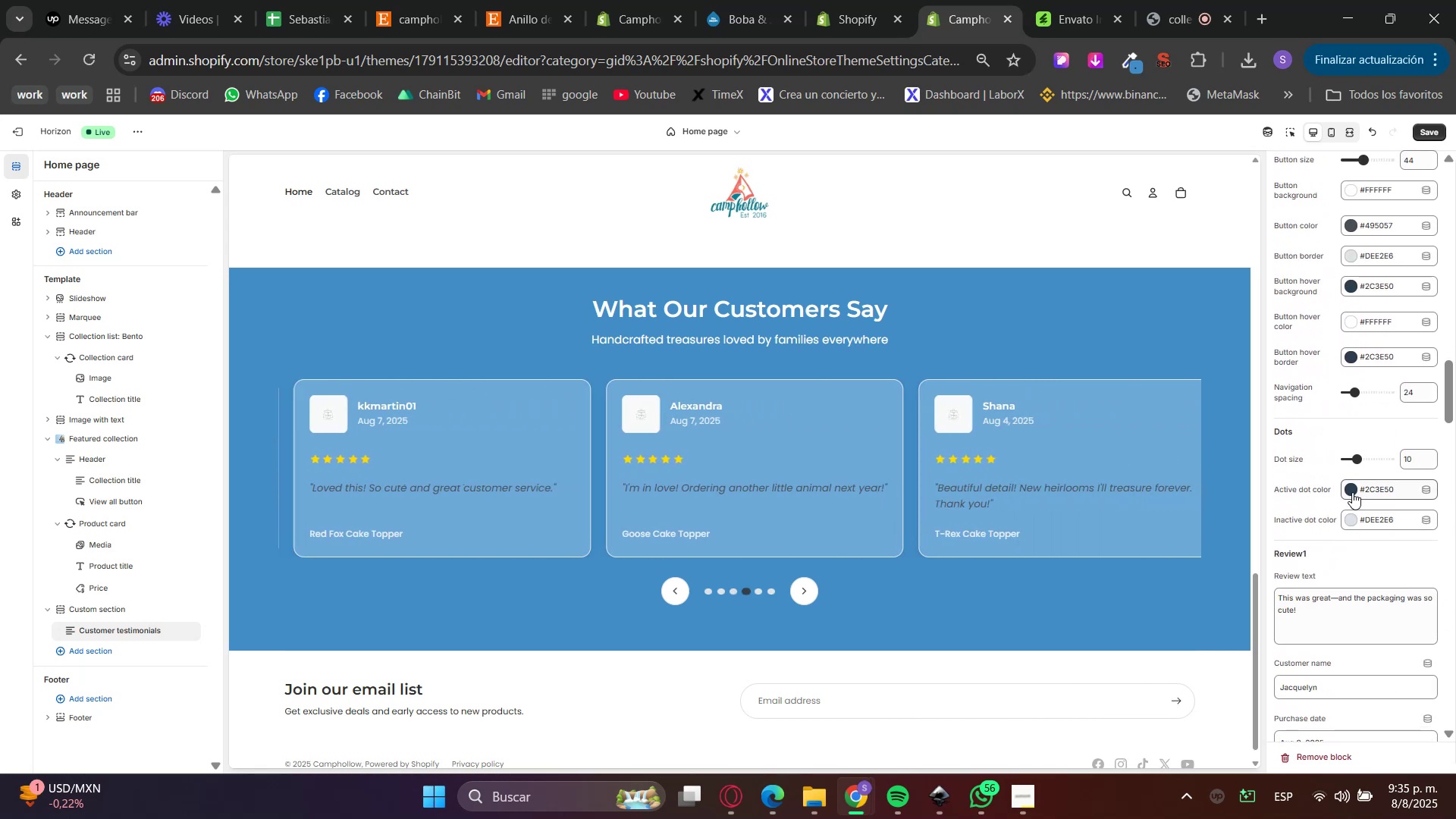 
left_click([1352, 491])
 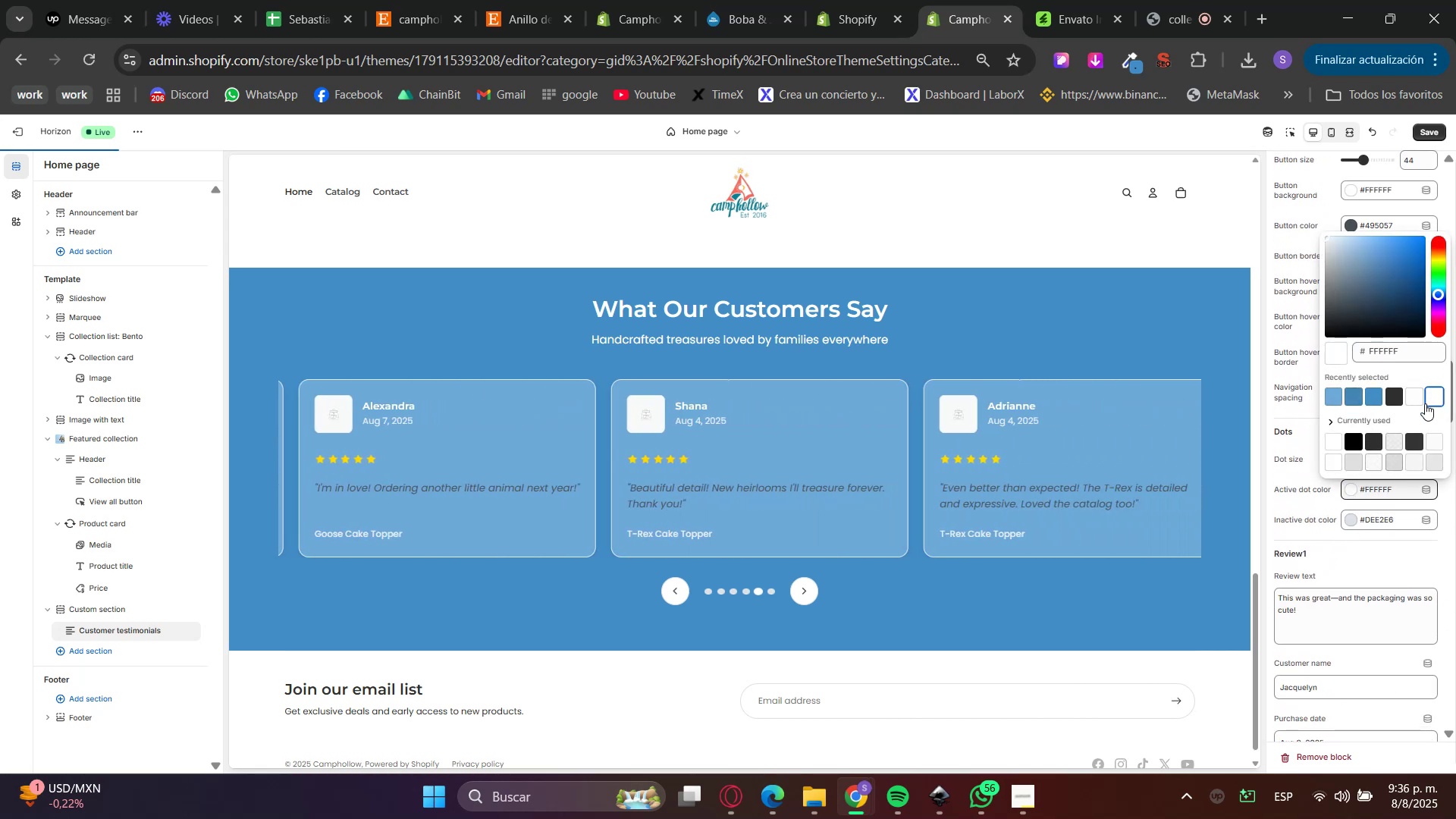 
left_click([1349, 544])
 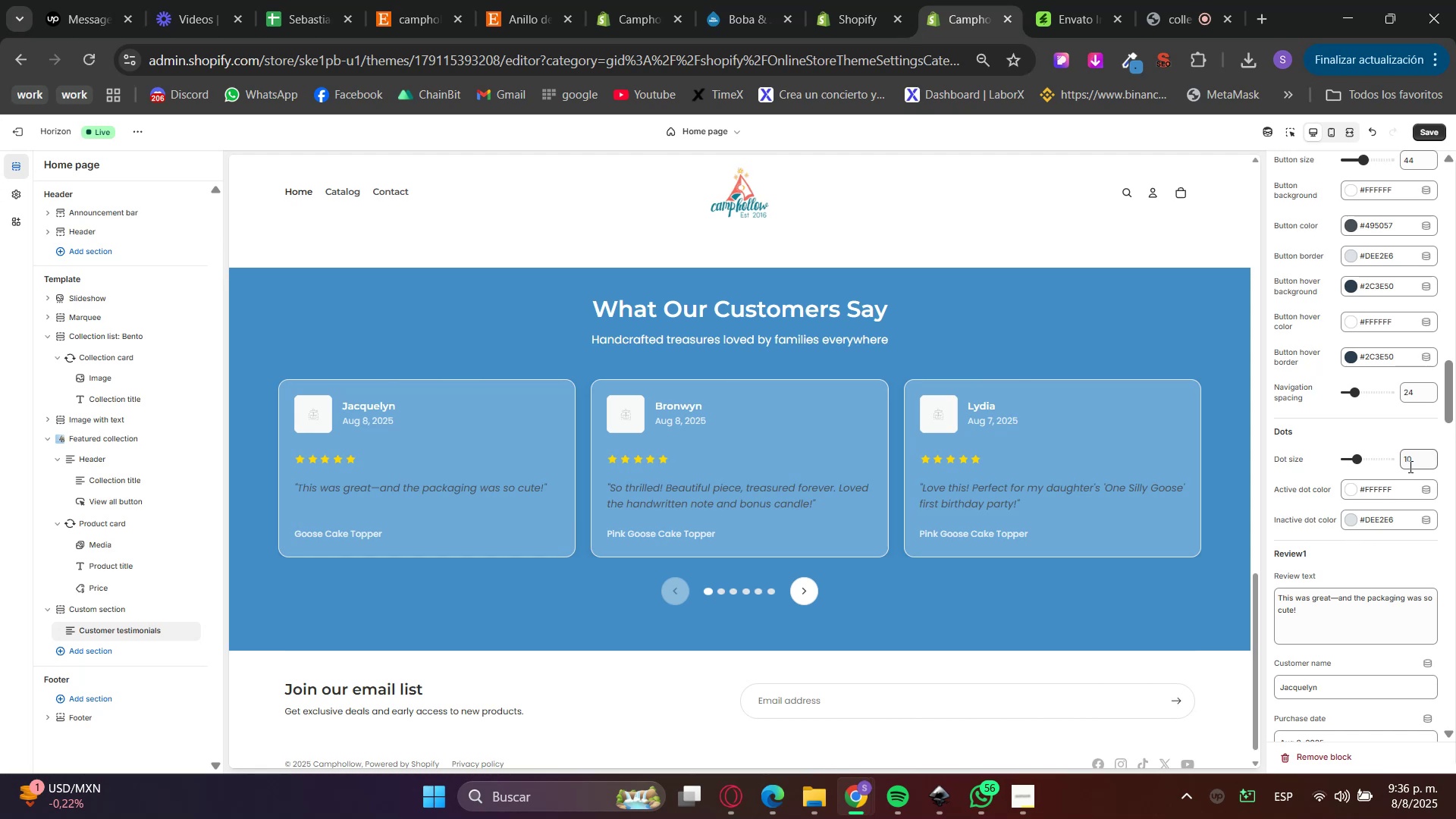 
double_click([1414, 459])
 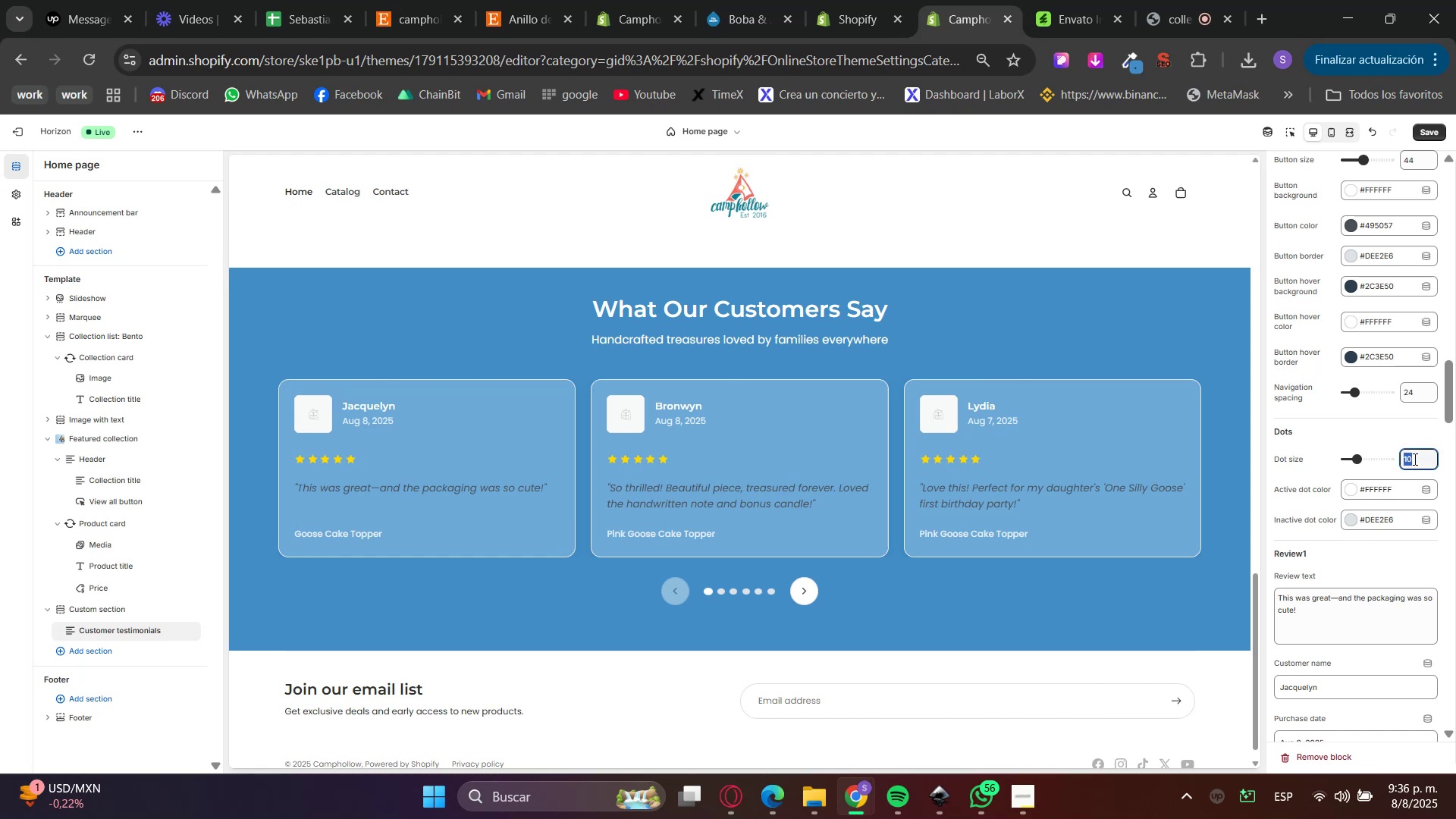 
triple_click([1414, 459])
 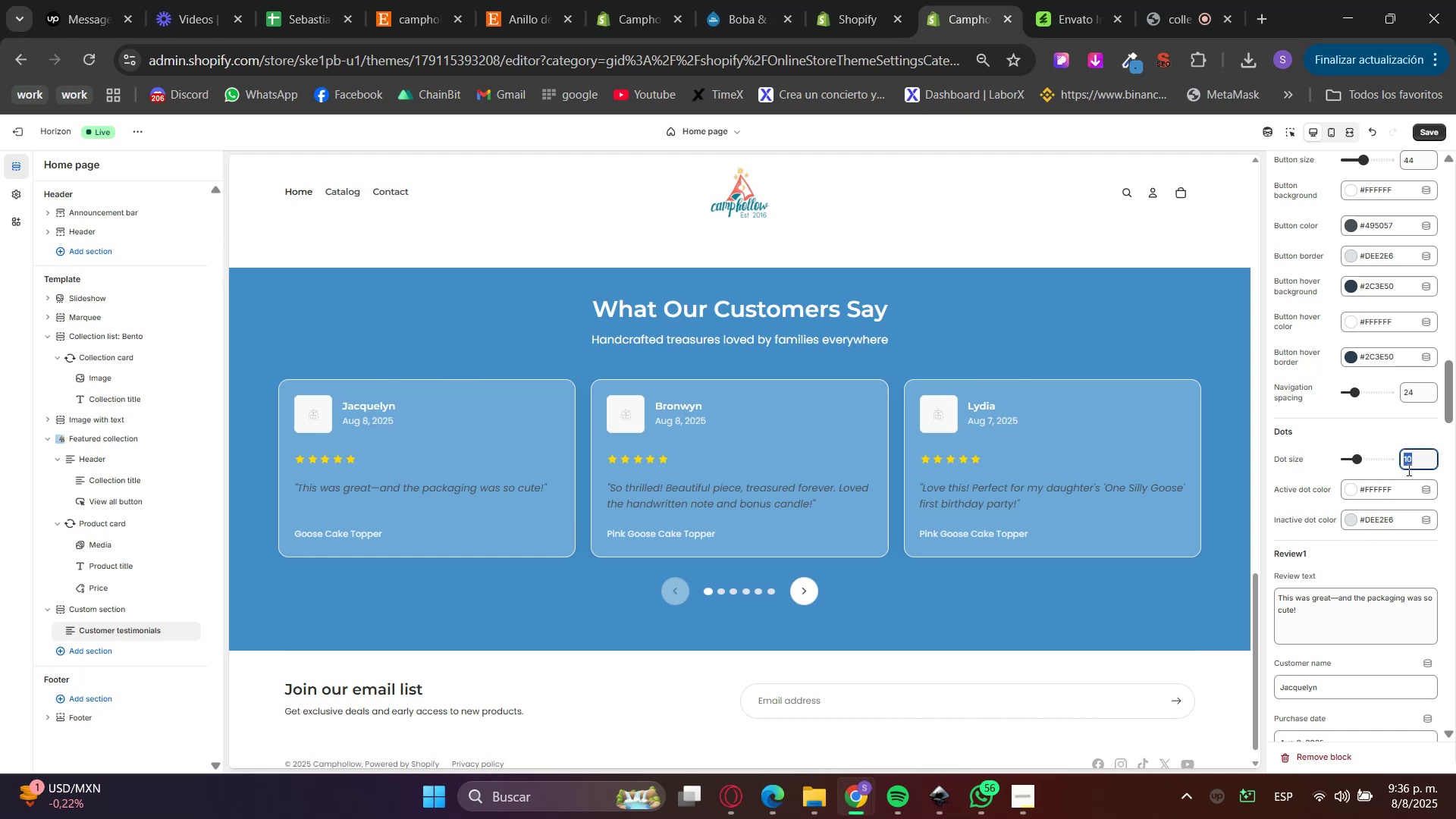 
key(Numpad5)
 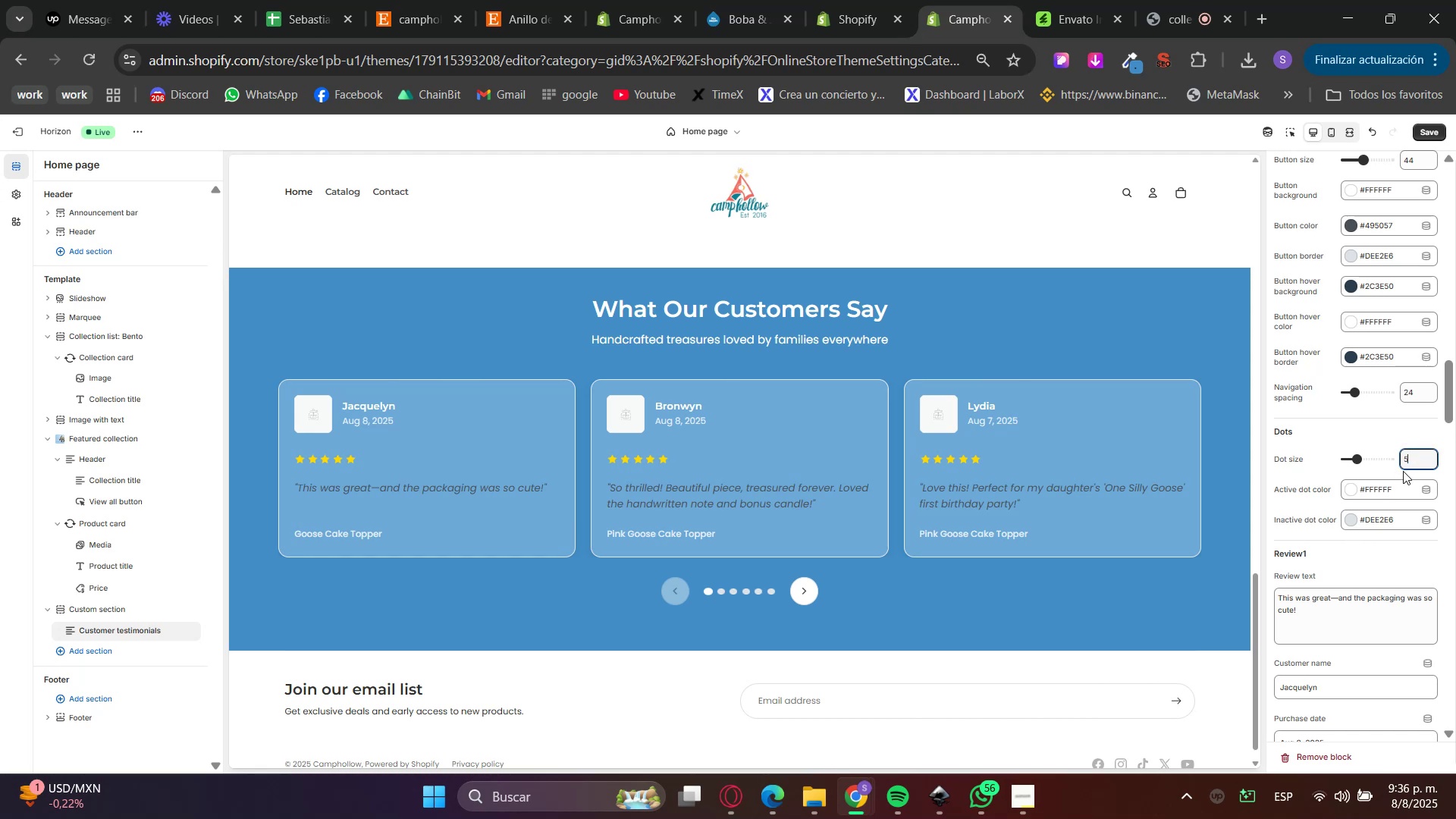 
left_click([1403, 471])
 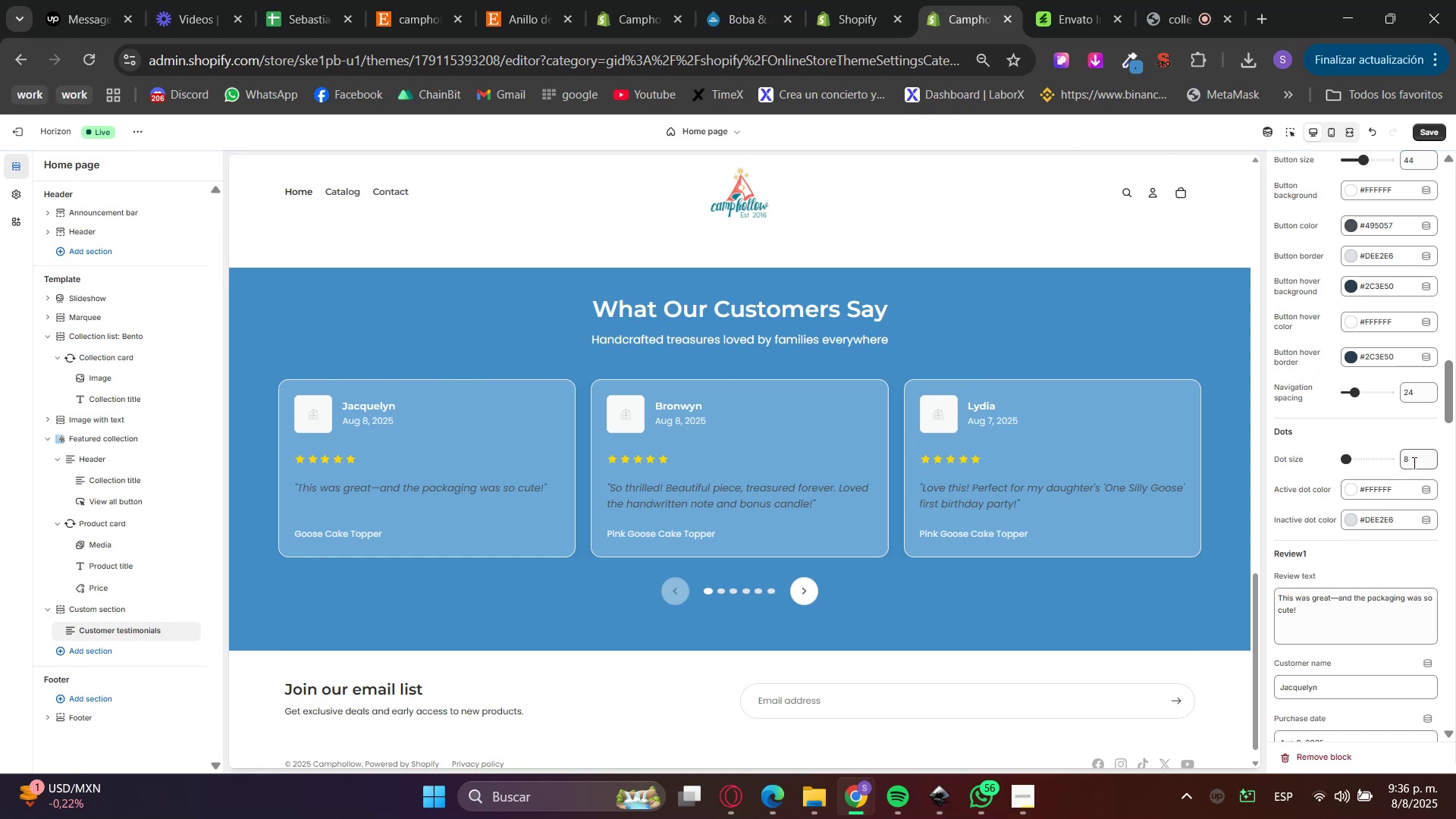 
double_click([1410, 395])
 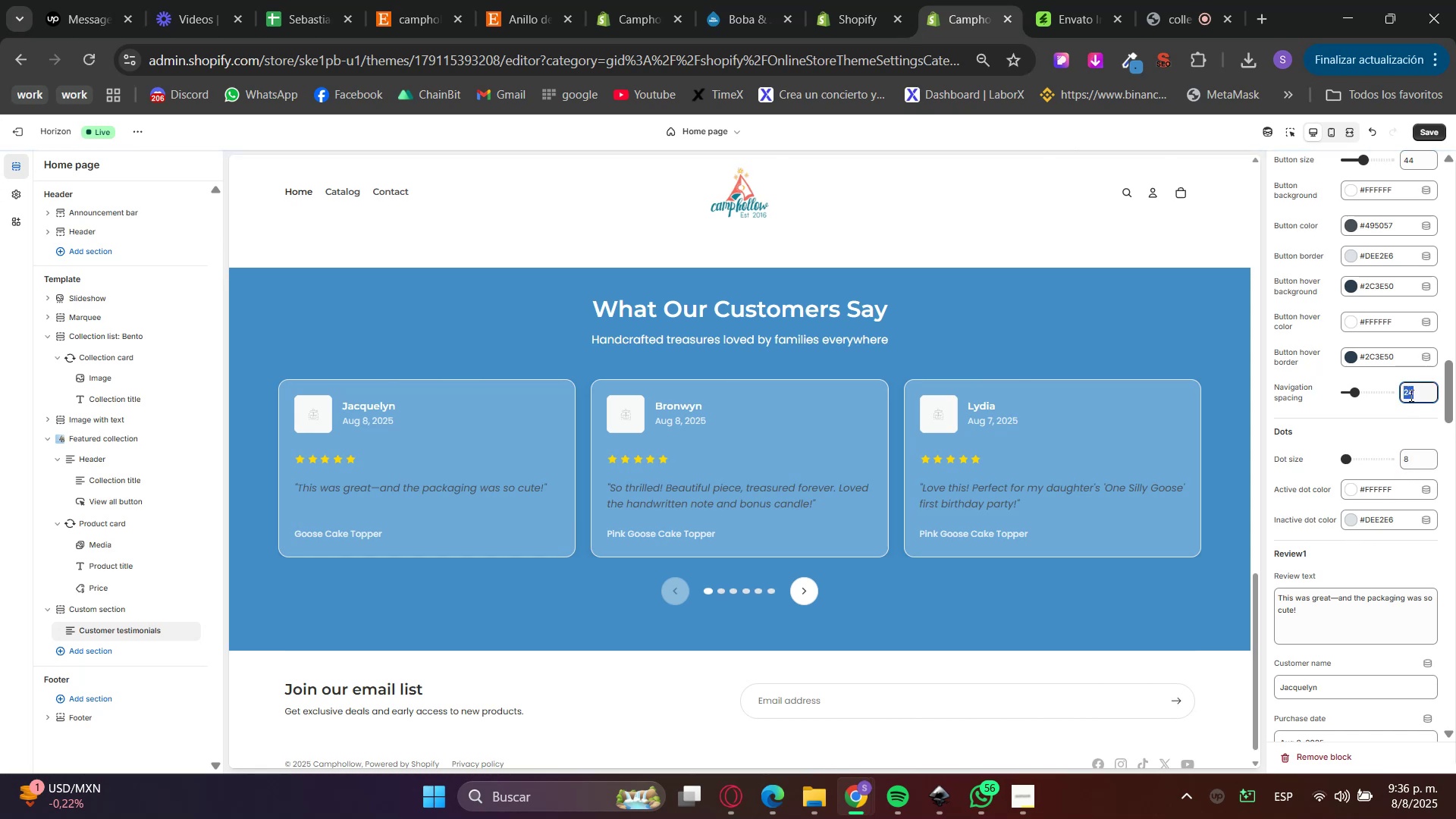 
key(Numpad2)
 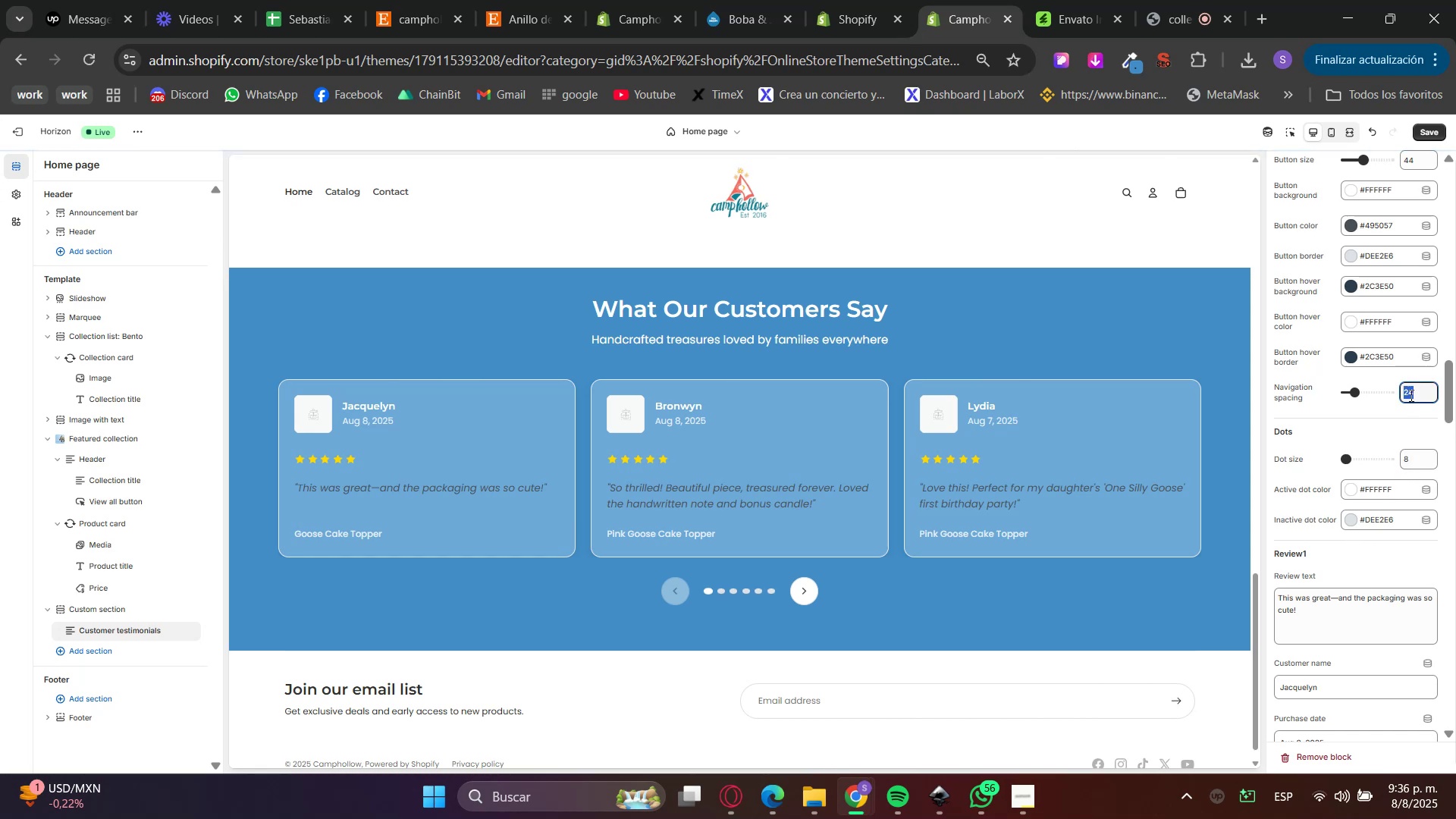 
key(Numpad0)
 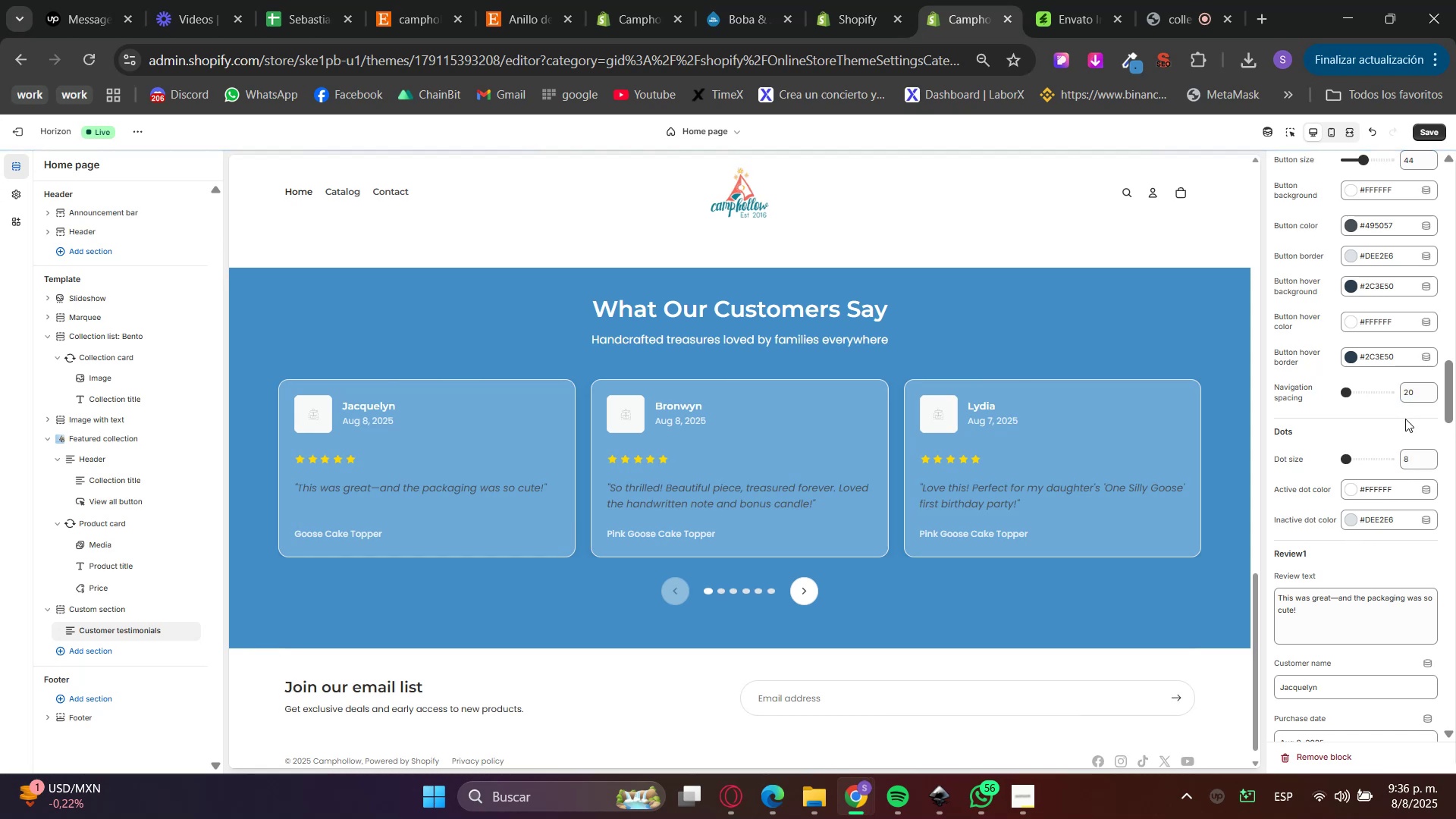 
scroll: coordinate [1331, 522], scroll_direction: up, amount: 4.0
 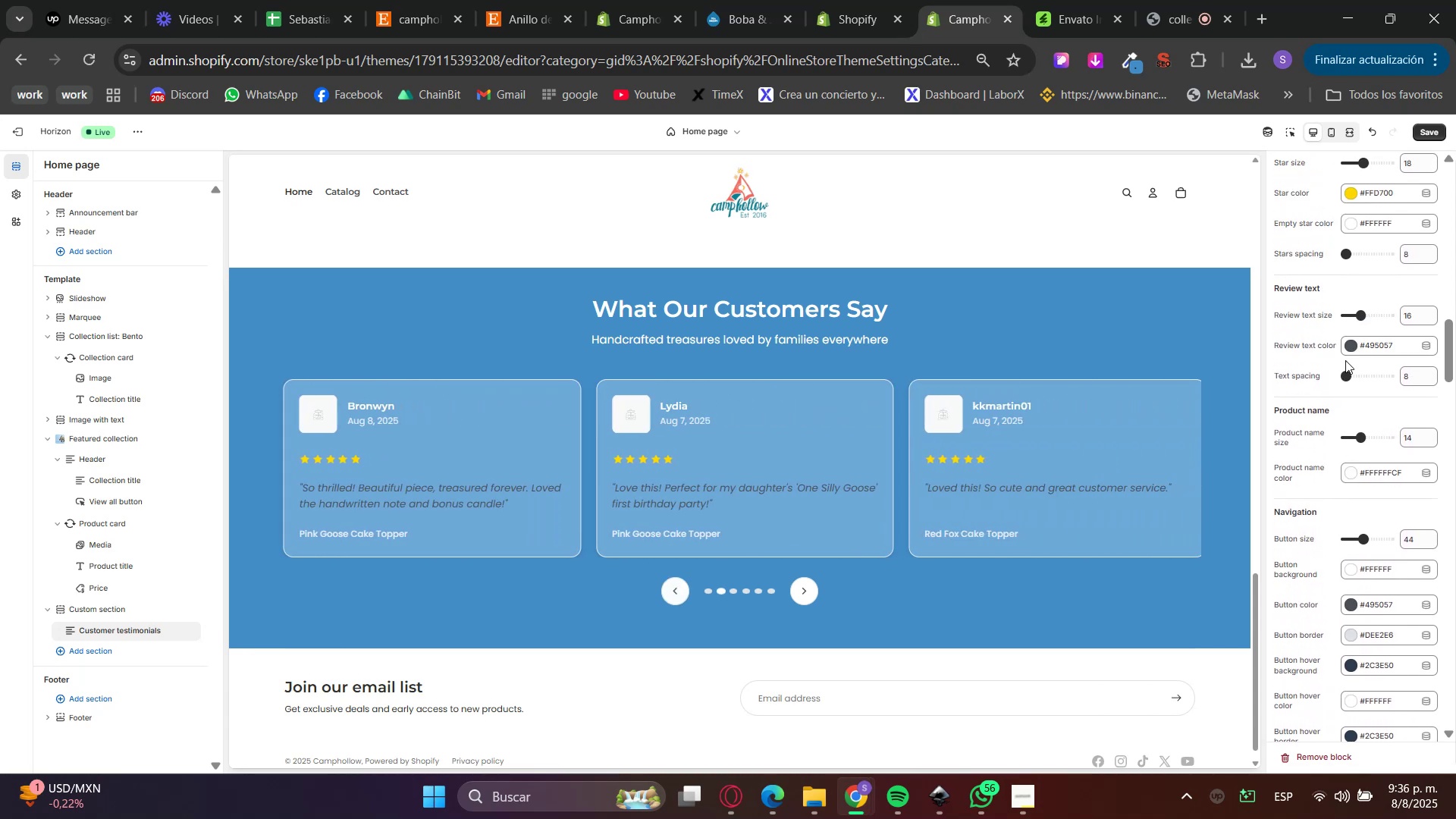 
left_click([1352, 348])
 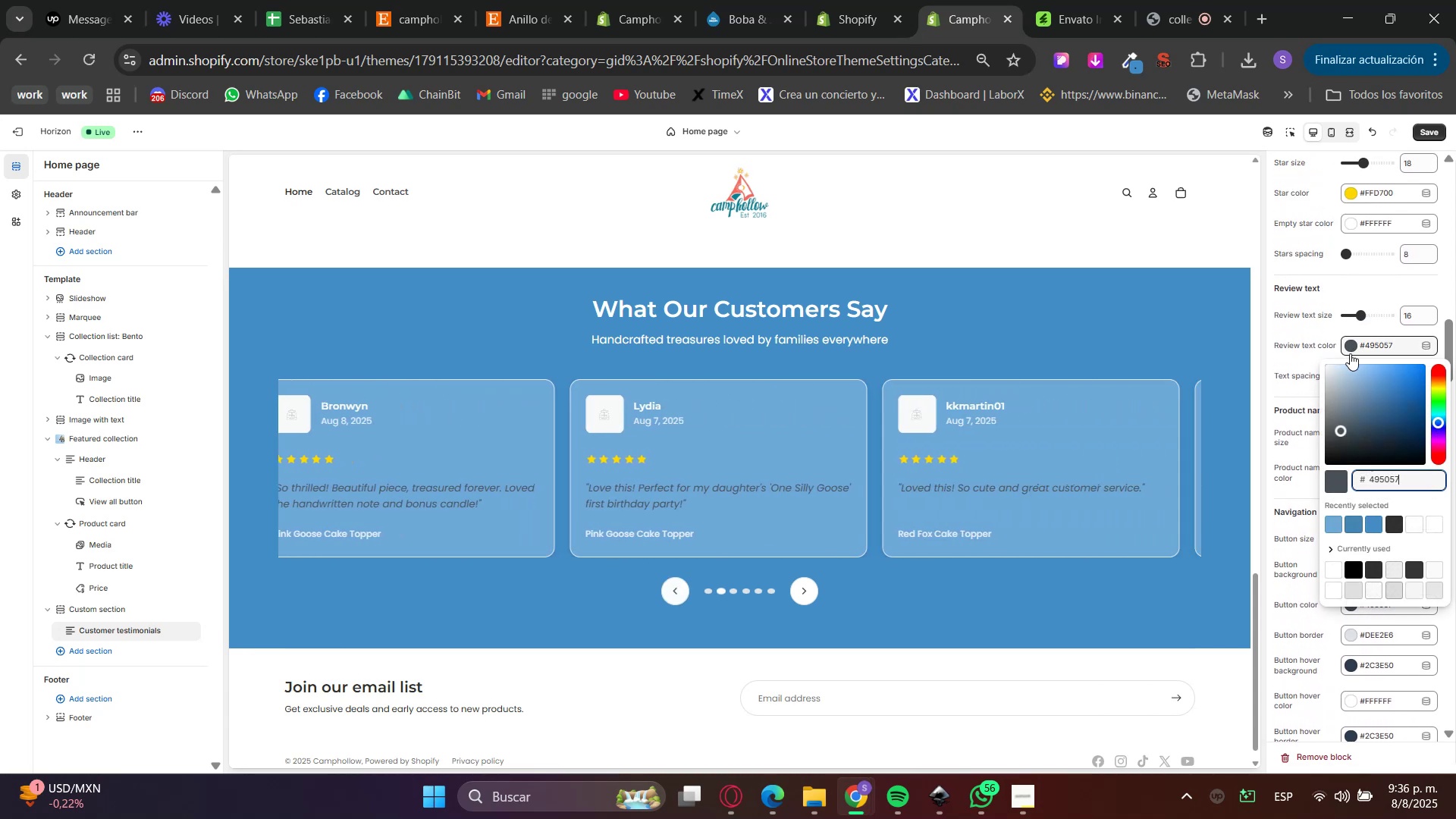 
left_click_drag(start_coordinate=[1352, 388], to_coordinate=[1319, 360])
 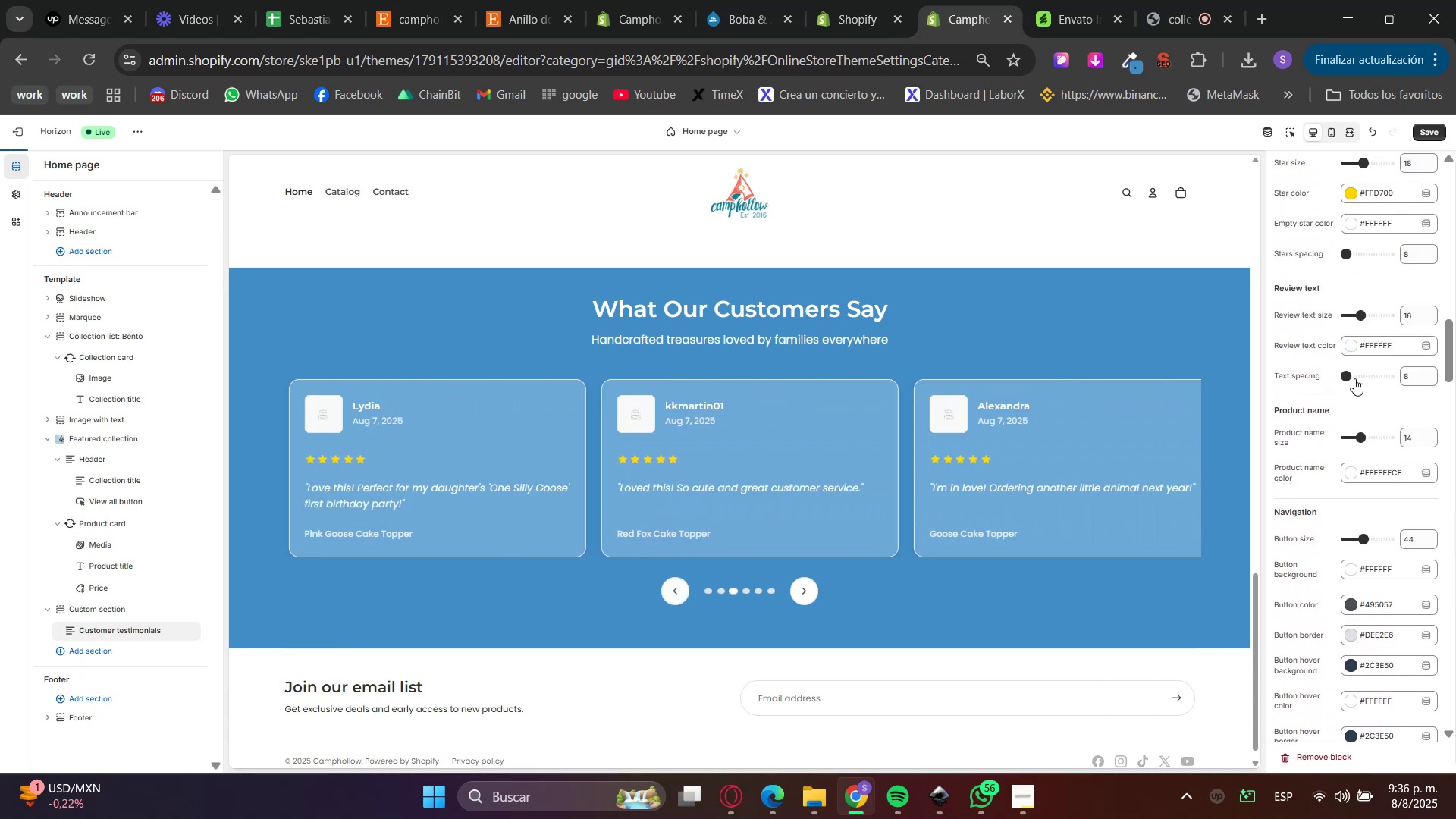 
left_click([1343, 346])
 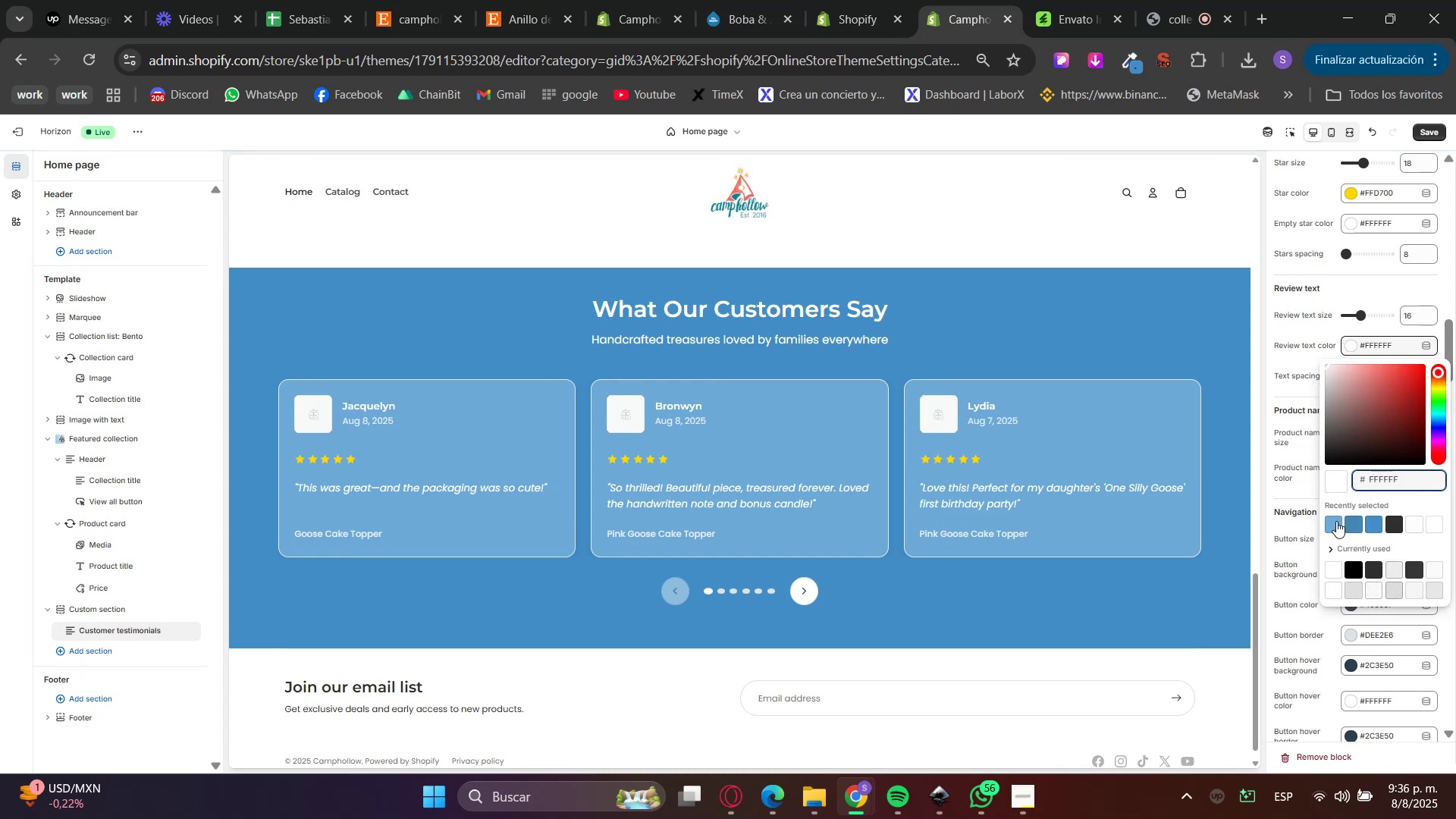 
left_click([1332, 567])
 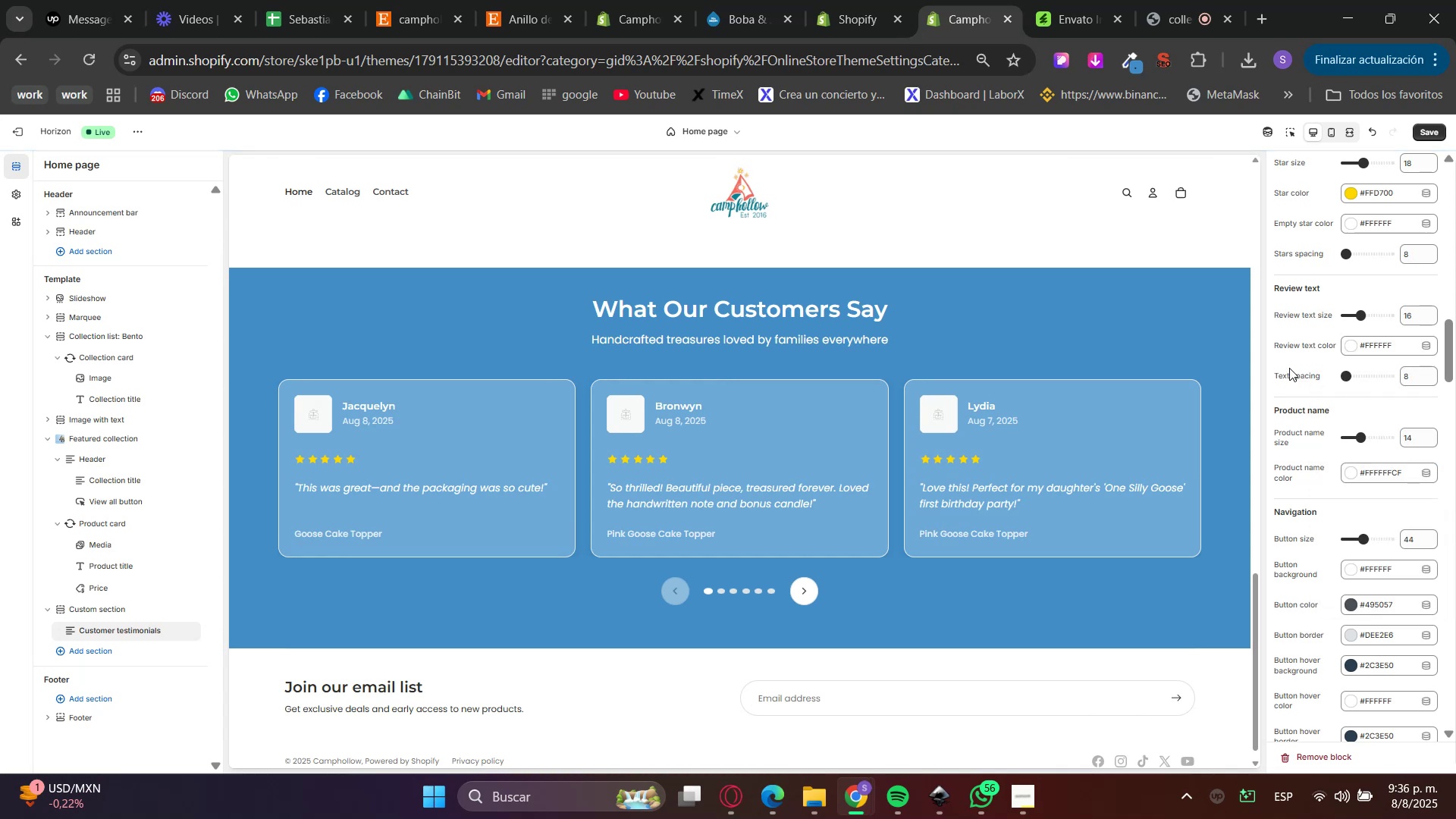 
scroll: coordinate [1127, 517], scroll_direction: up, amount: 17.0
 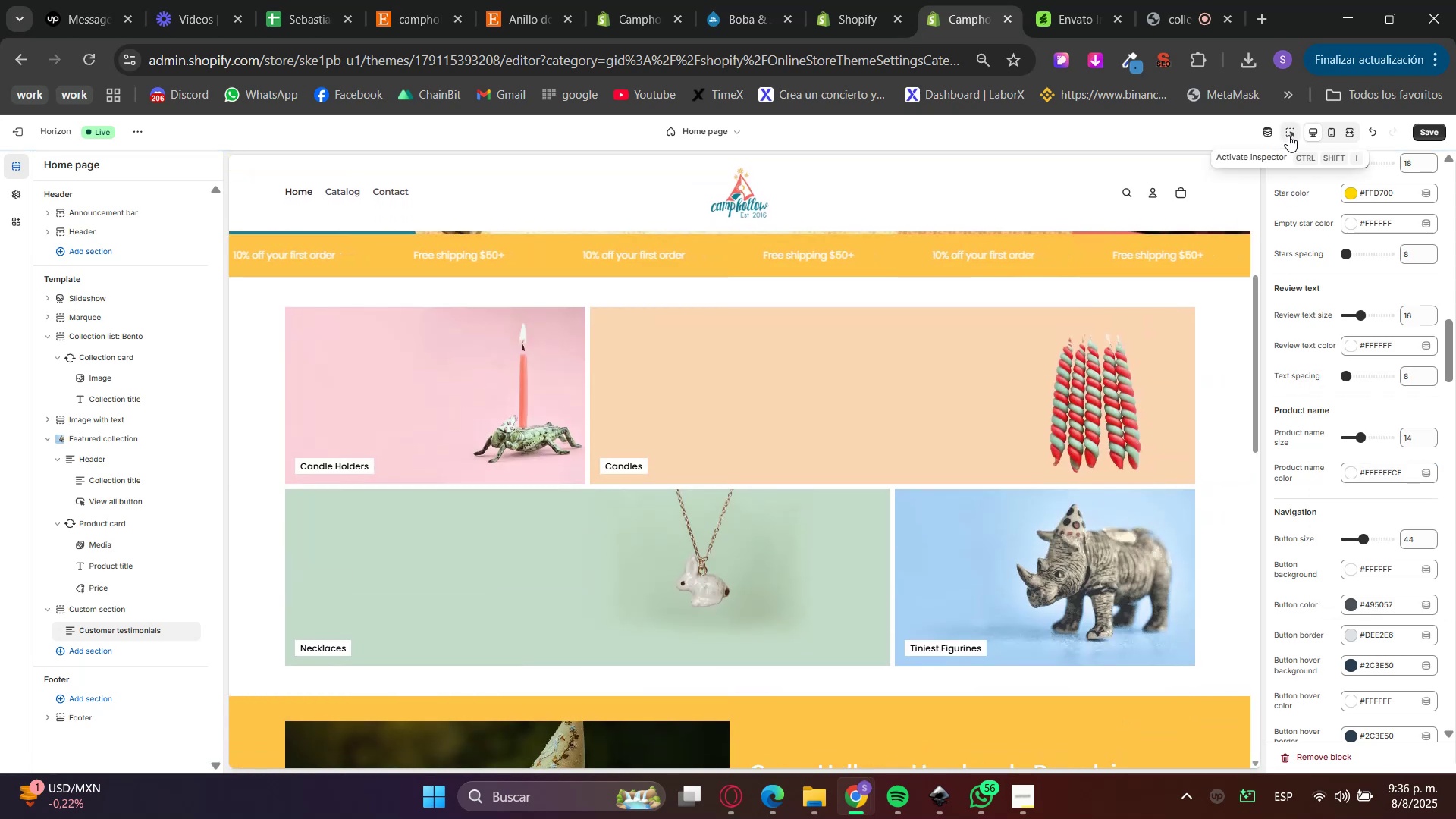 
double_click([1237, 378])
 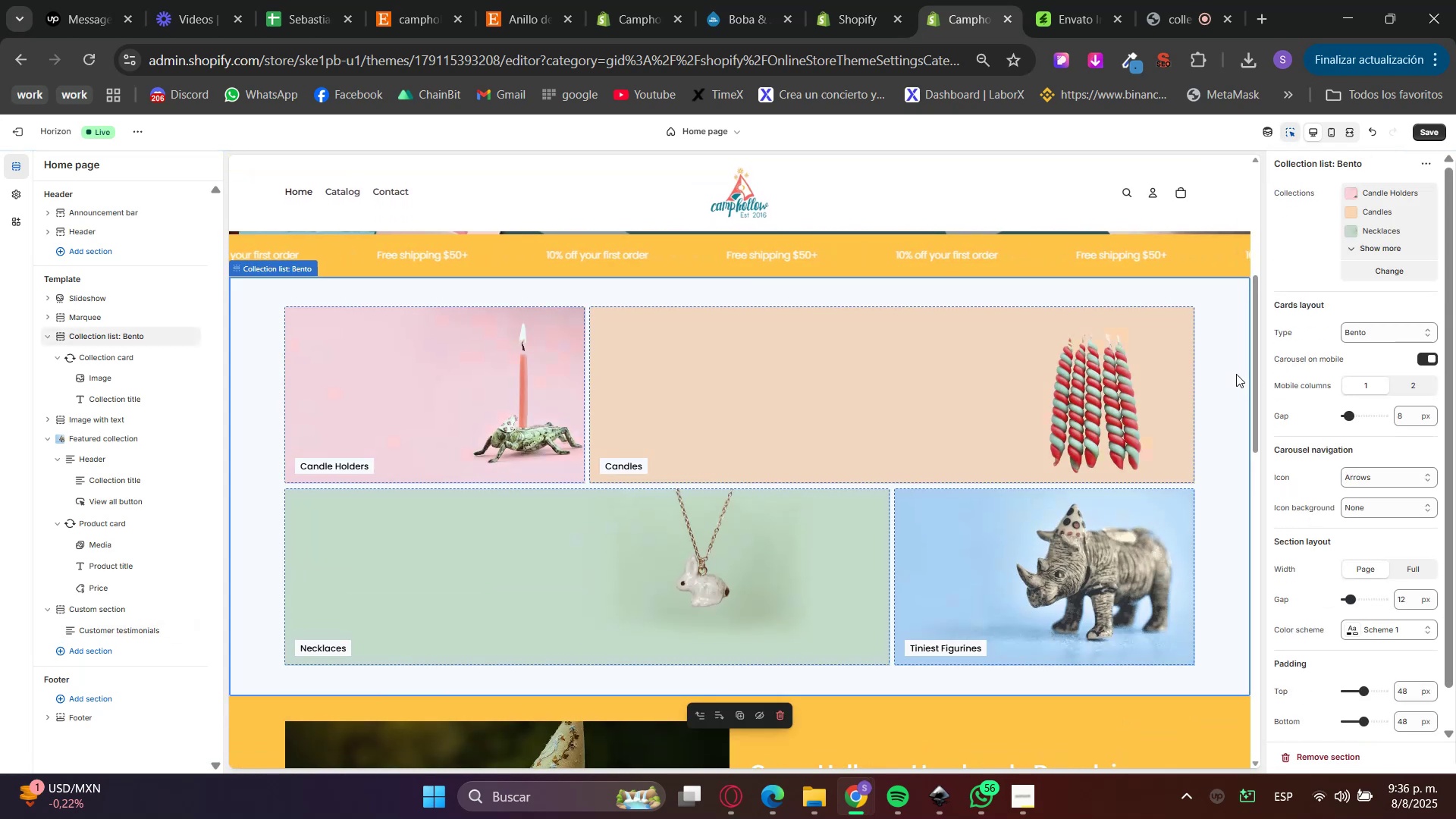 
scroll: coordinate [1369, 544], scroll_direction: down, amount: 4.0
 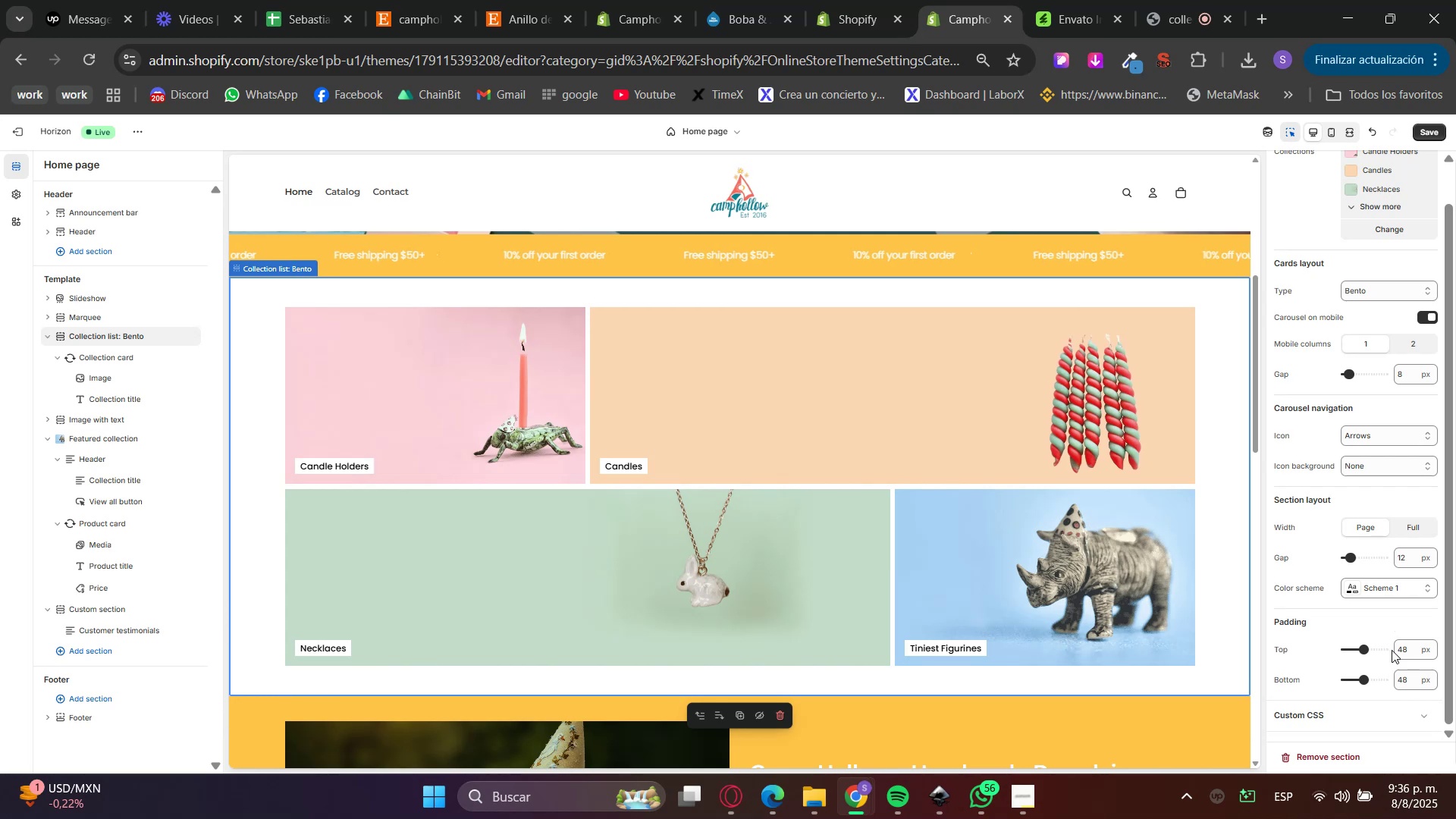 
double_click([1399, 650])
 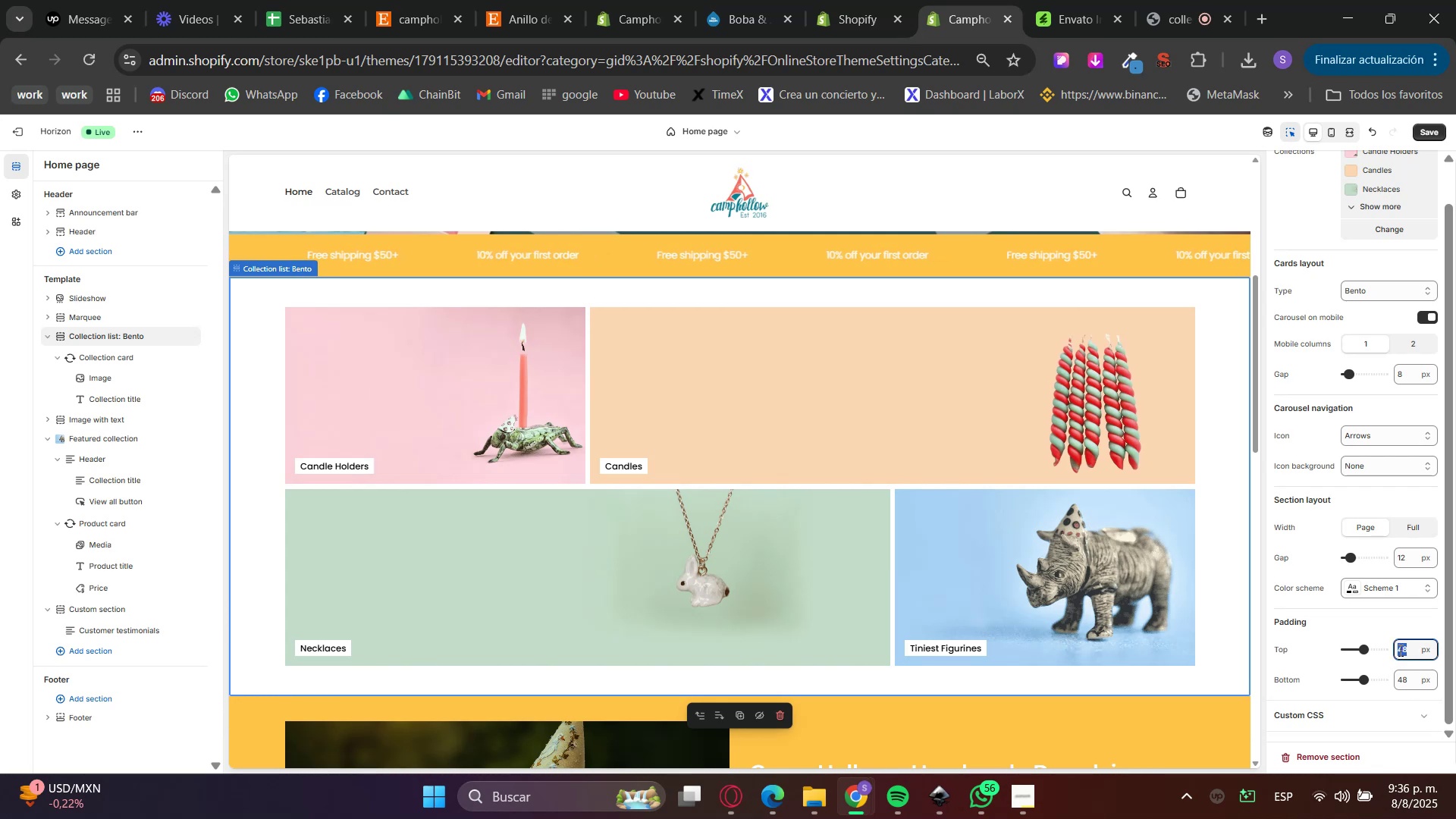 
key(Numpad8)
 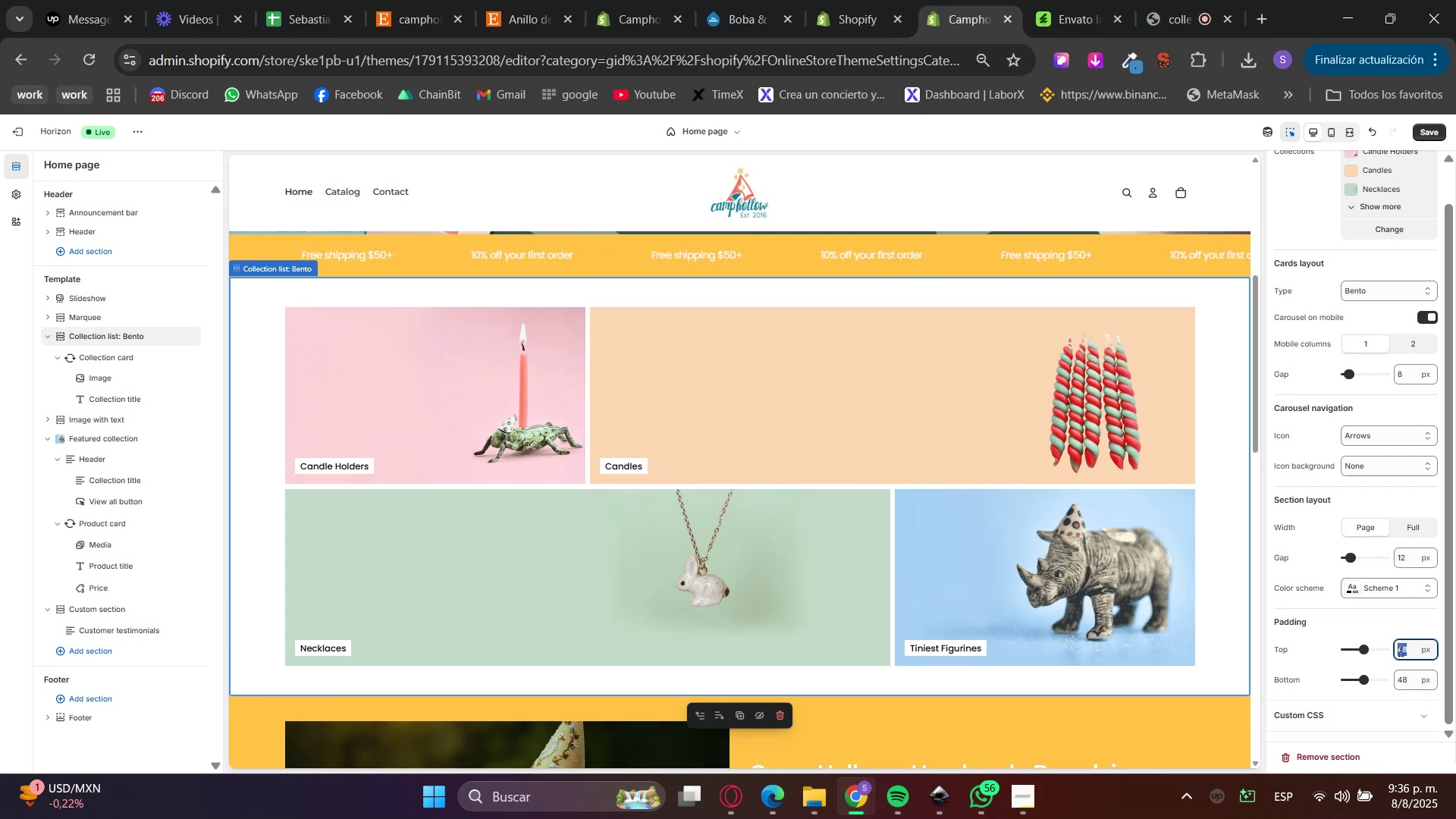 
key(Numpad0)
 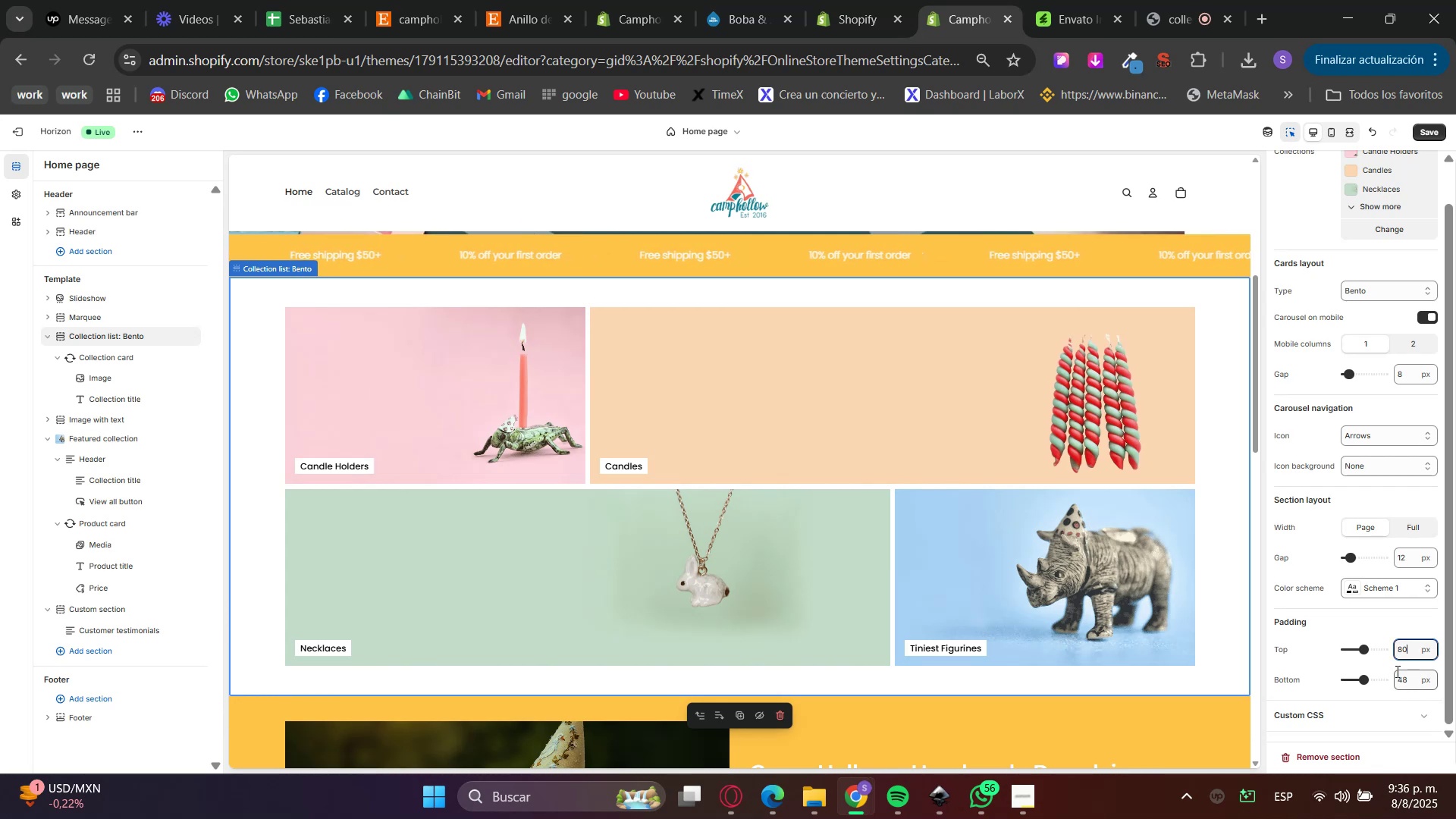 
double_click([1396, 671])
 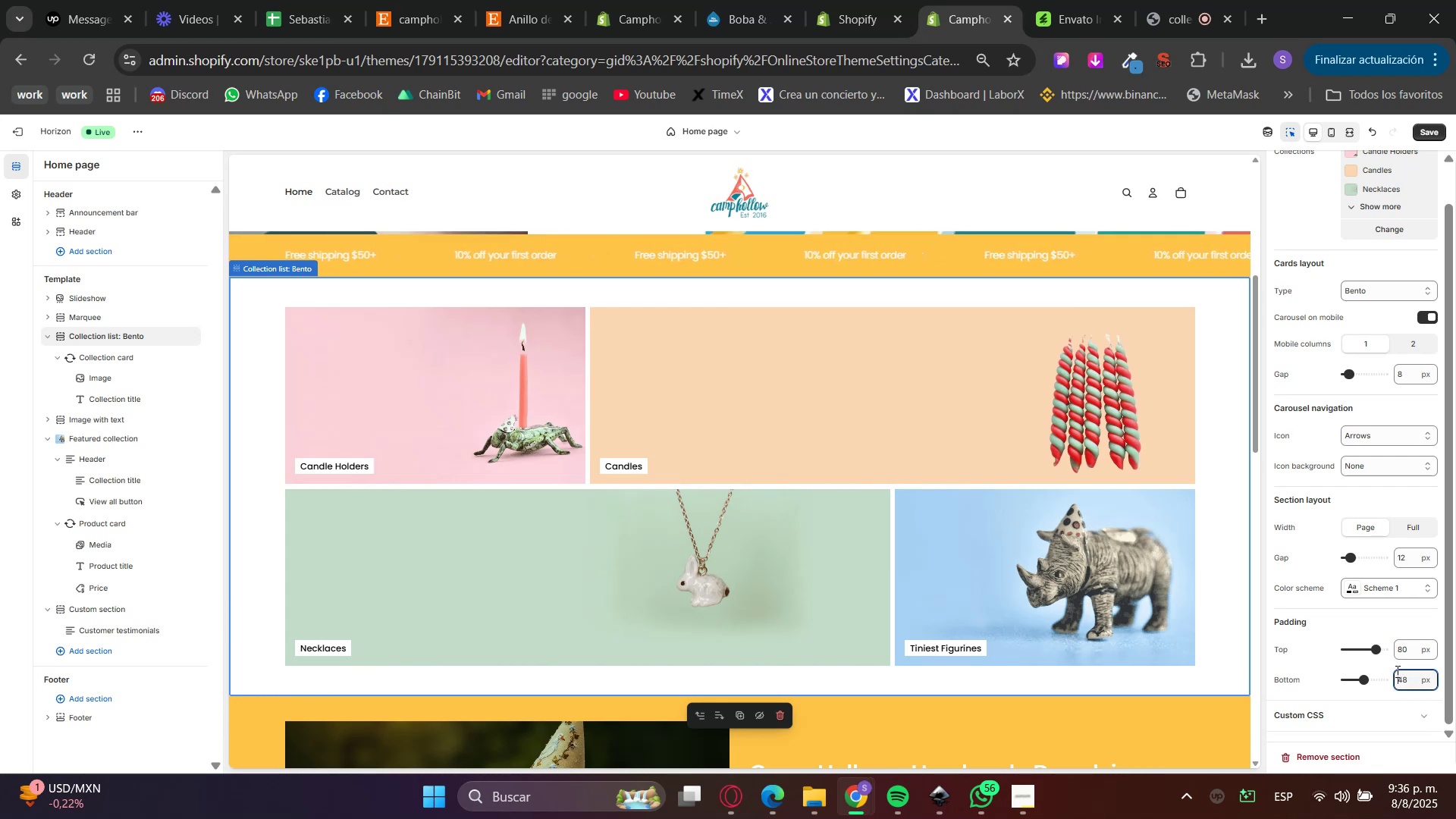 
key(Numpad8)
 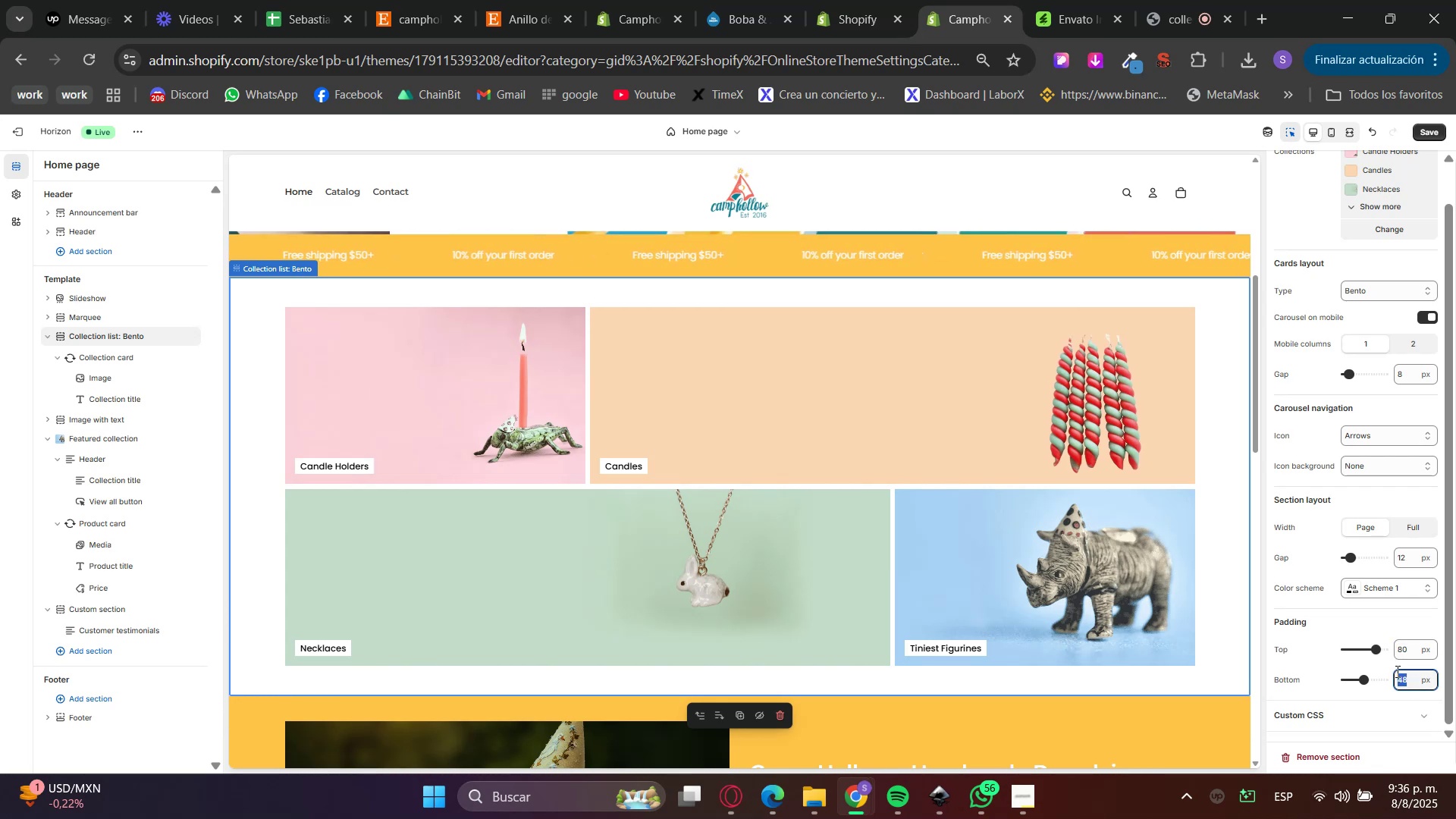 
key(Numpad0)
 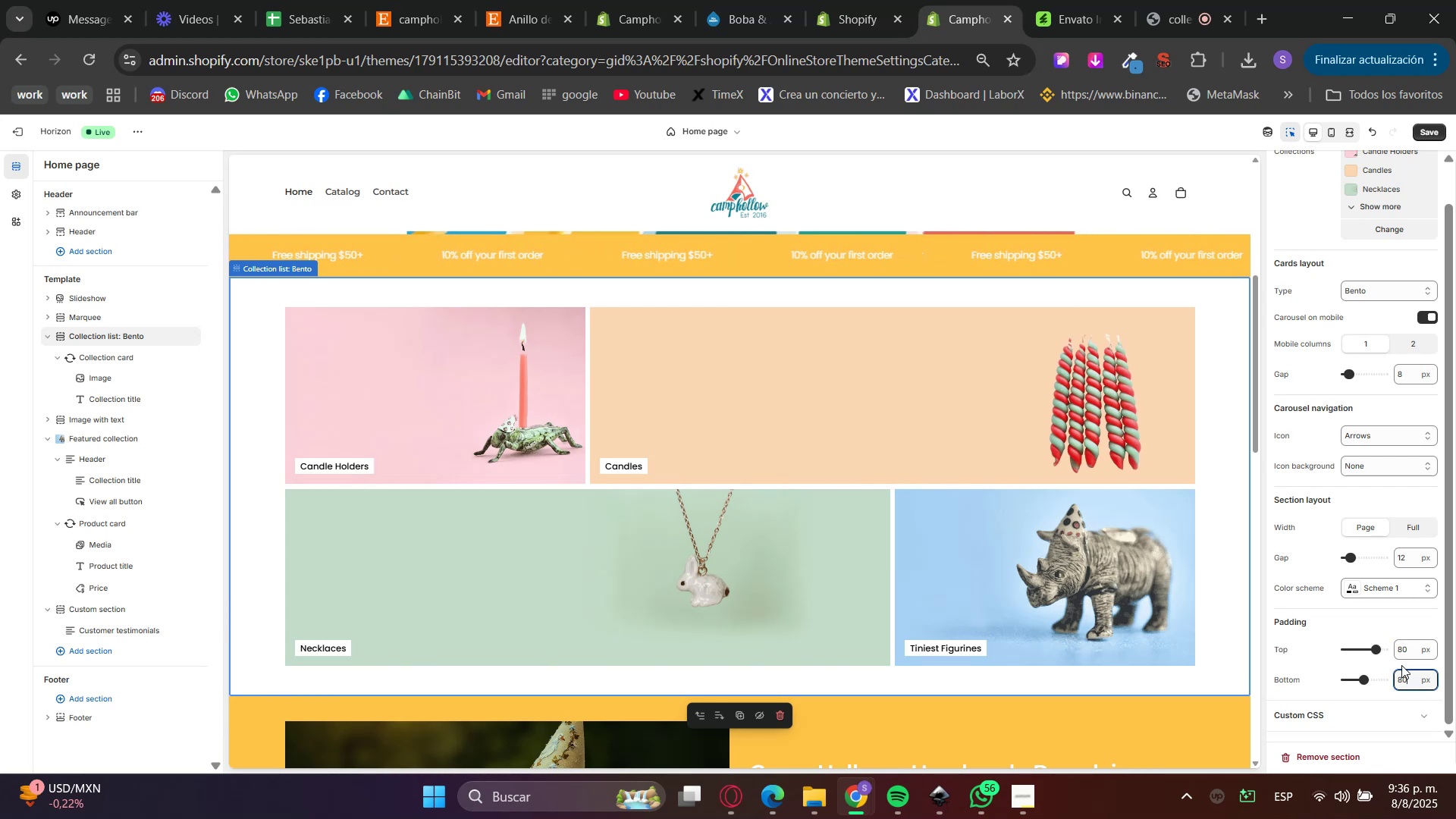 
left_click([1404, 664])
 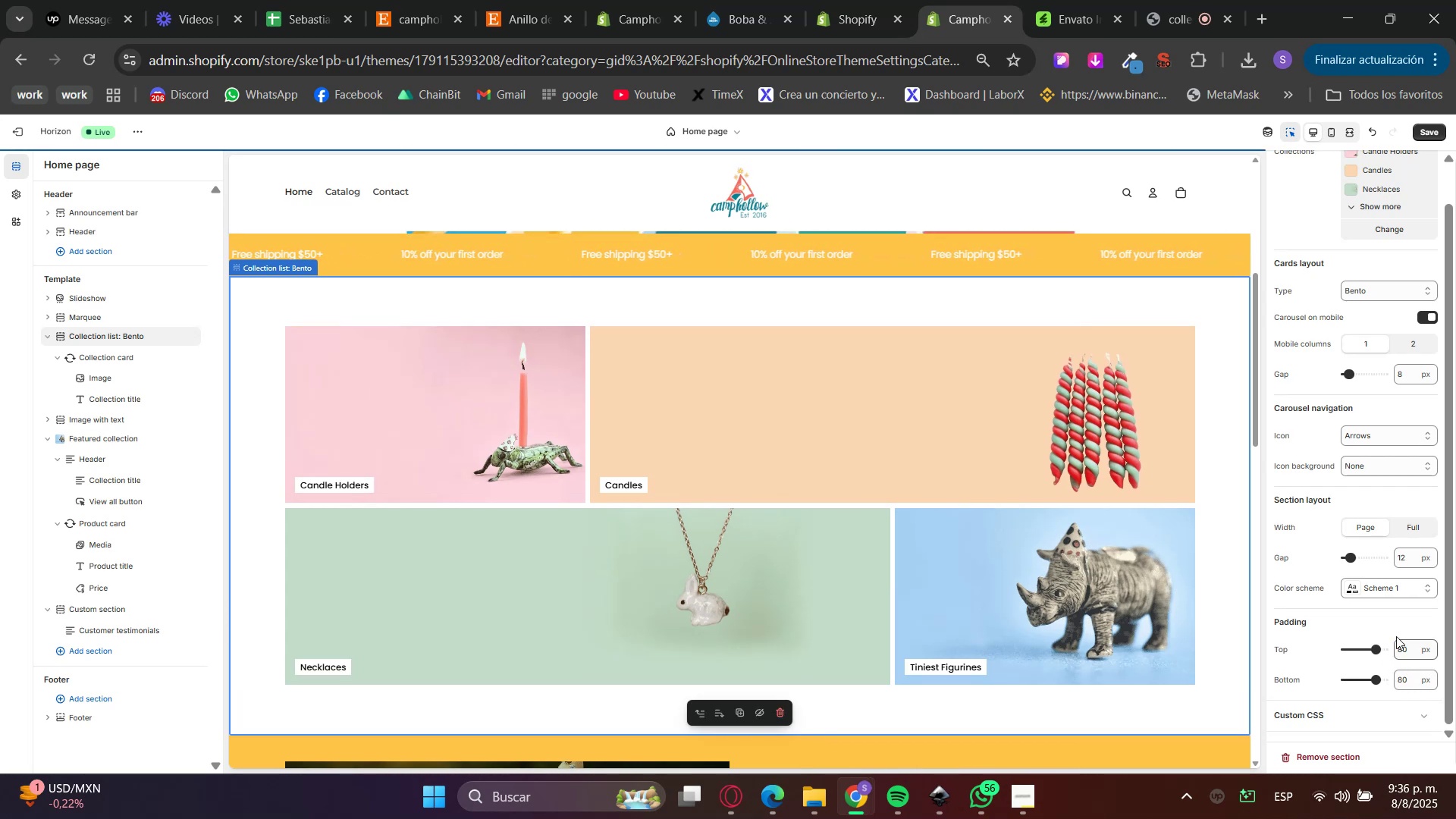 
scroll: coordinate [1250, 592], scroll_direction: down, amount: 4.0
 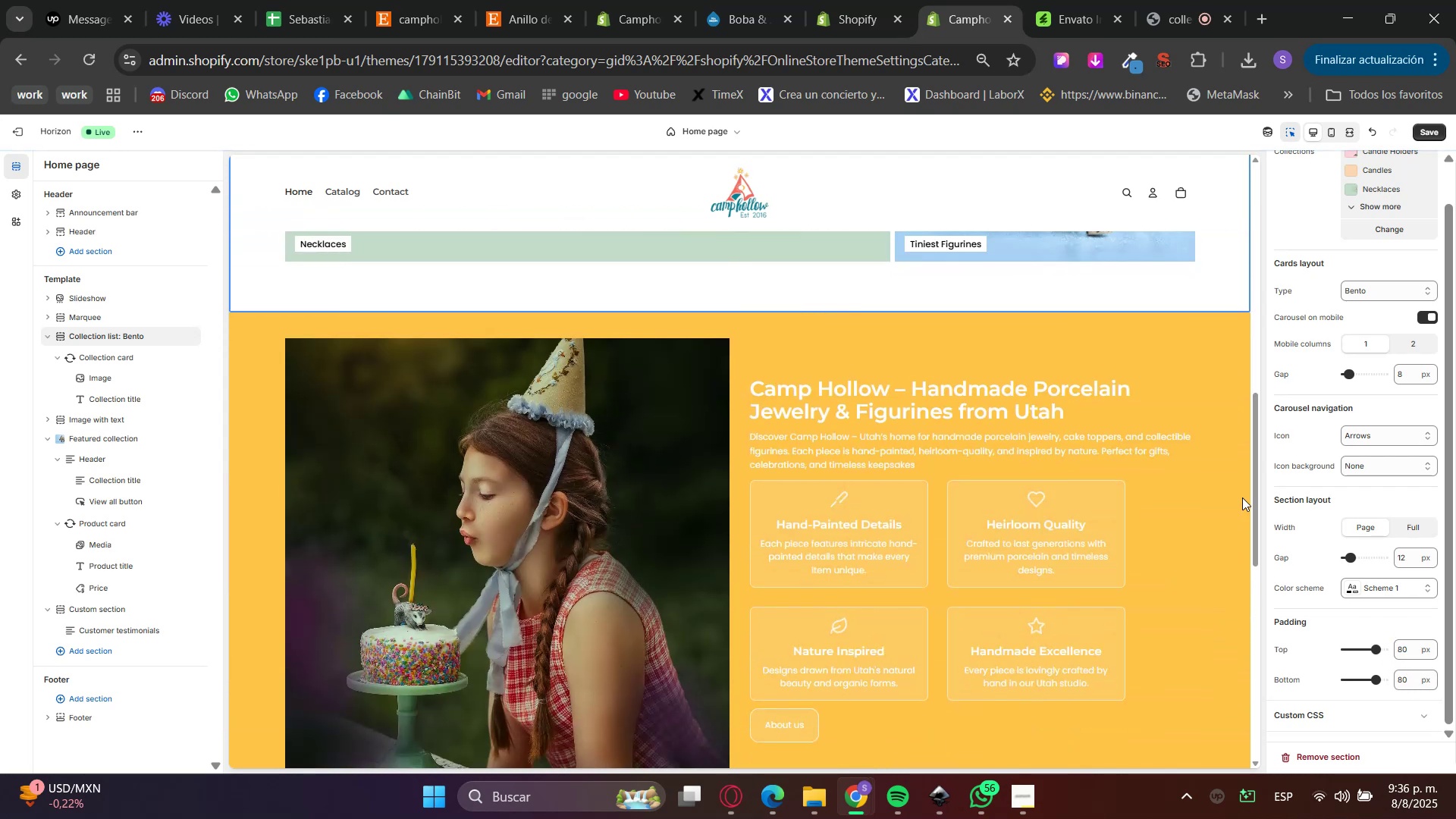 
left_click([1237, 456])
 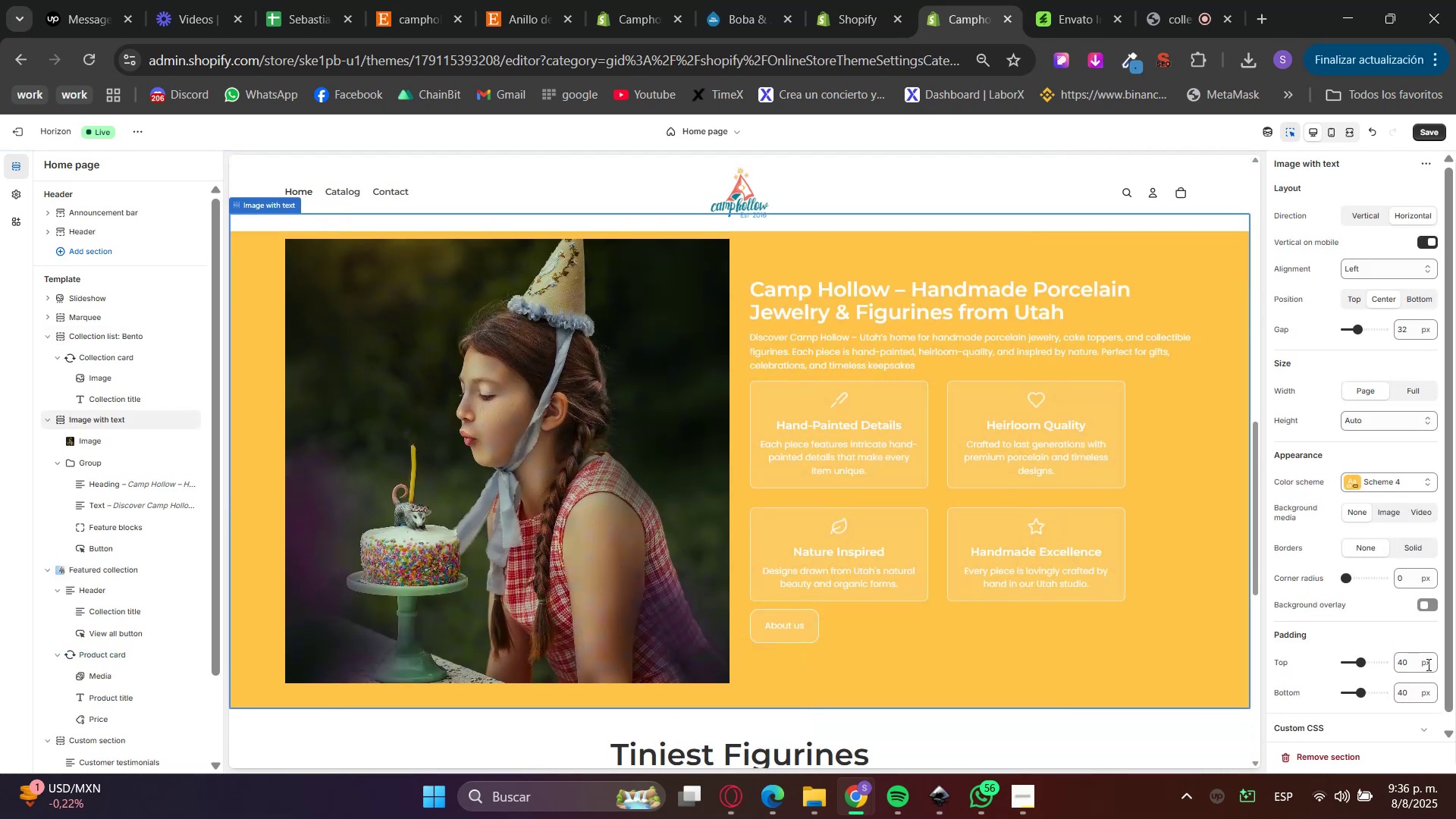 
double_click([1395, 665])
 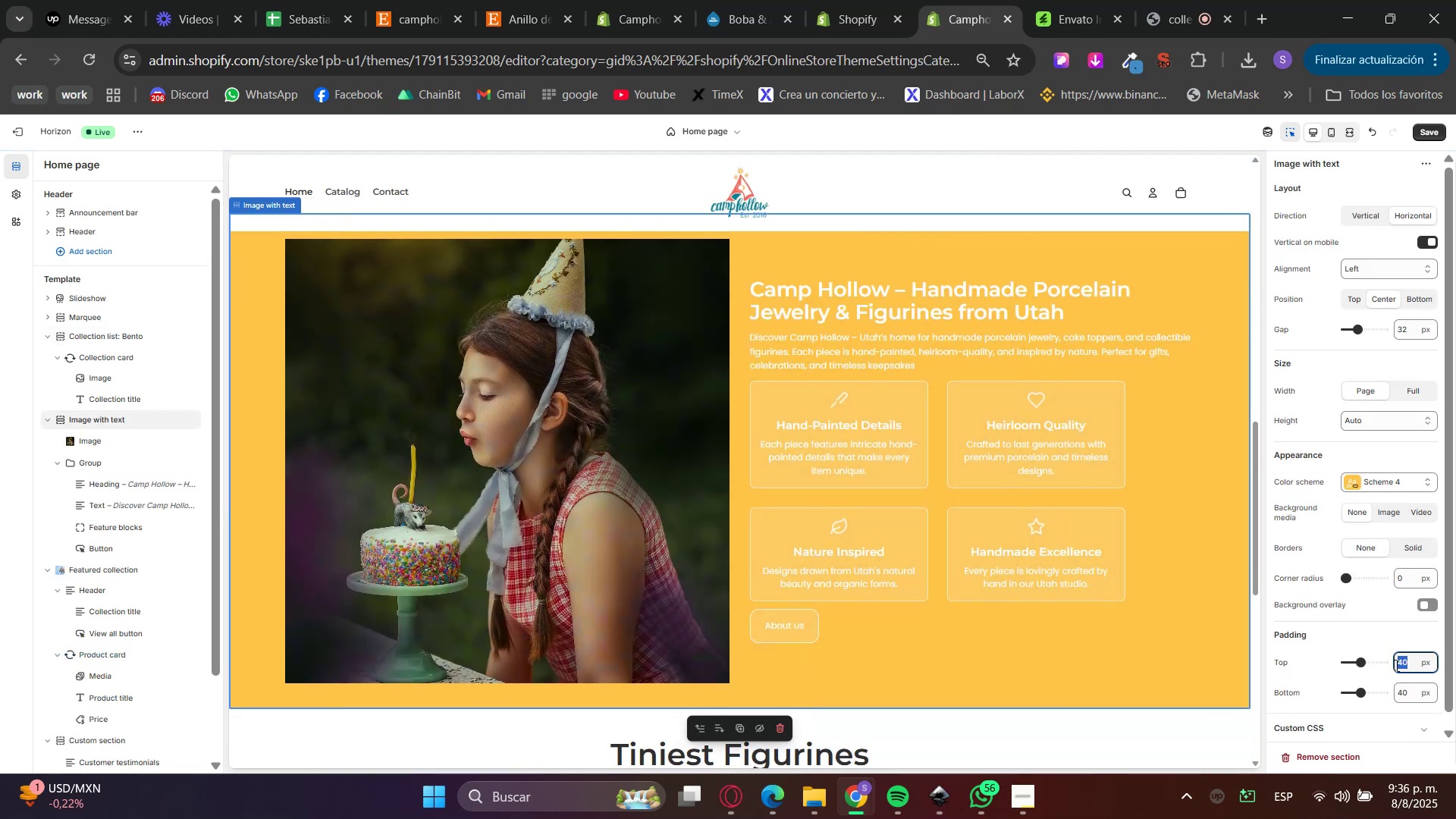 
key(Numpad8)
 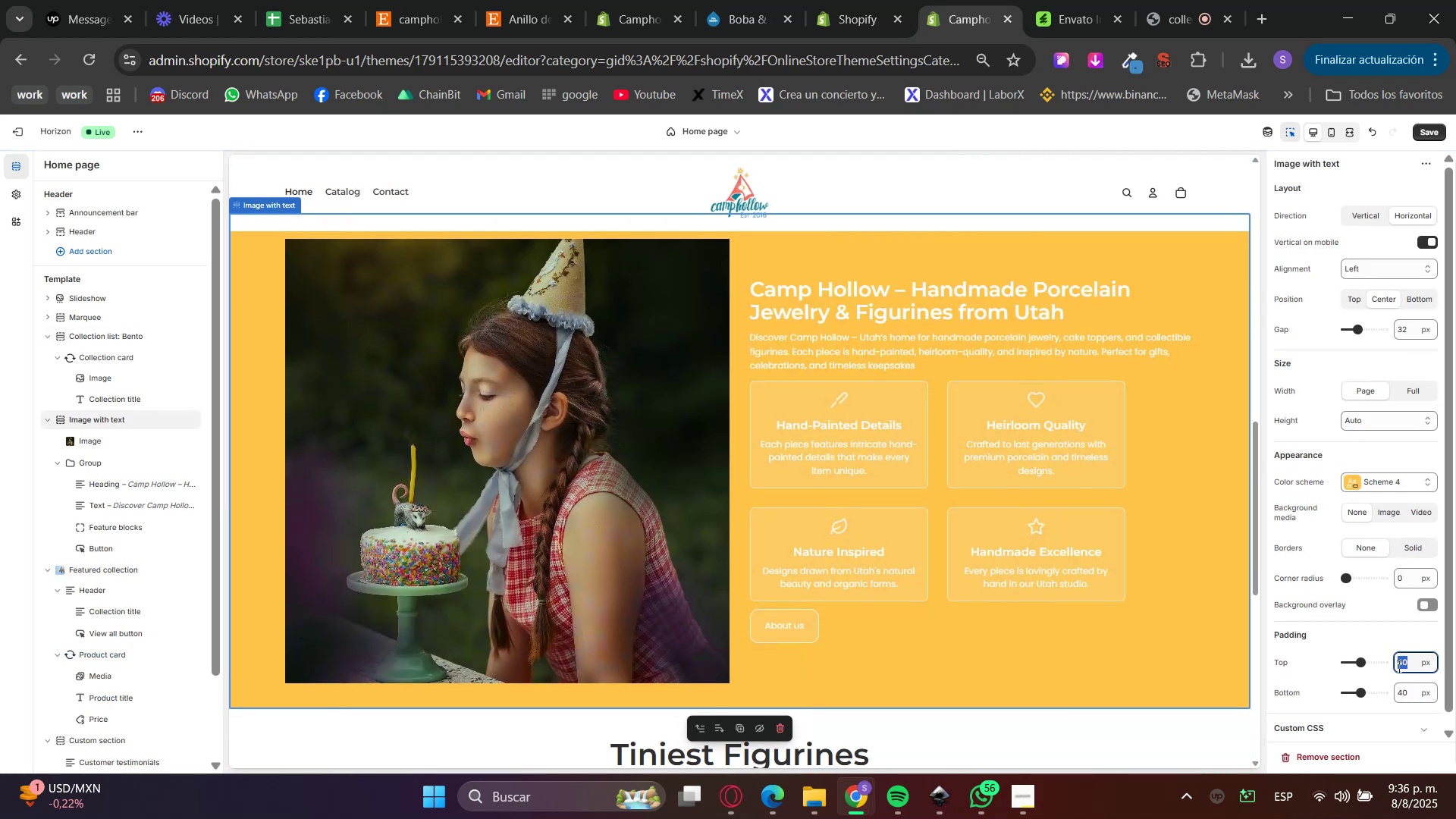 
key(Numpad0)
 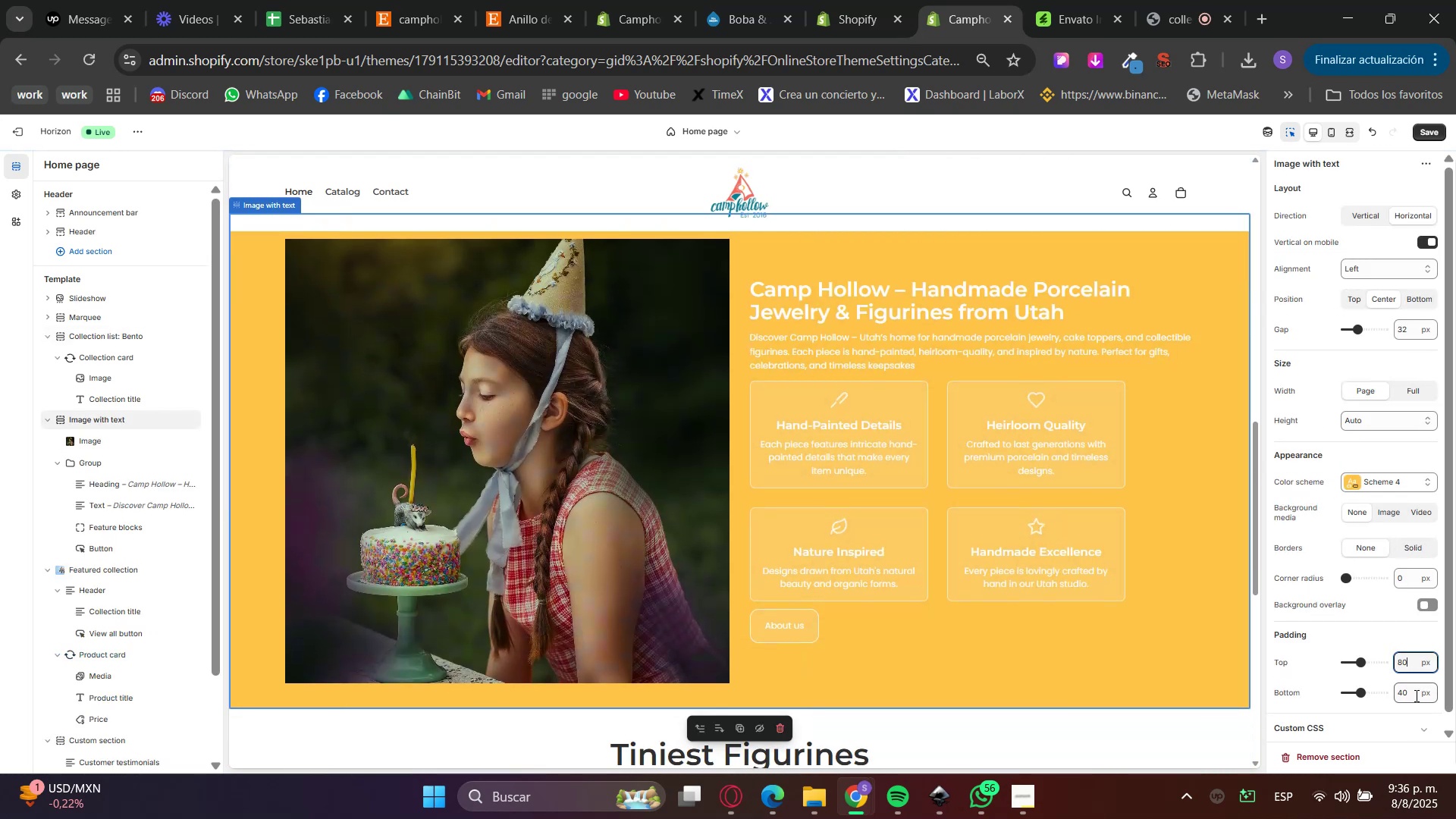 
triple_click([1413, 695])
 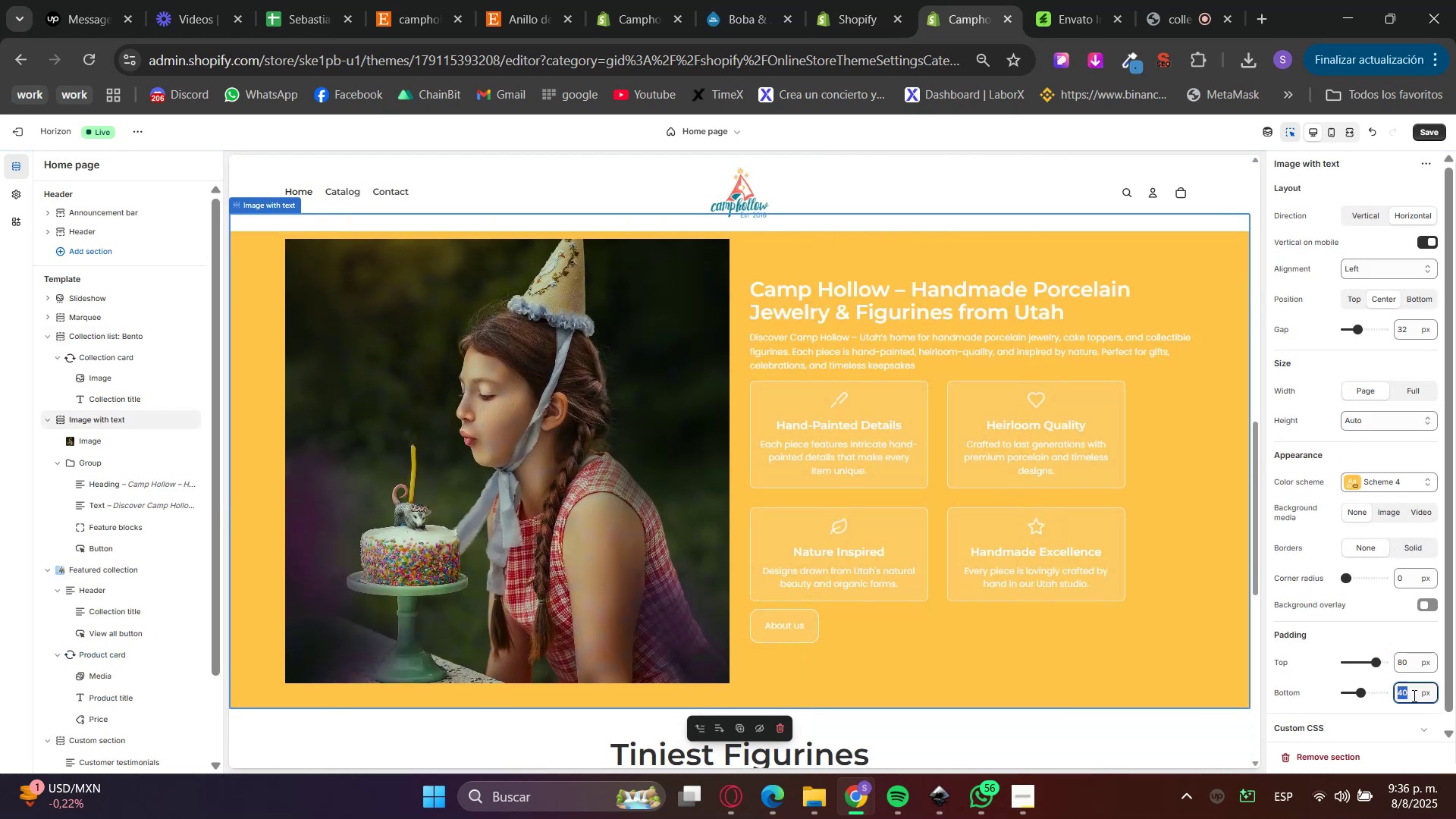 
triple_click([1413, 695])
 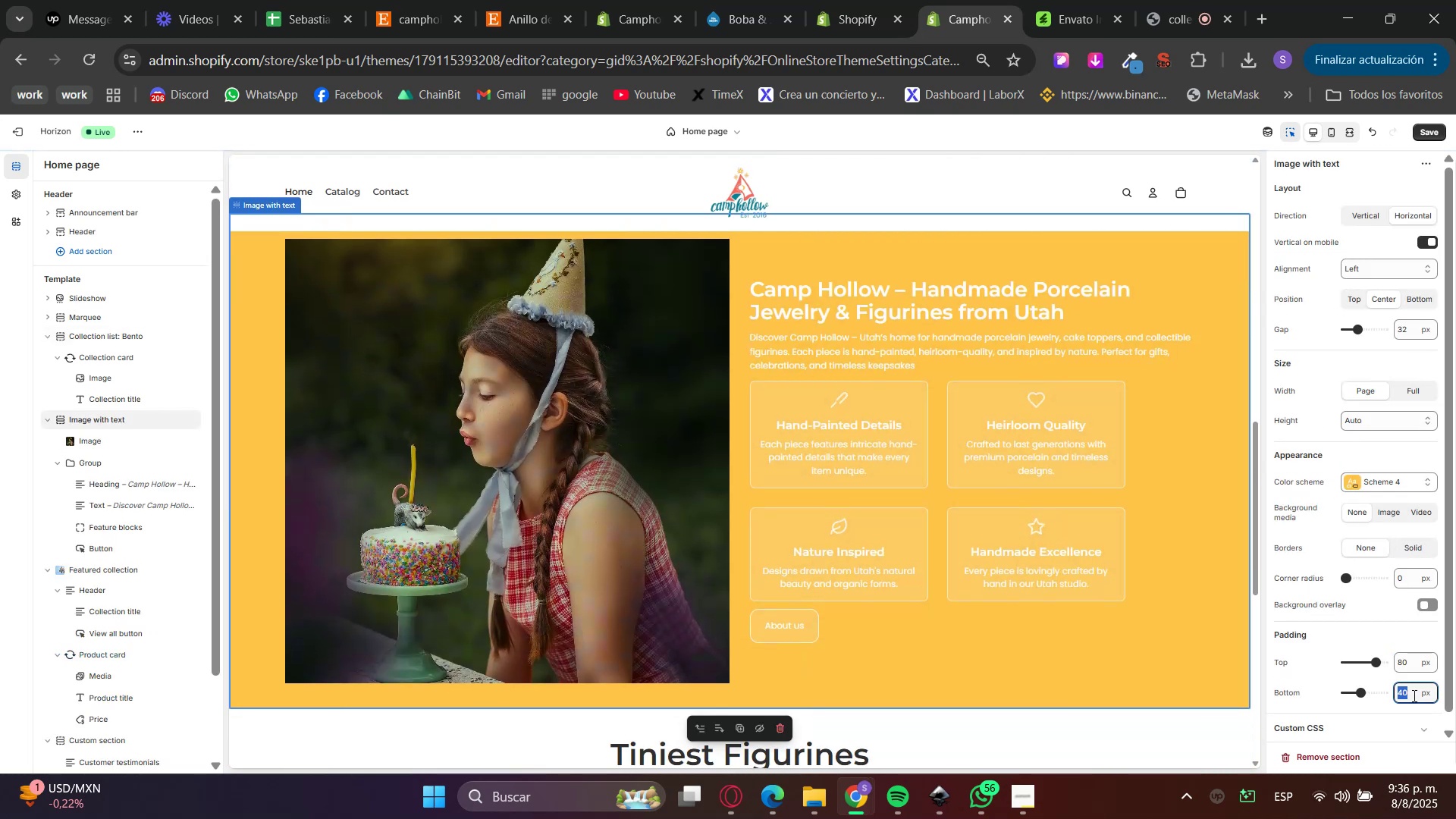 
triple_click([1413, 695])
 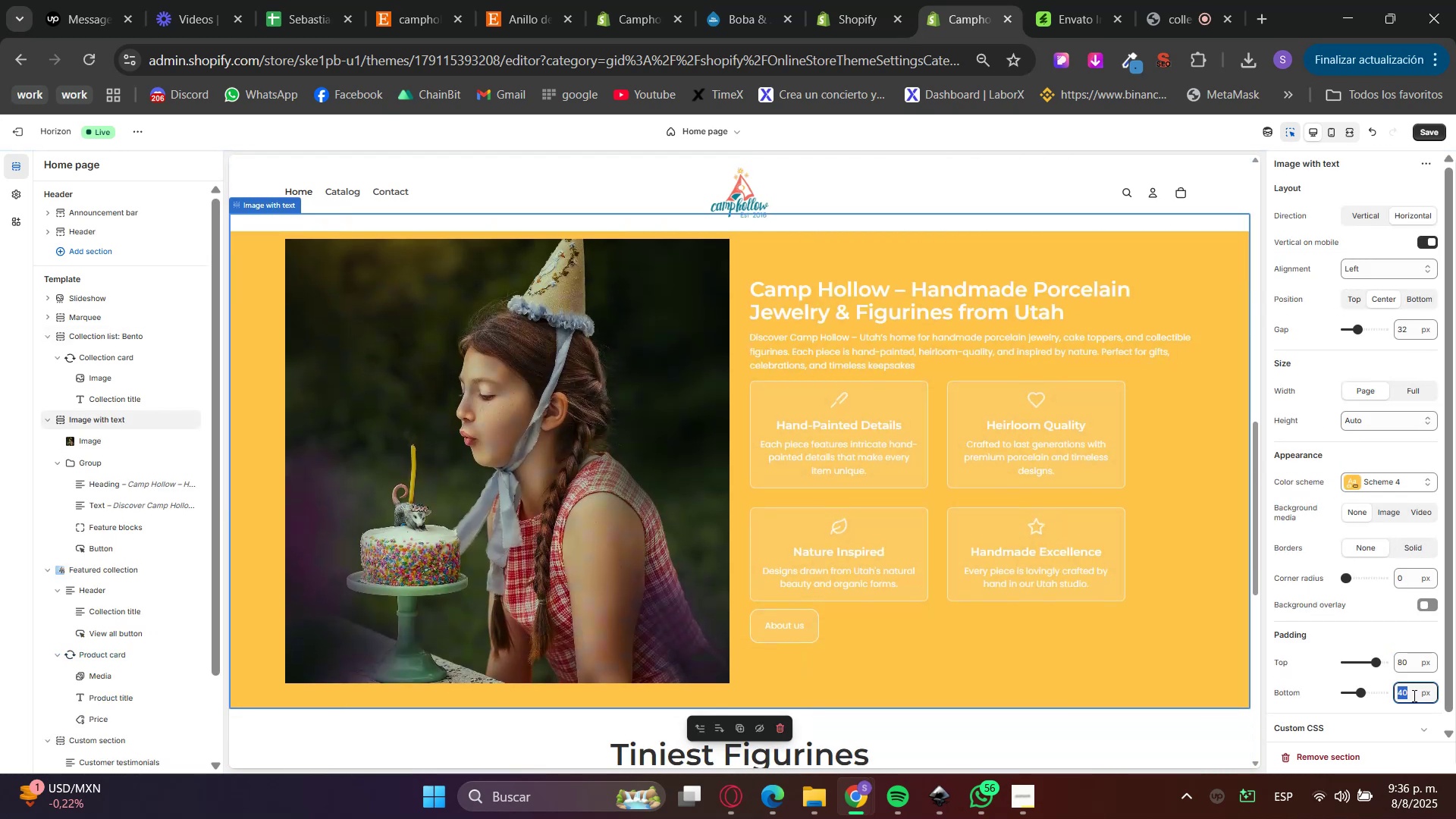 
key(Numpad8)
 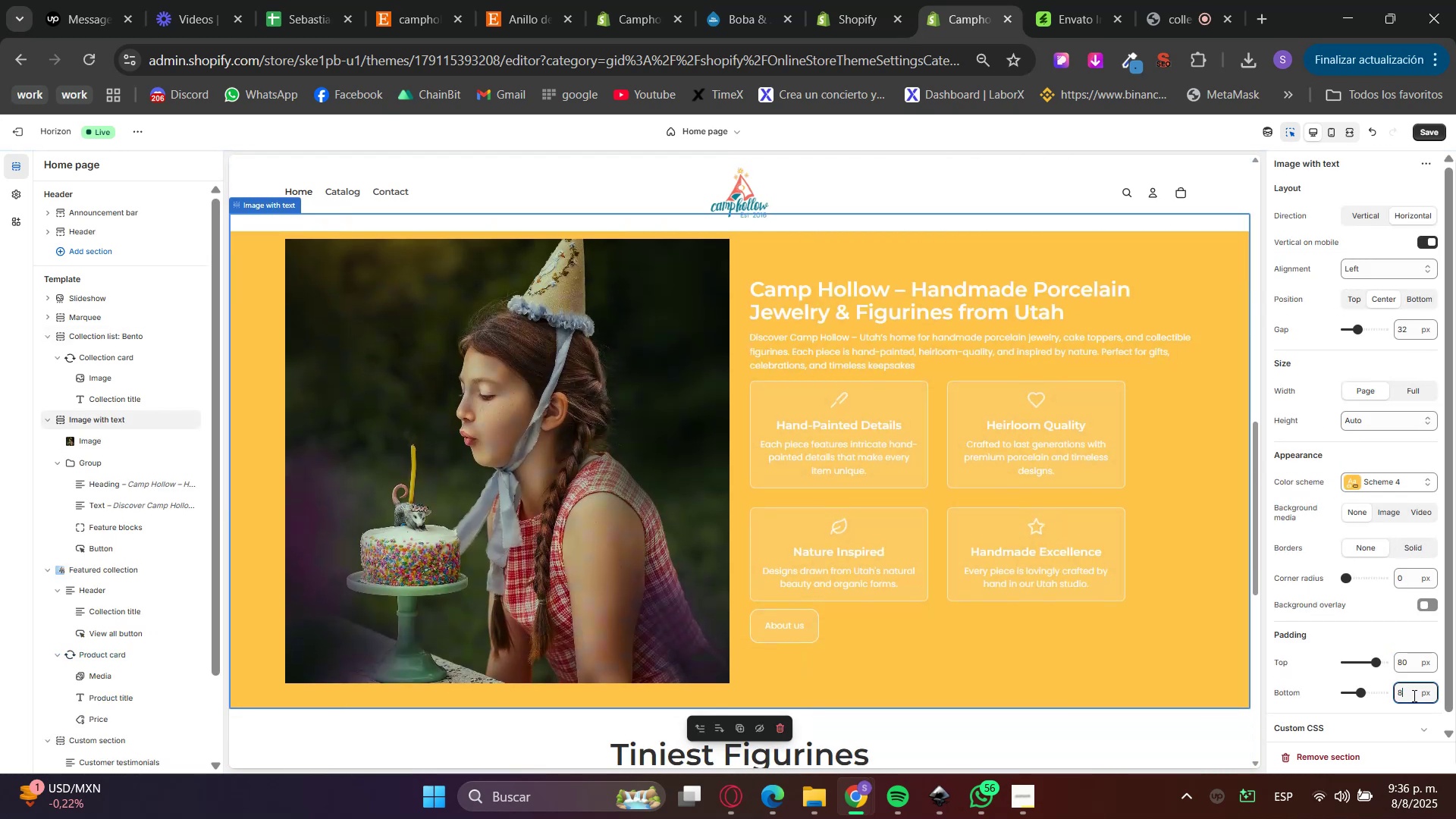 
key(Numpad0)
 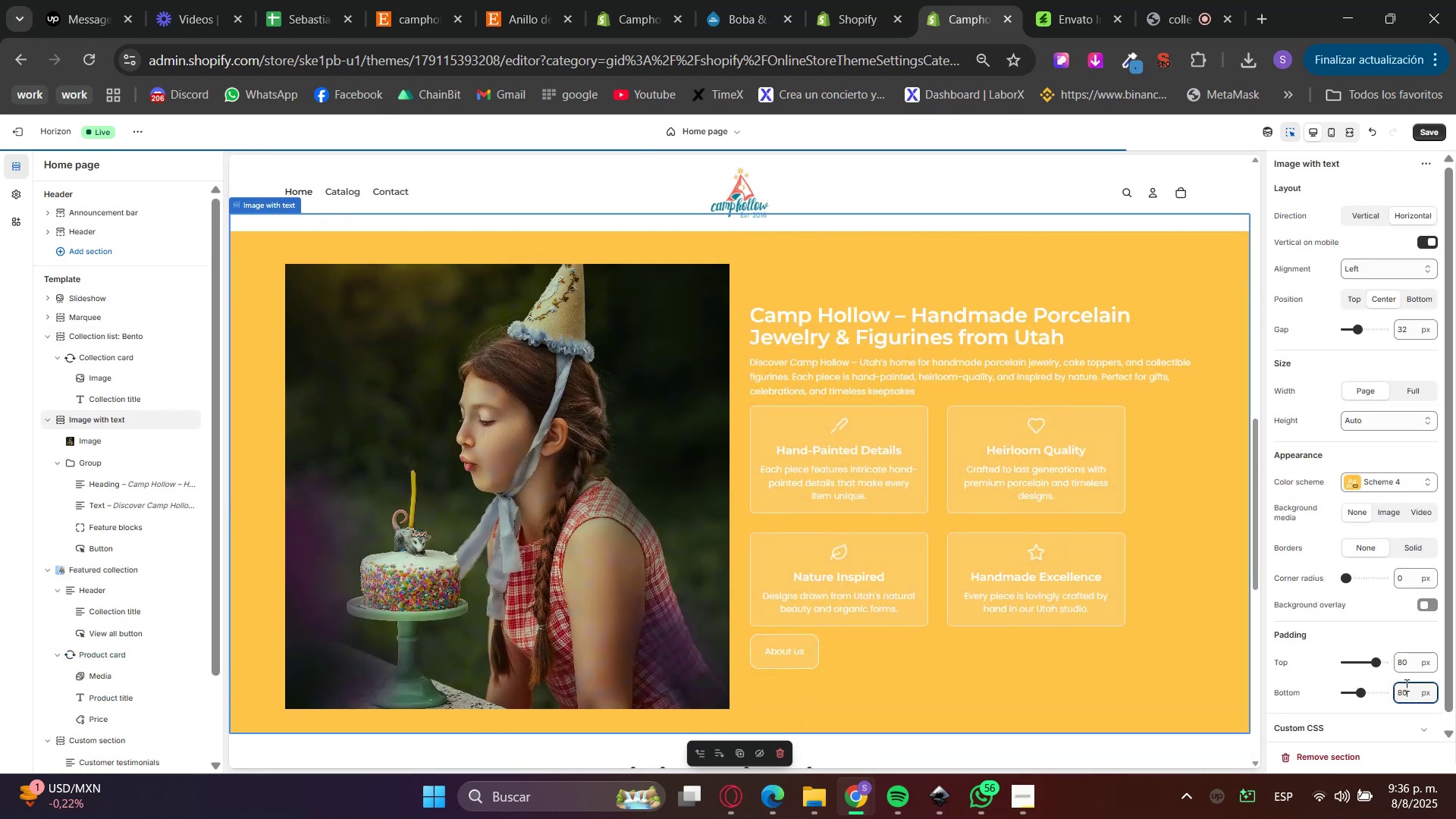 
double_click([1405, 682])
 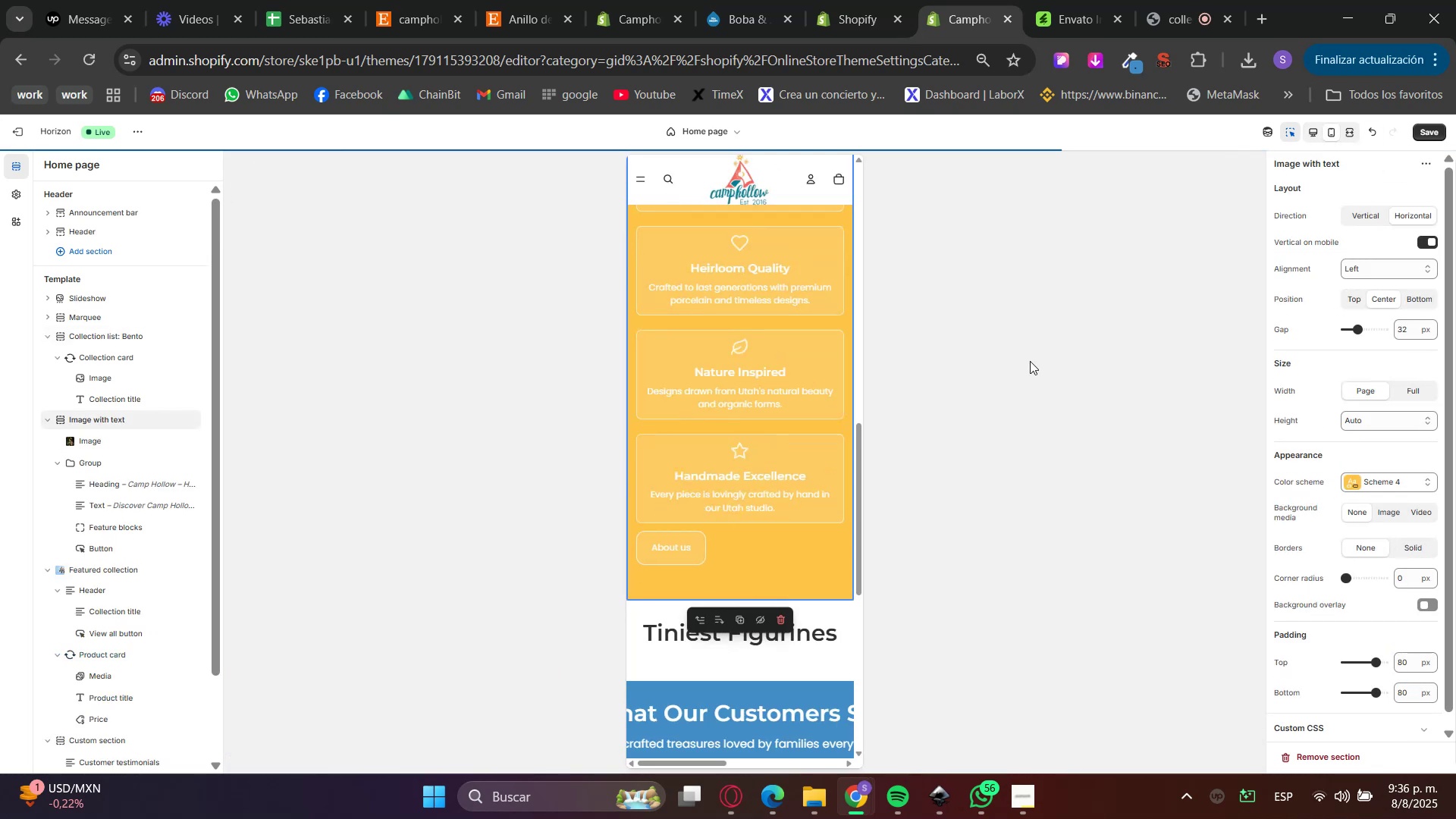 
scroll: coordinate [791, 433], scroll_direction: up, amount: 7.0
 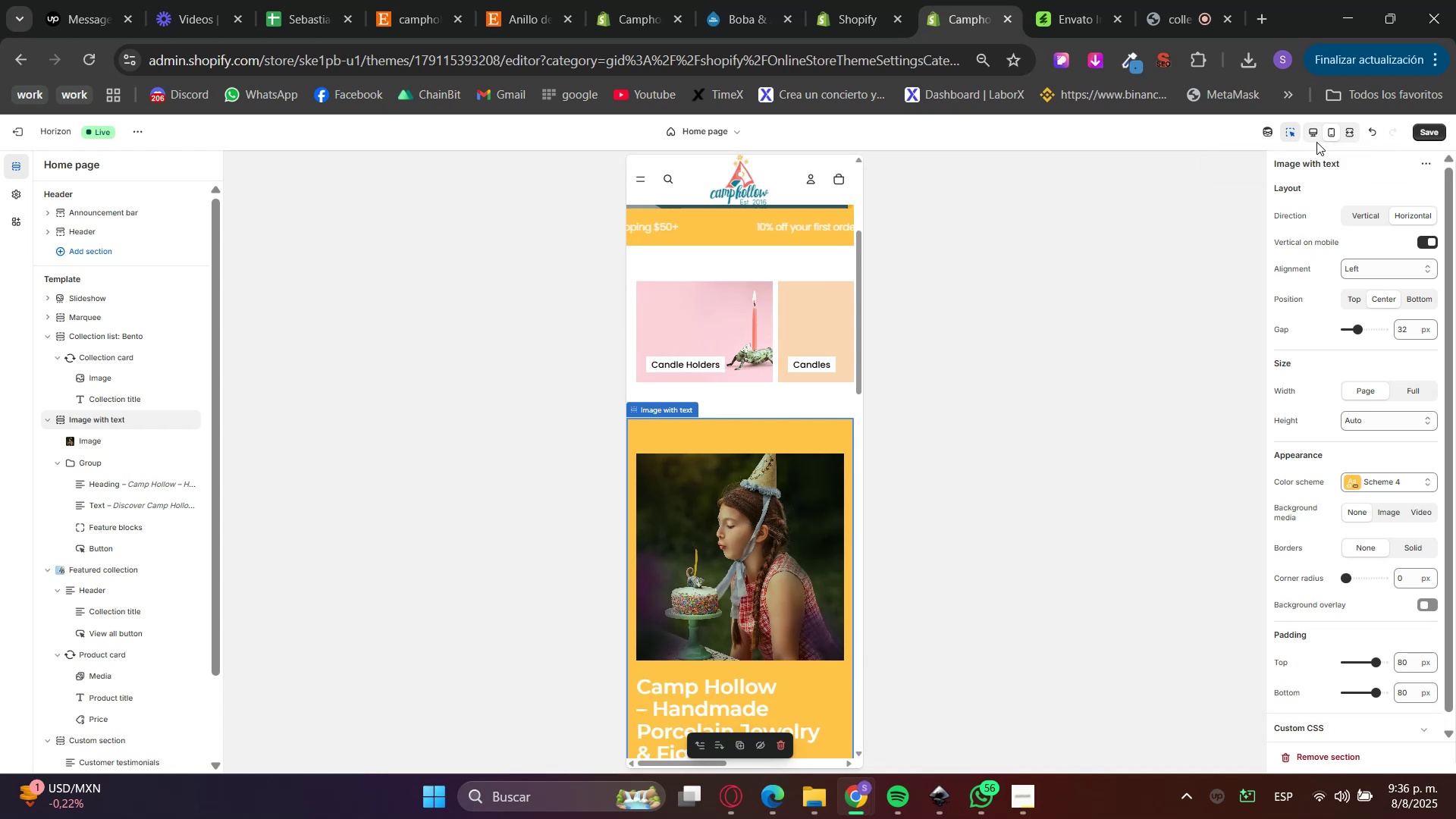 
scroll: coordinate [934, 417], scroll_direction: down, amount: 11.0
 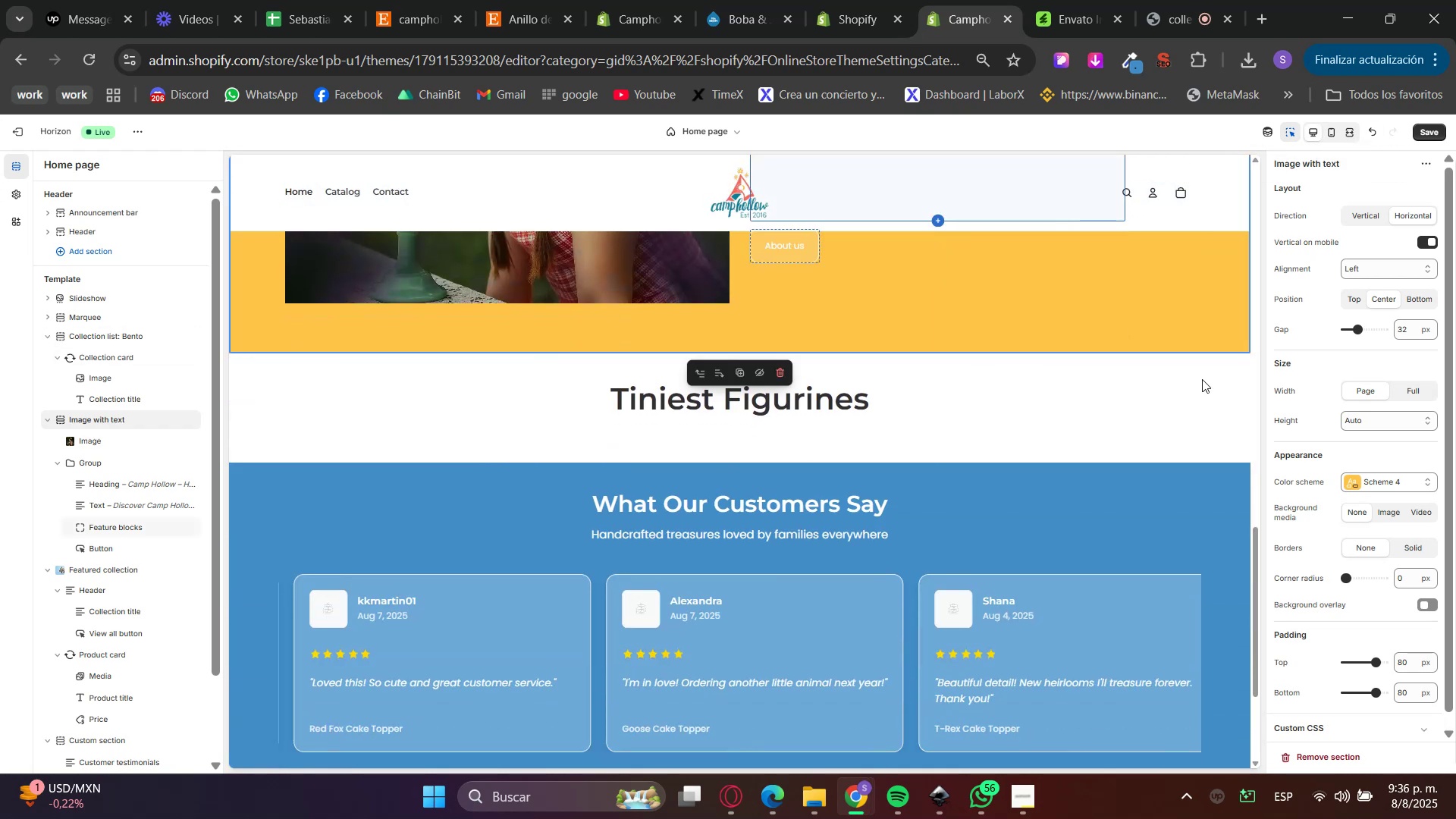 
left_click([1228, 366])
 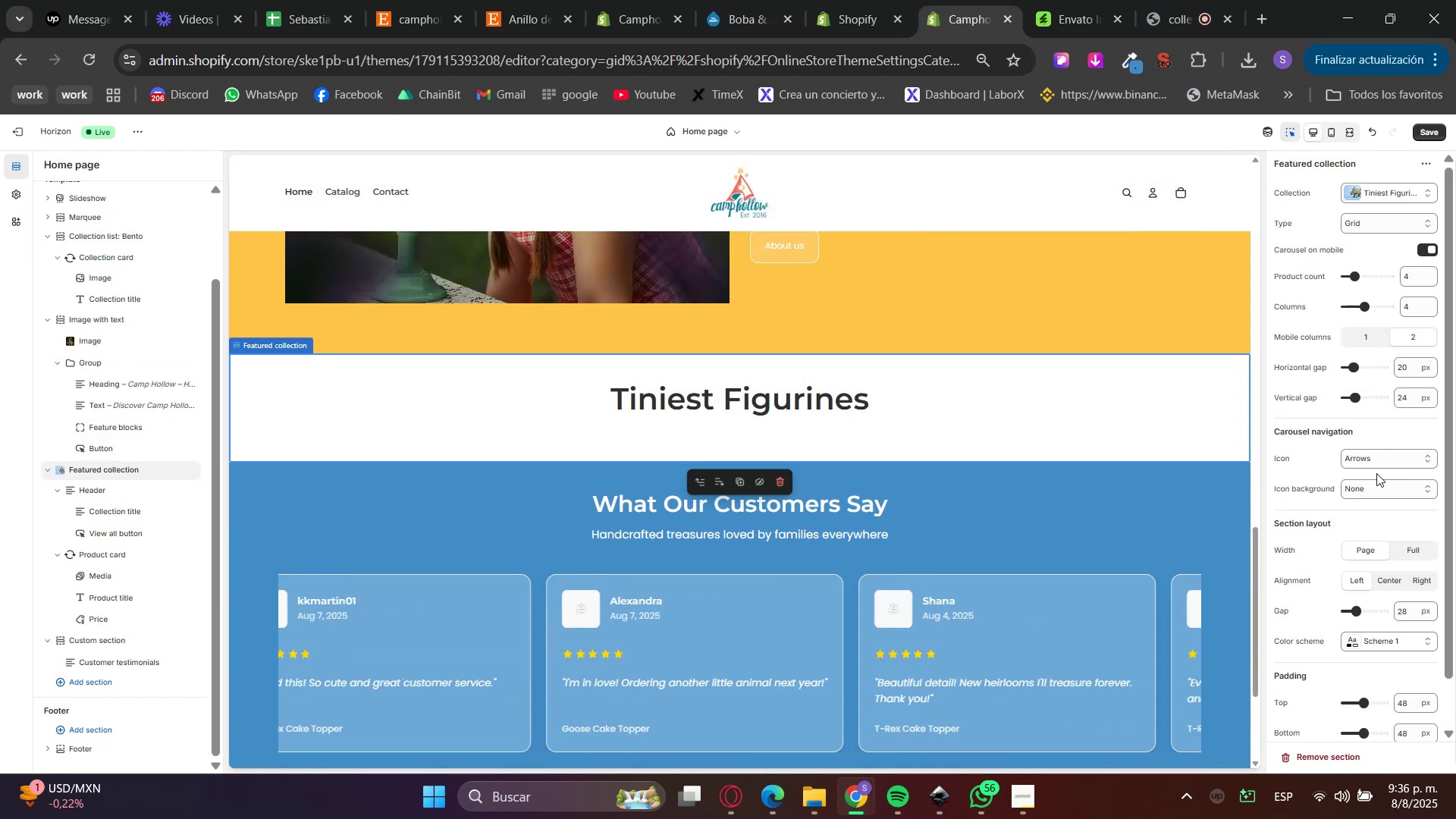 
scroll: coordinate [1381, 668], scroll_direction: down, amount: 2.0
 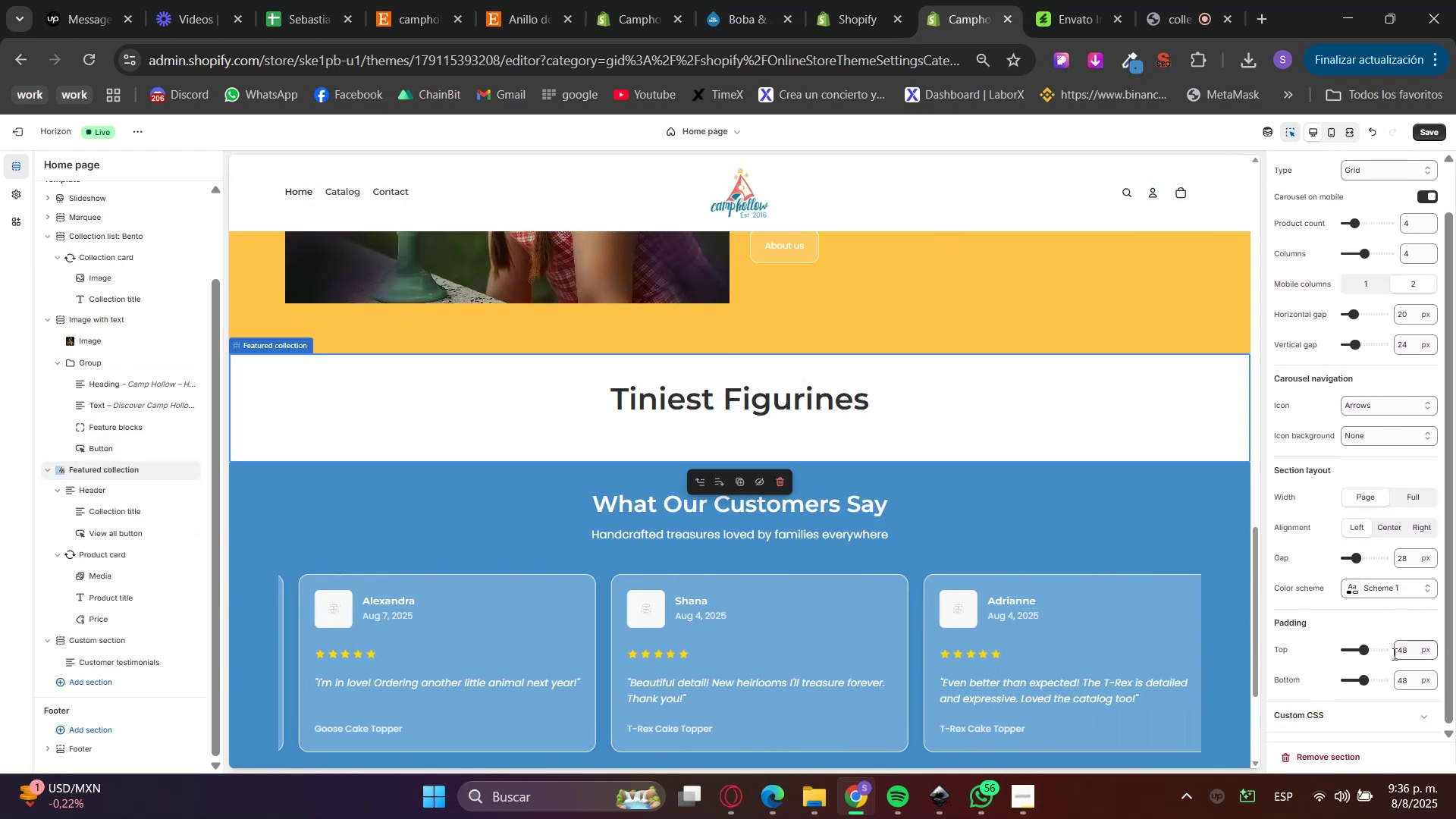 
double_click([1397, 648])
 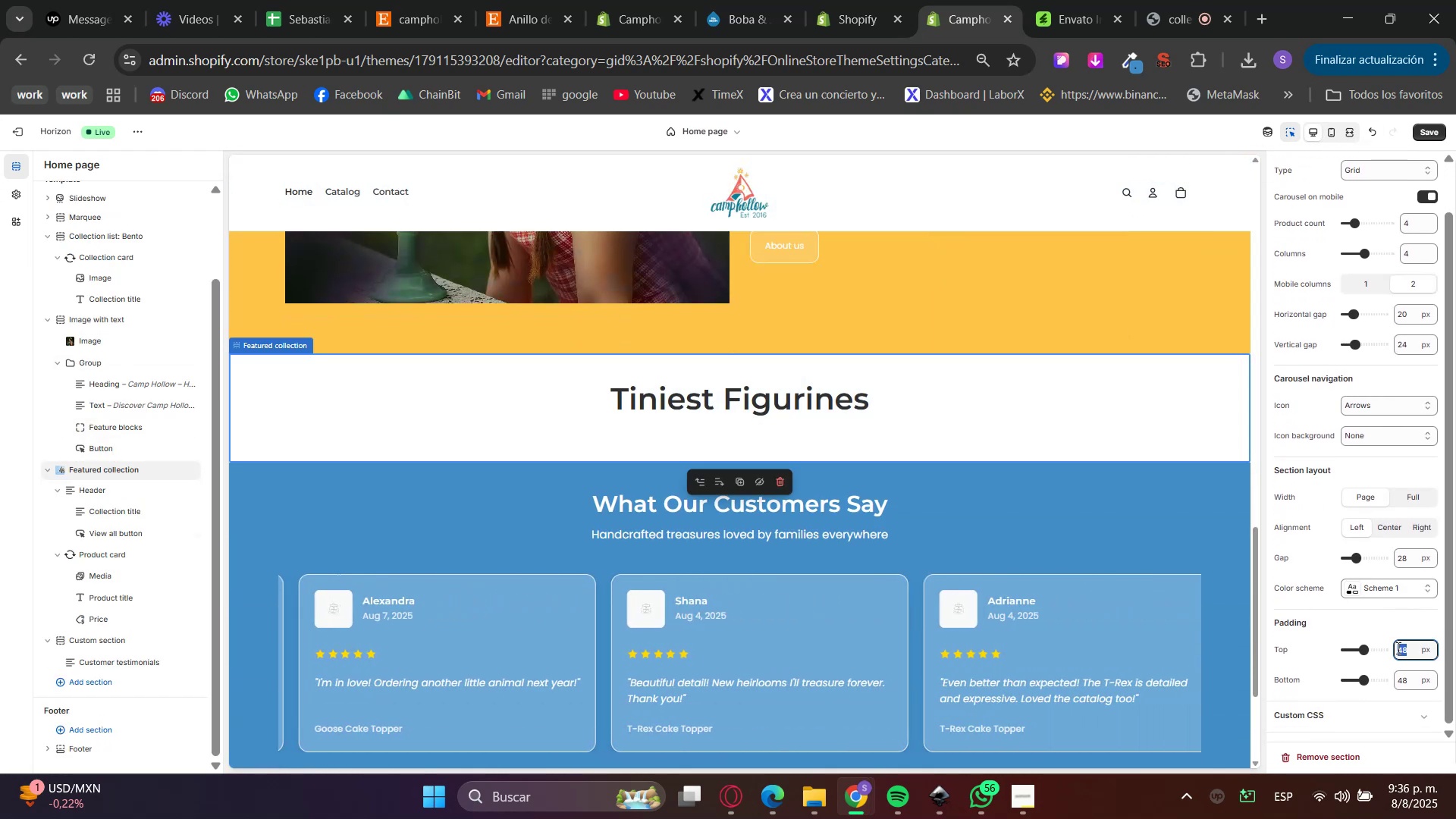 
triple_click([1397, 648])
 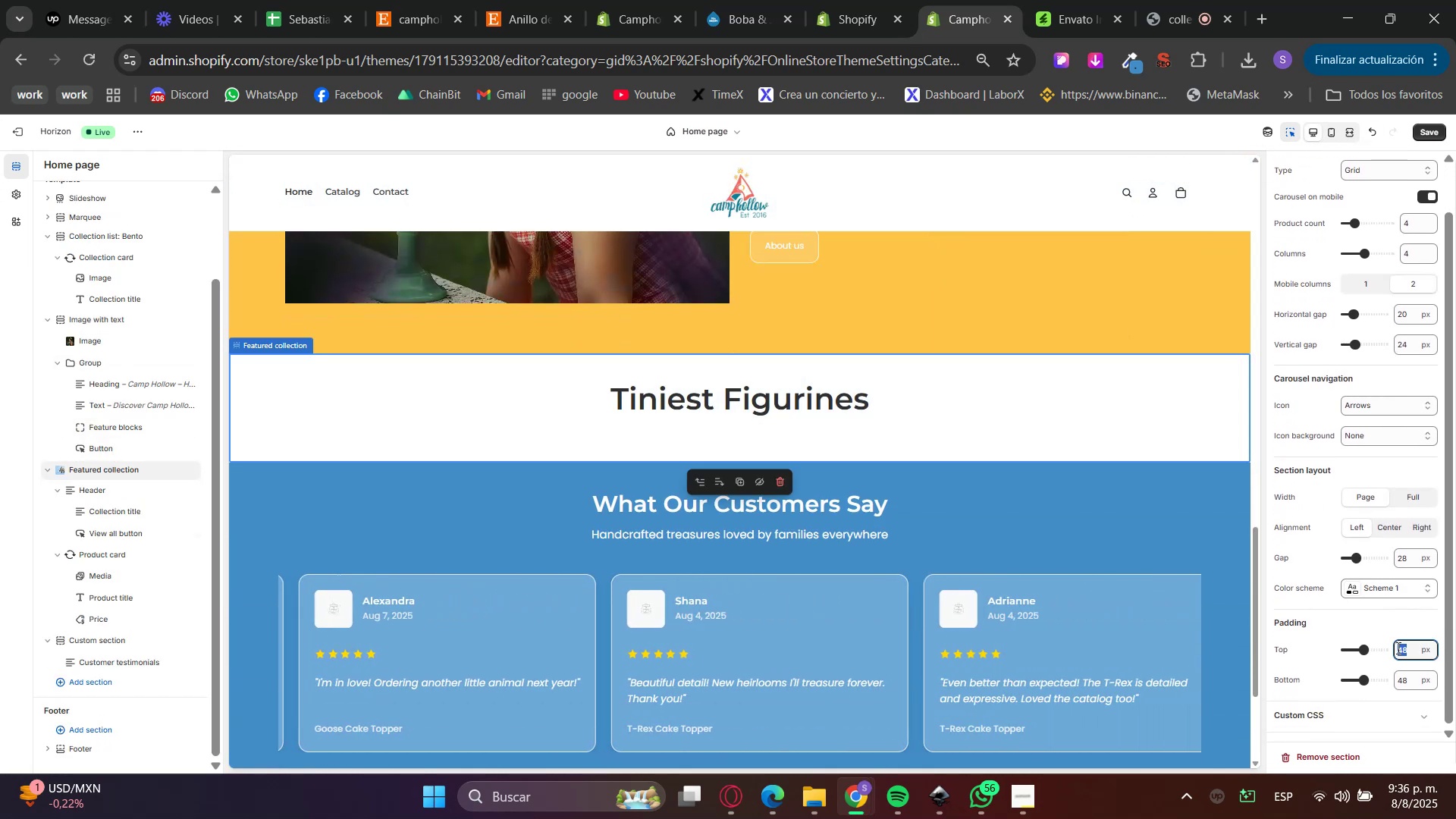 
key(Numpad8)
 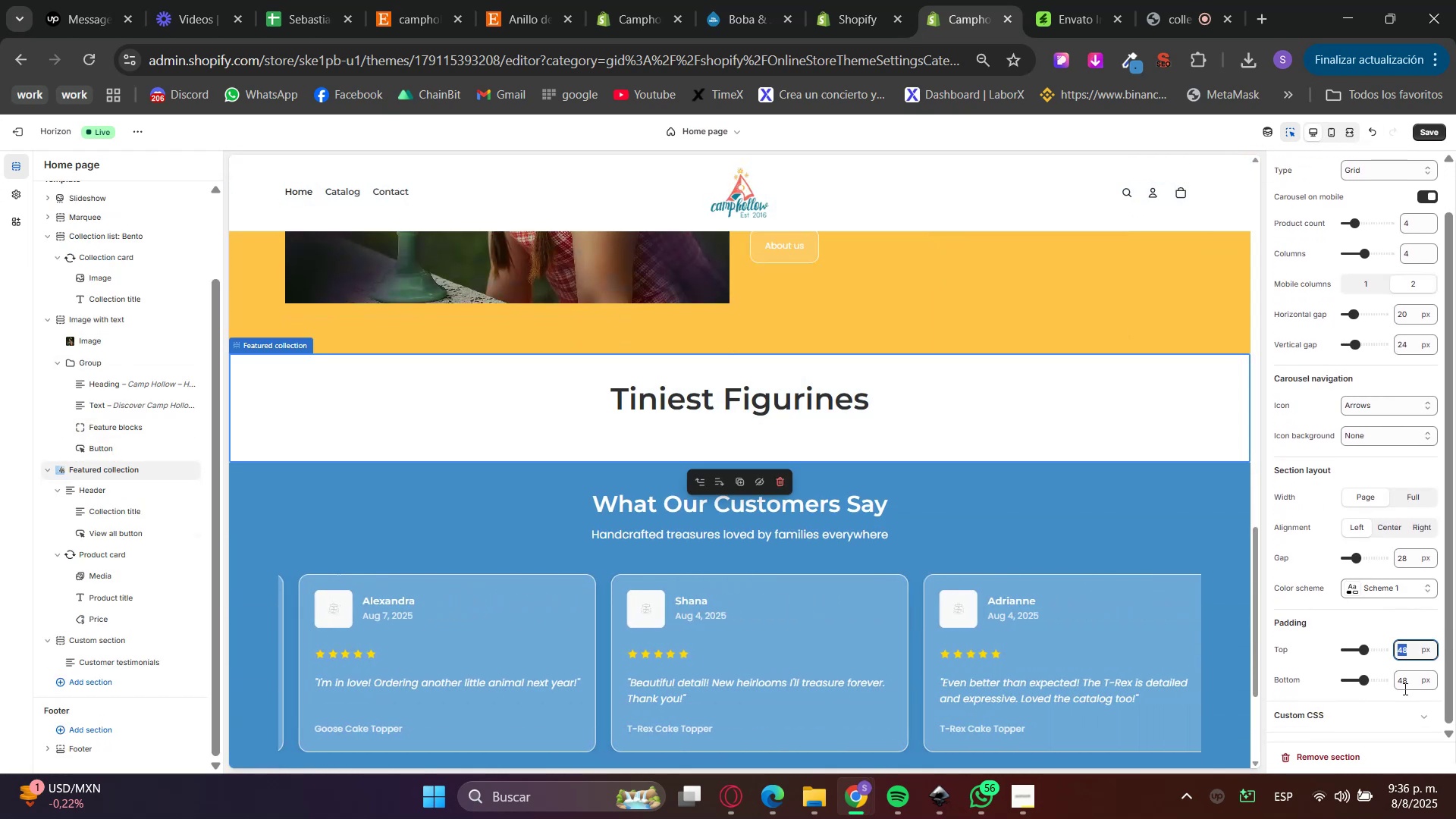 
key(Numpad0)
 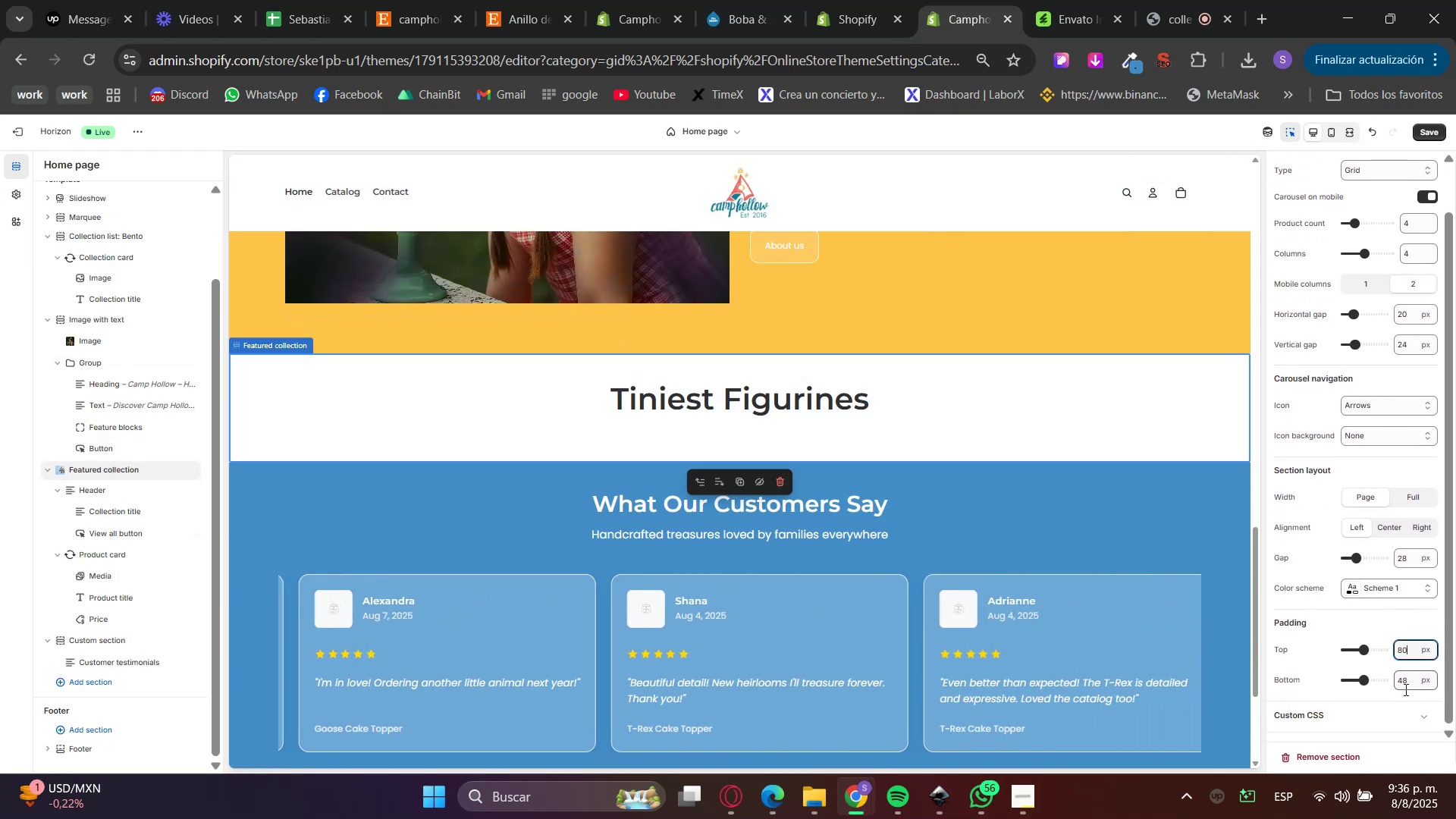 
double_click([1404, 689])
 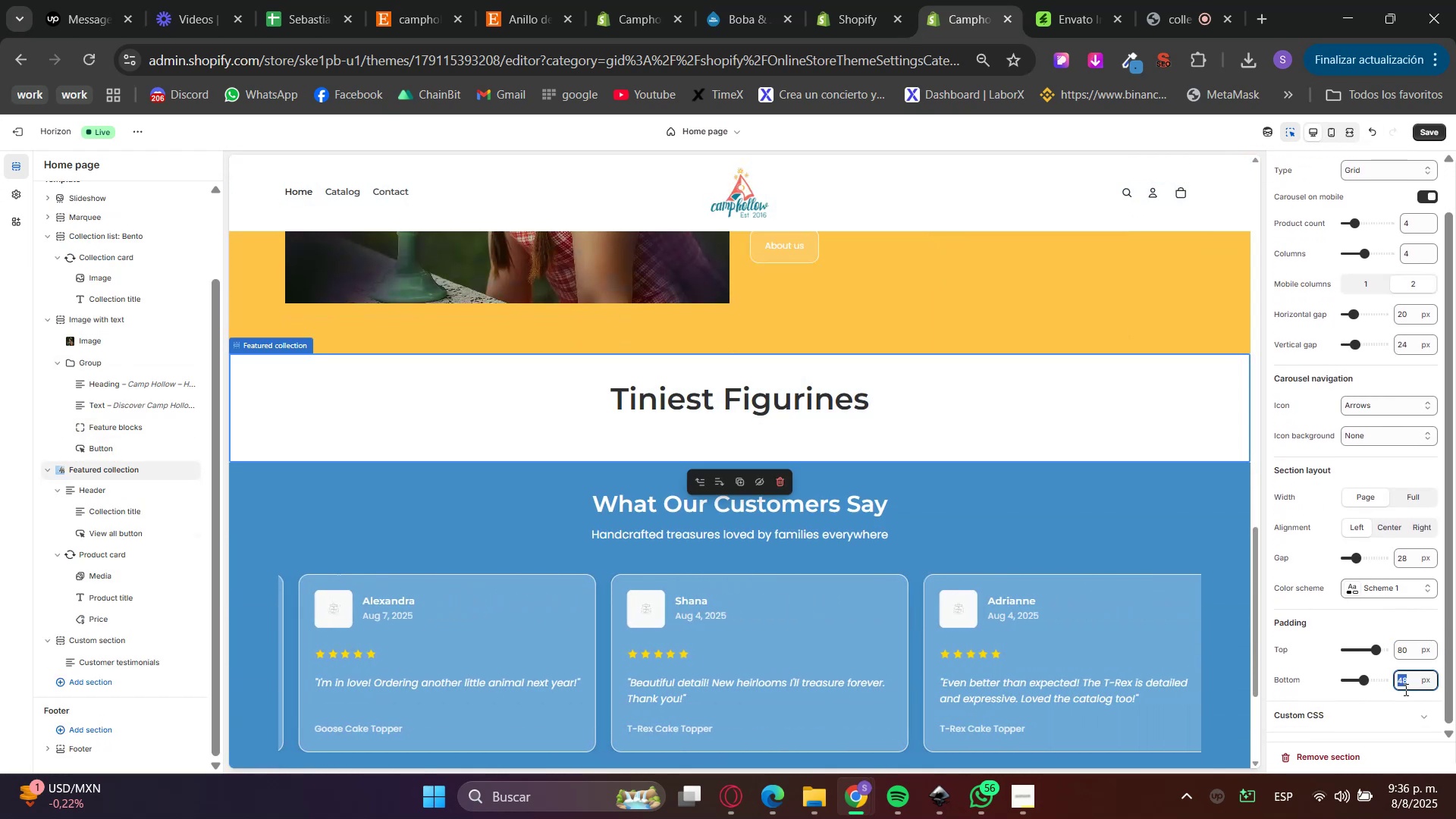 
key(Numpad8)
 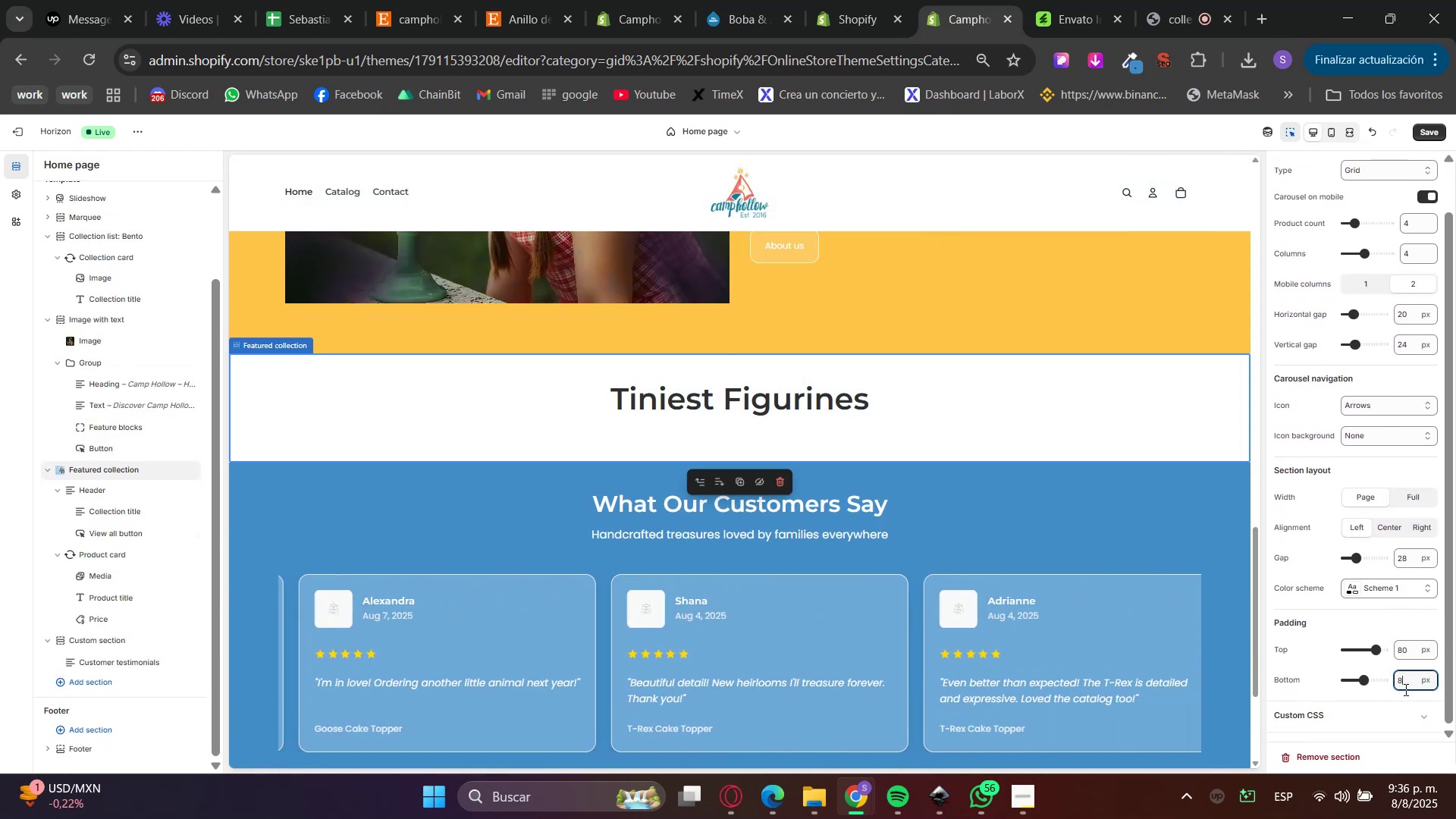 
key(Numpad0)
 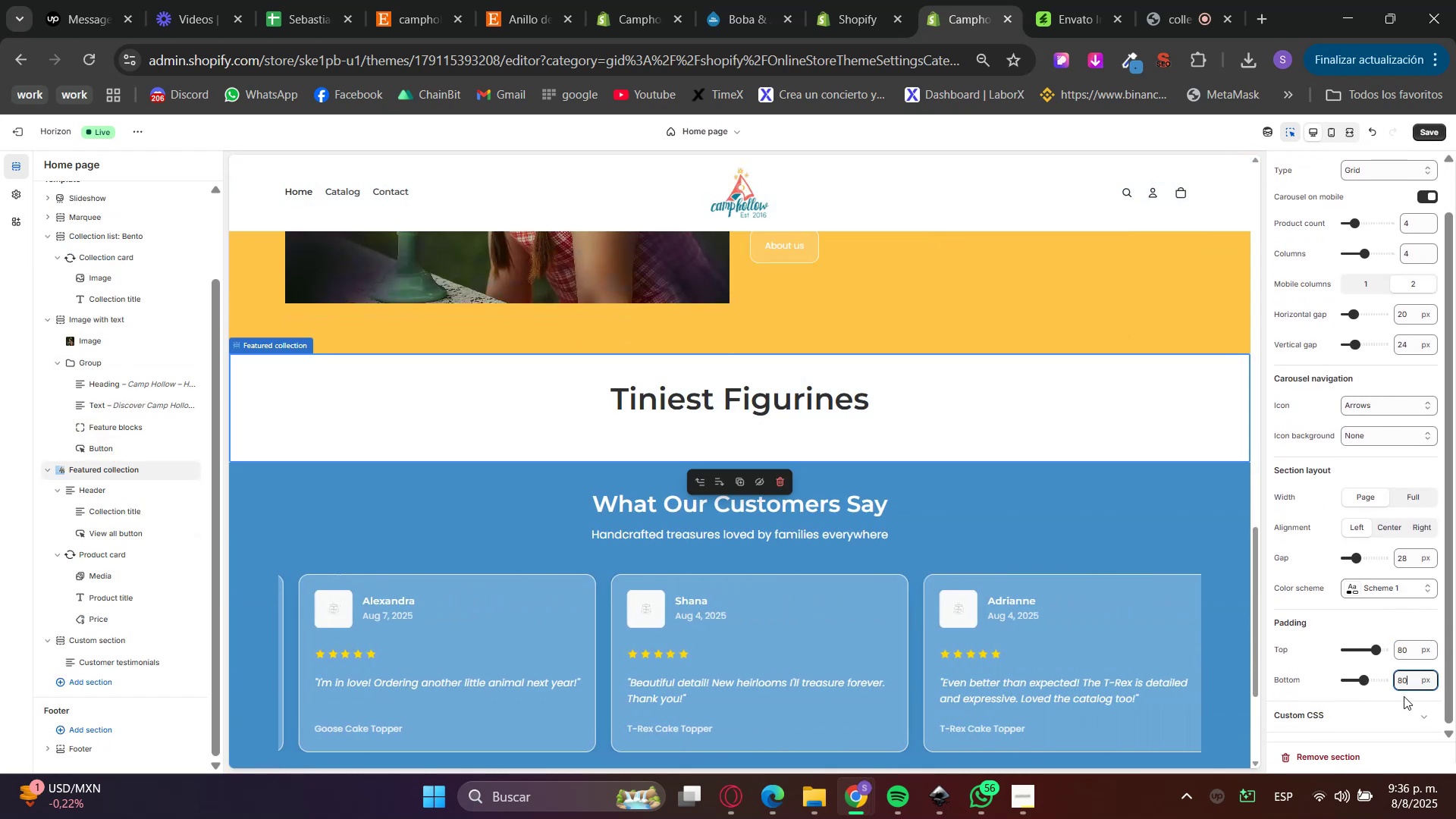 
triple_click([1404, 703])
 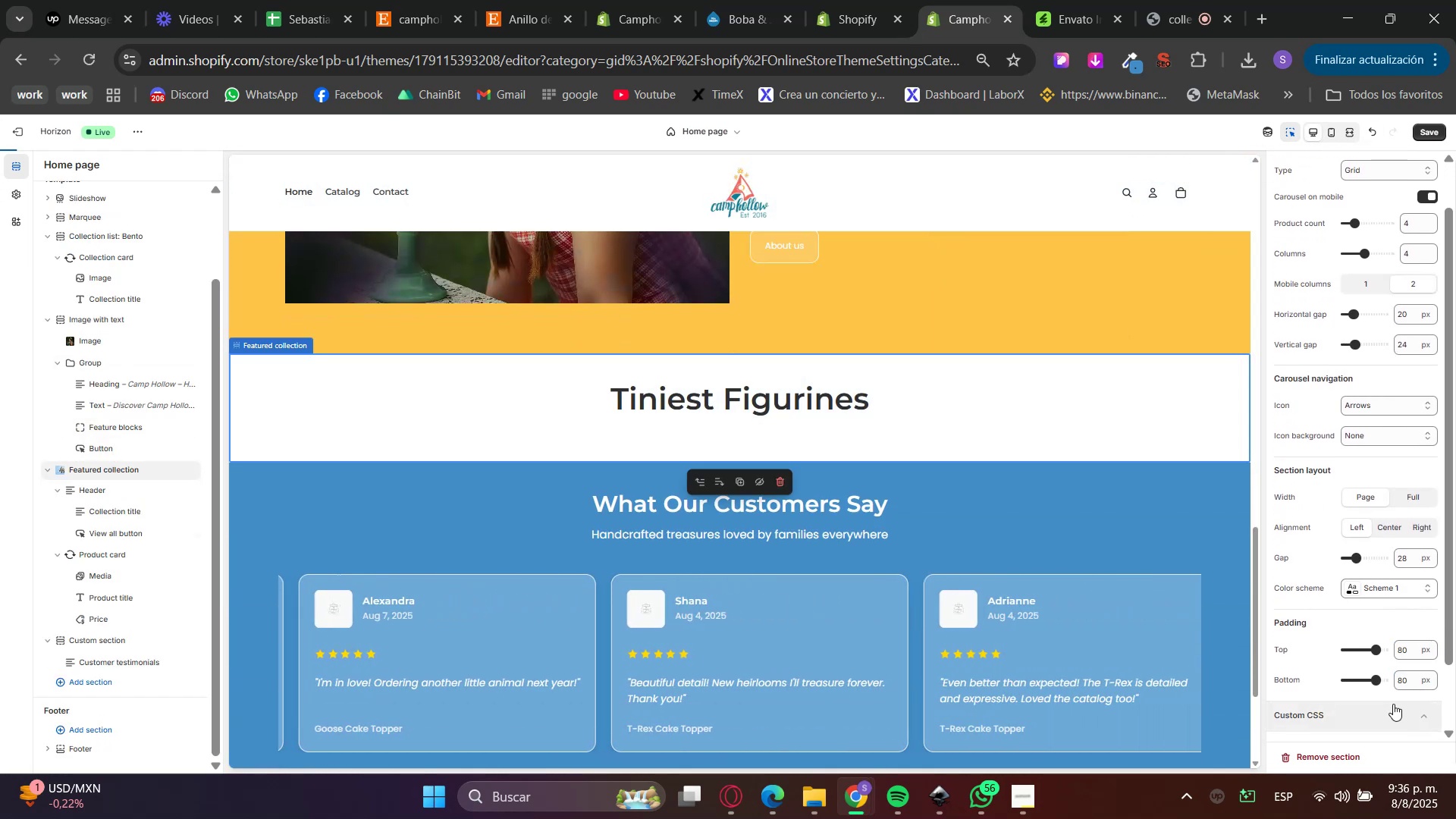 
scroll: coordinate [953, 635], scroll_direction: down, amount: 1.0
 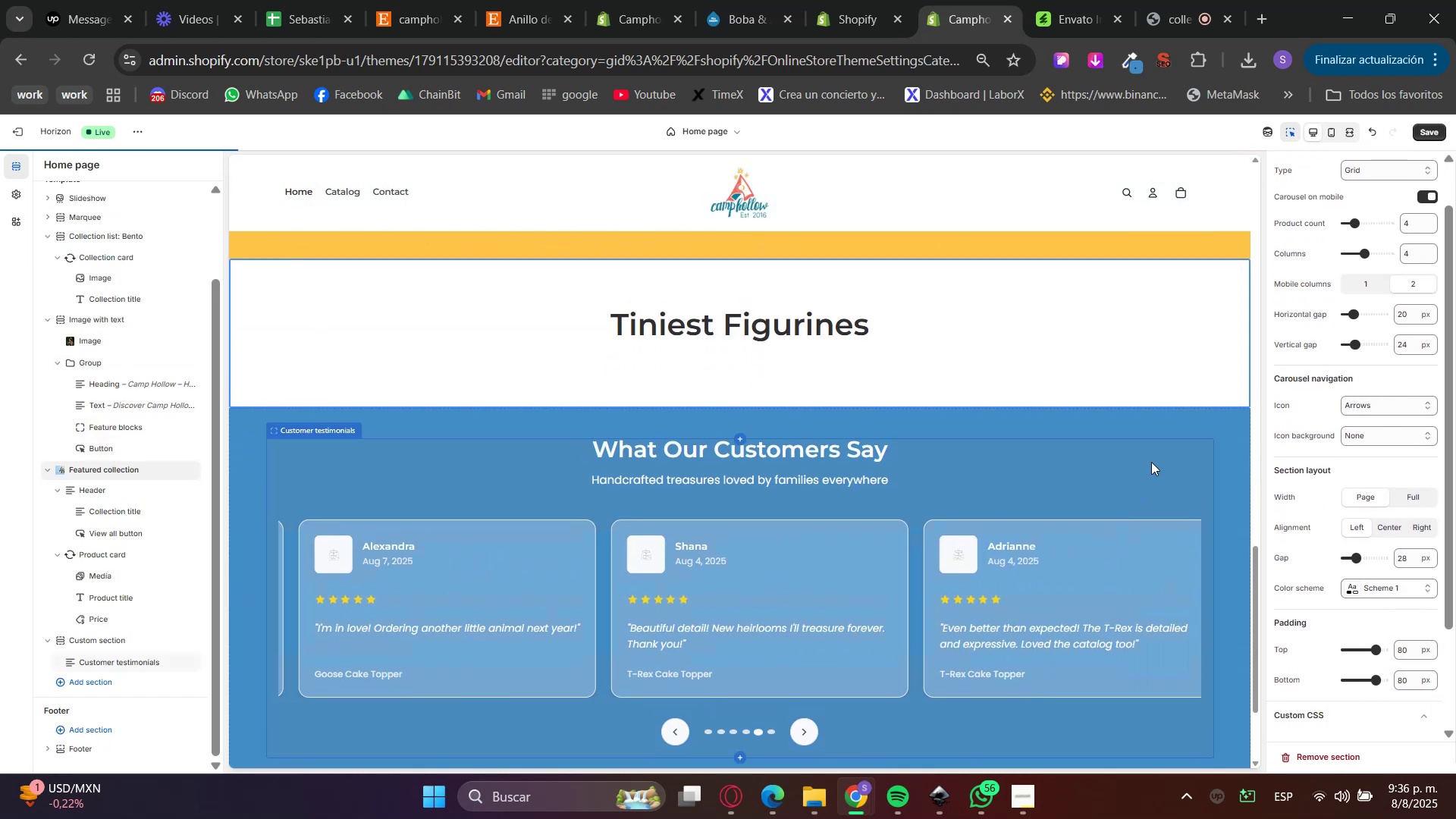 
left_click([1222, 434])
 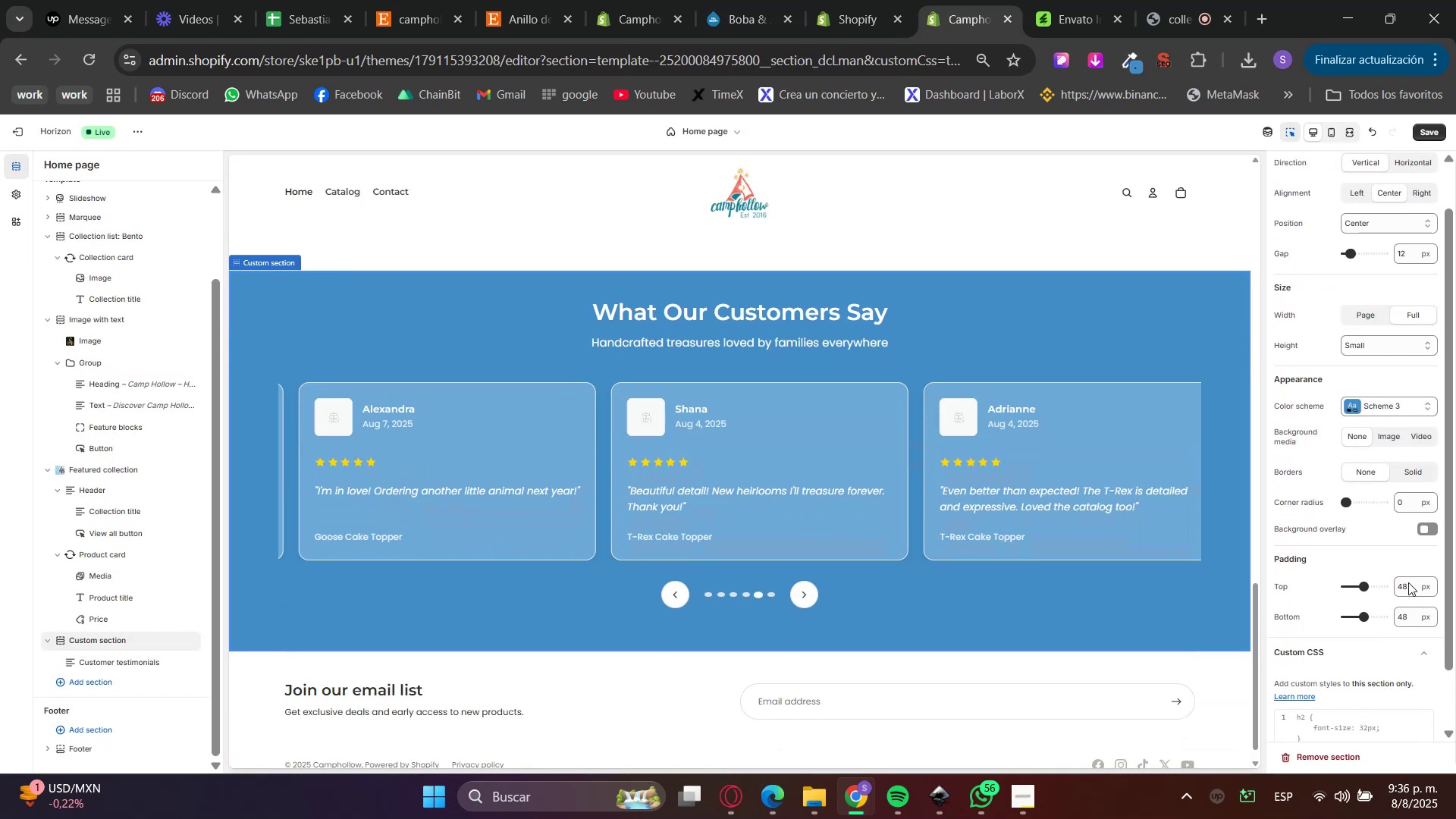 
double_click([1404, 586])
 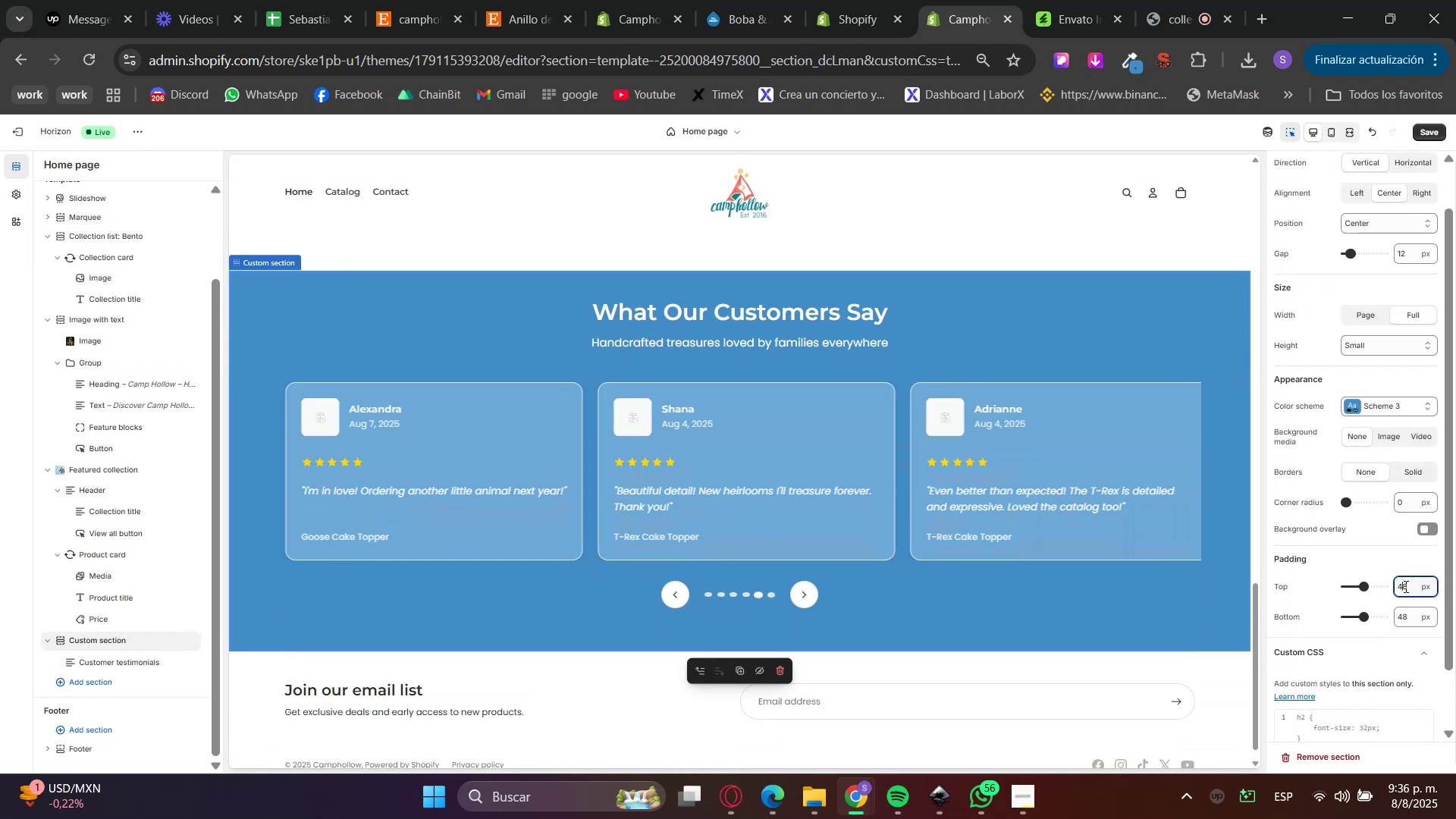 
triple_click([1404, 586])
 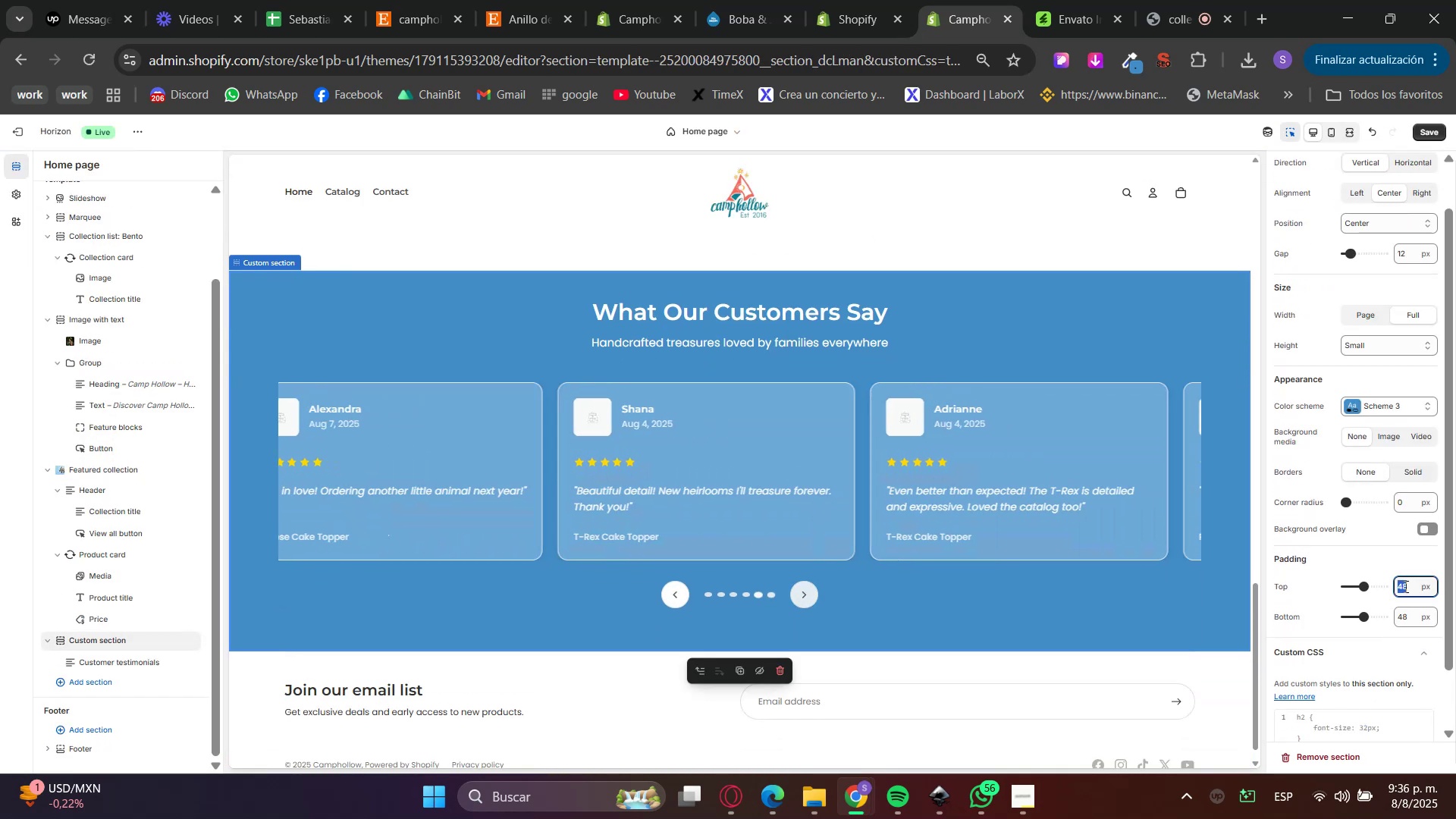 
key(Numpad8)
 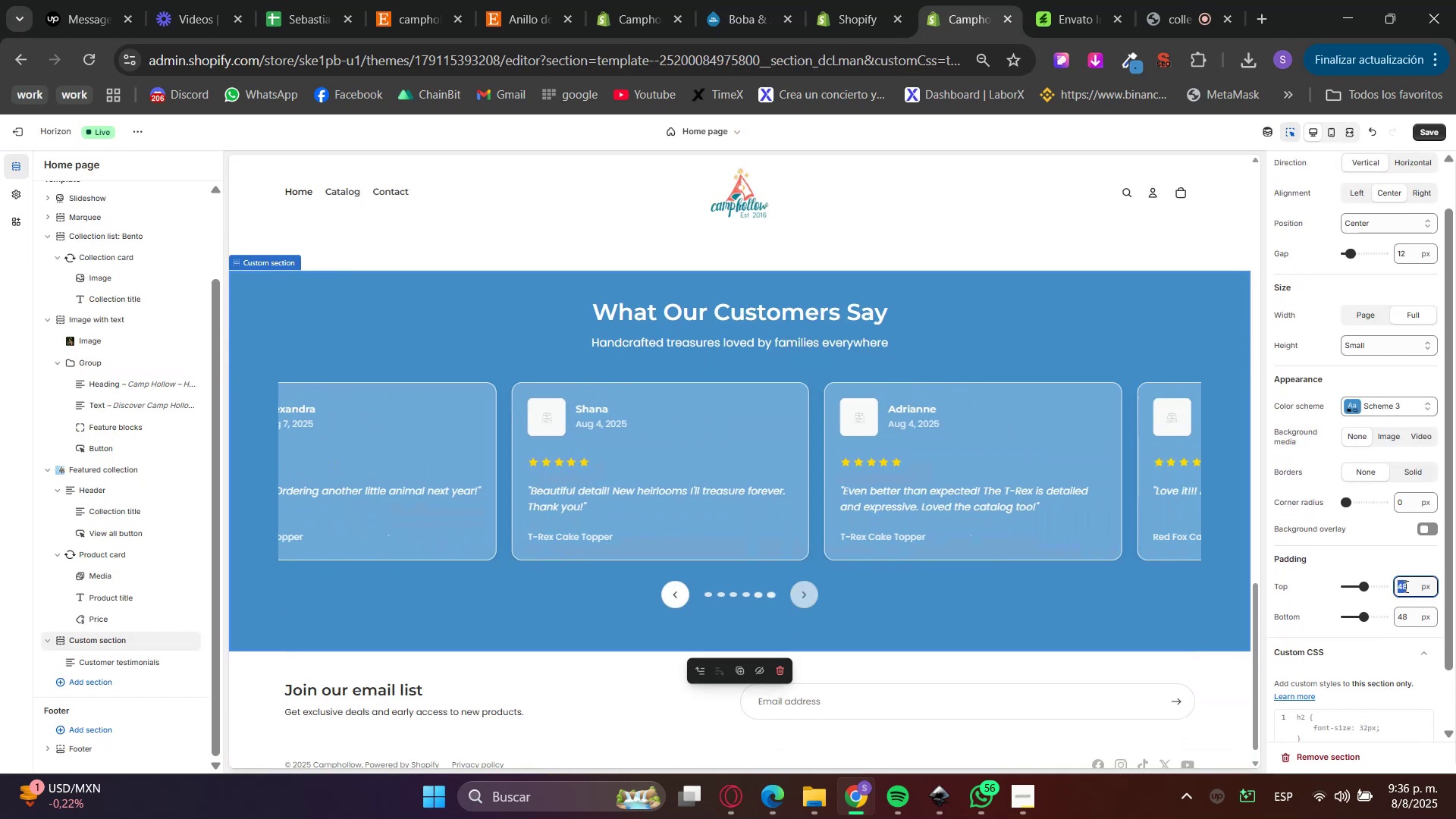 
key(Numpad0)
 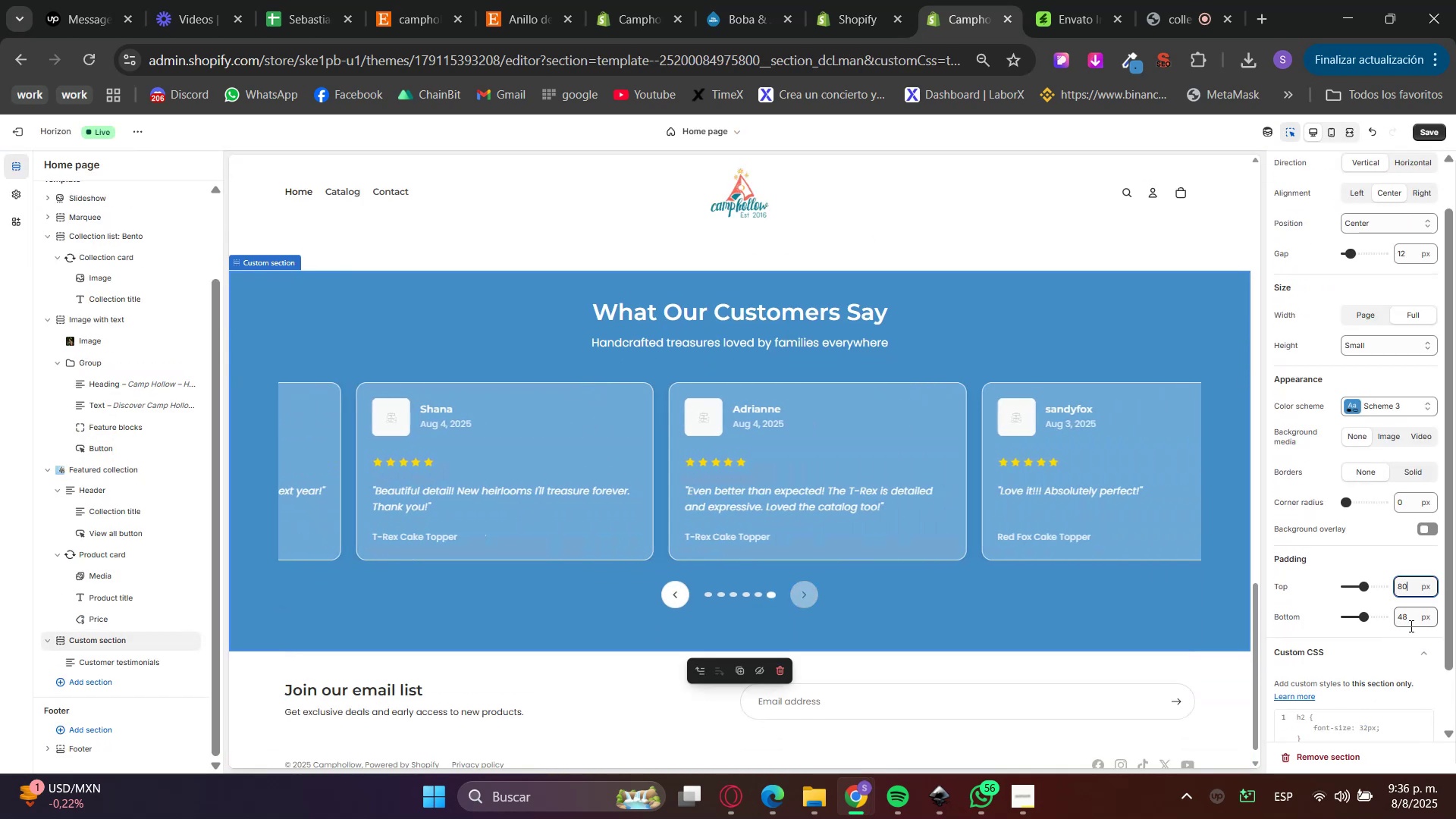 
triple_click([1401, 620])
 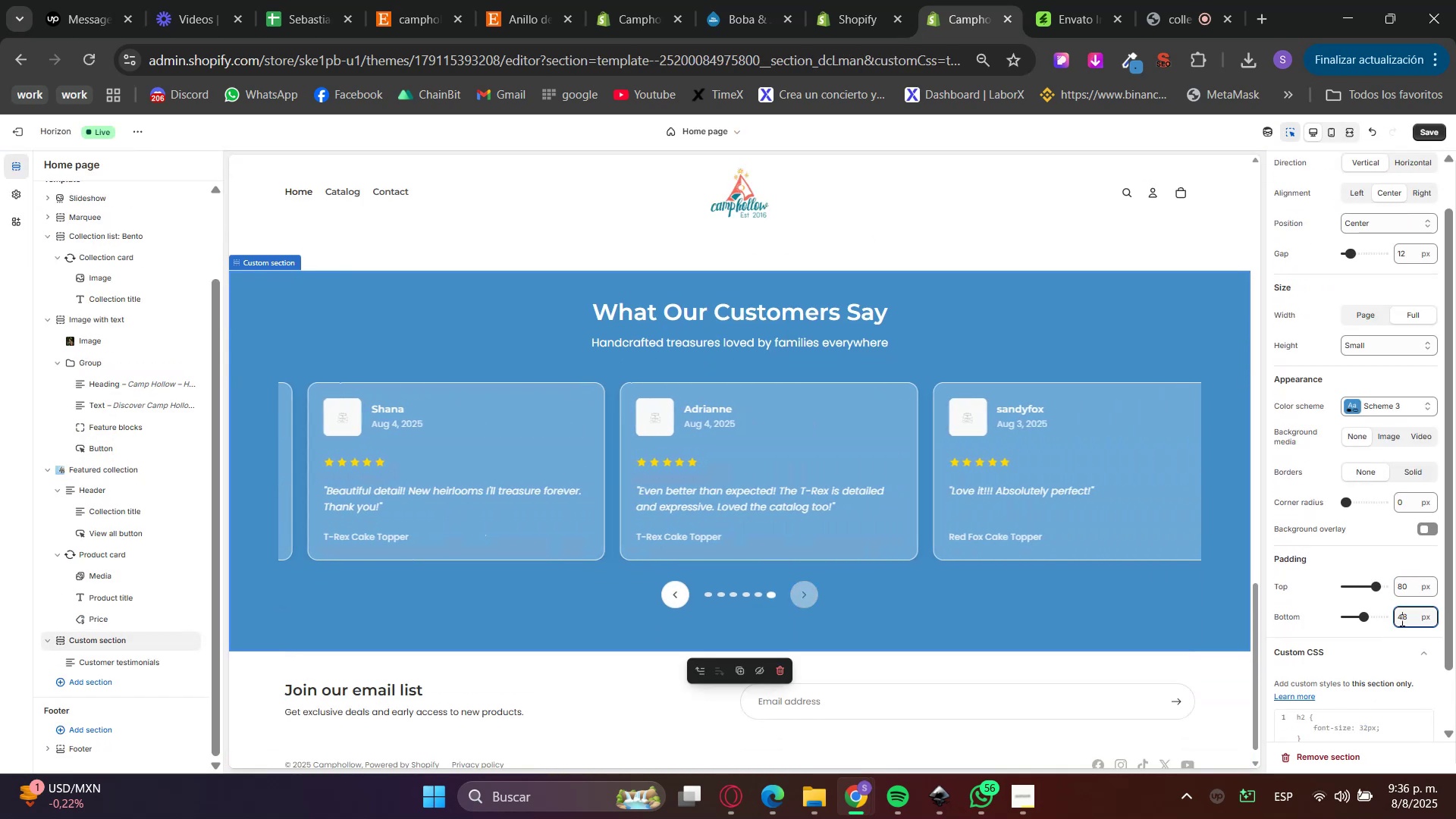 
triple_click([1401, 620])
 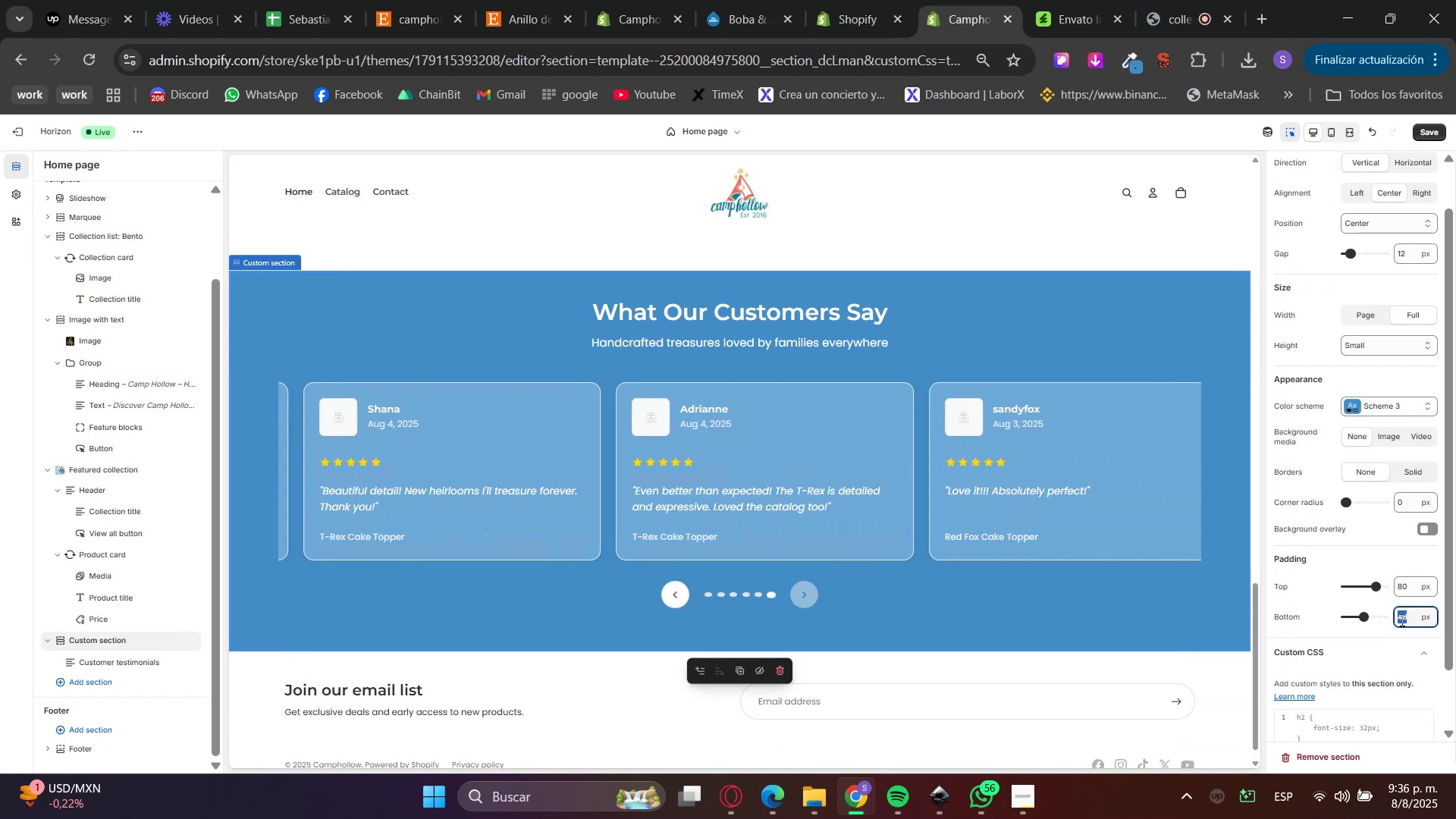 
key(Numpad8)
 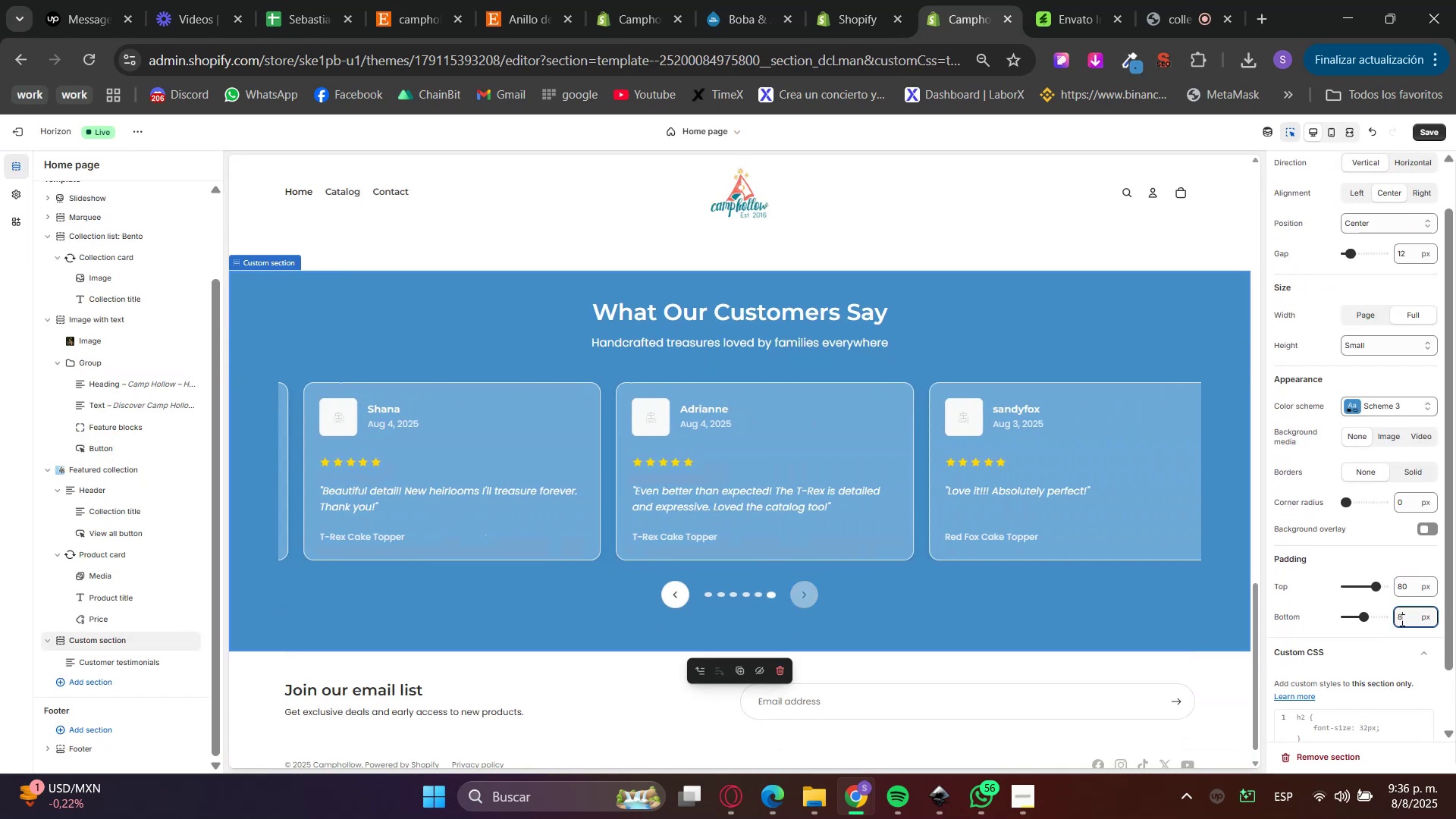 
key(Numpad0)
 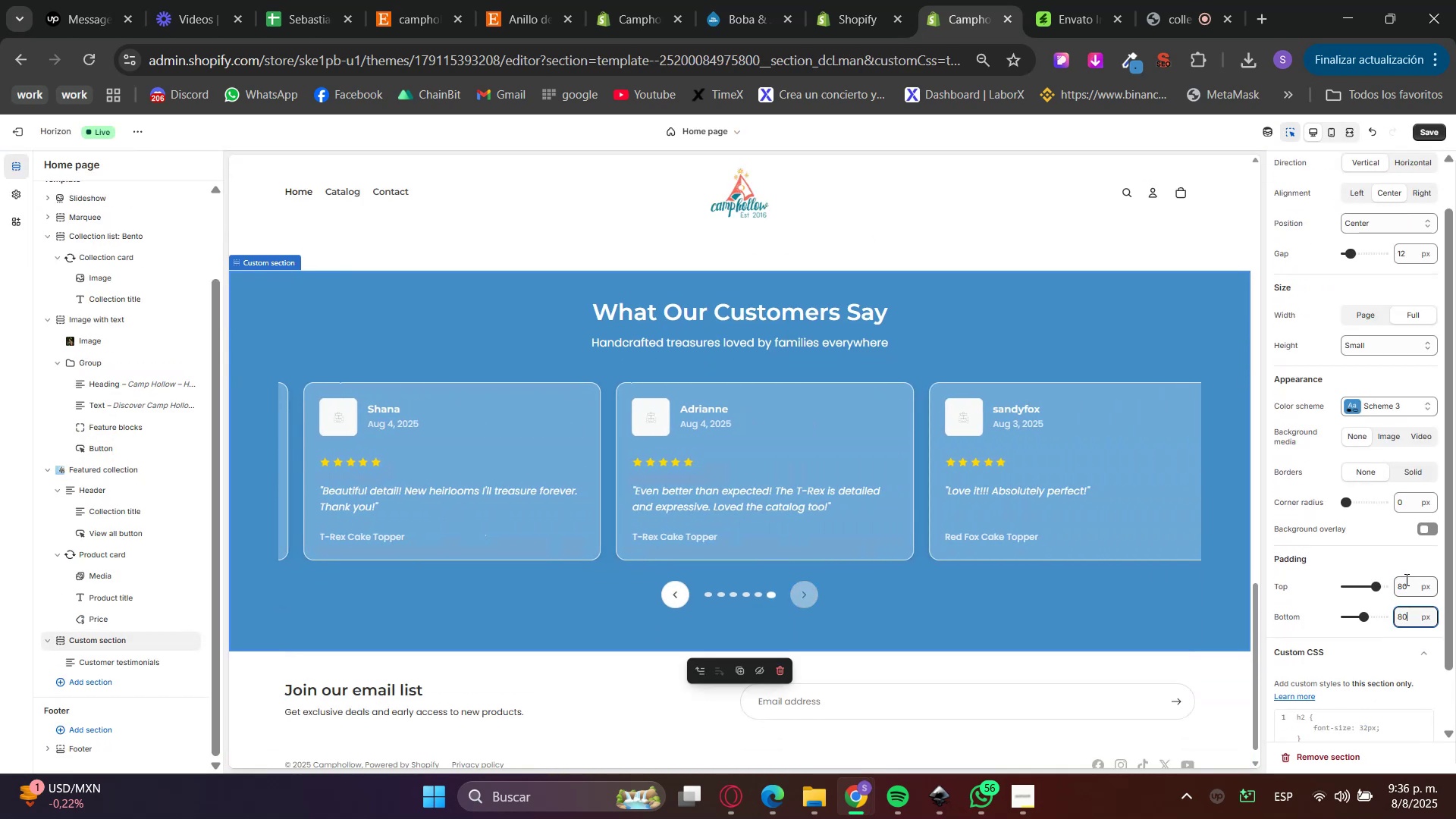 
triple_click([1408, 568])
 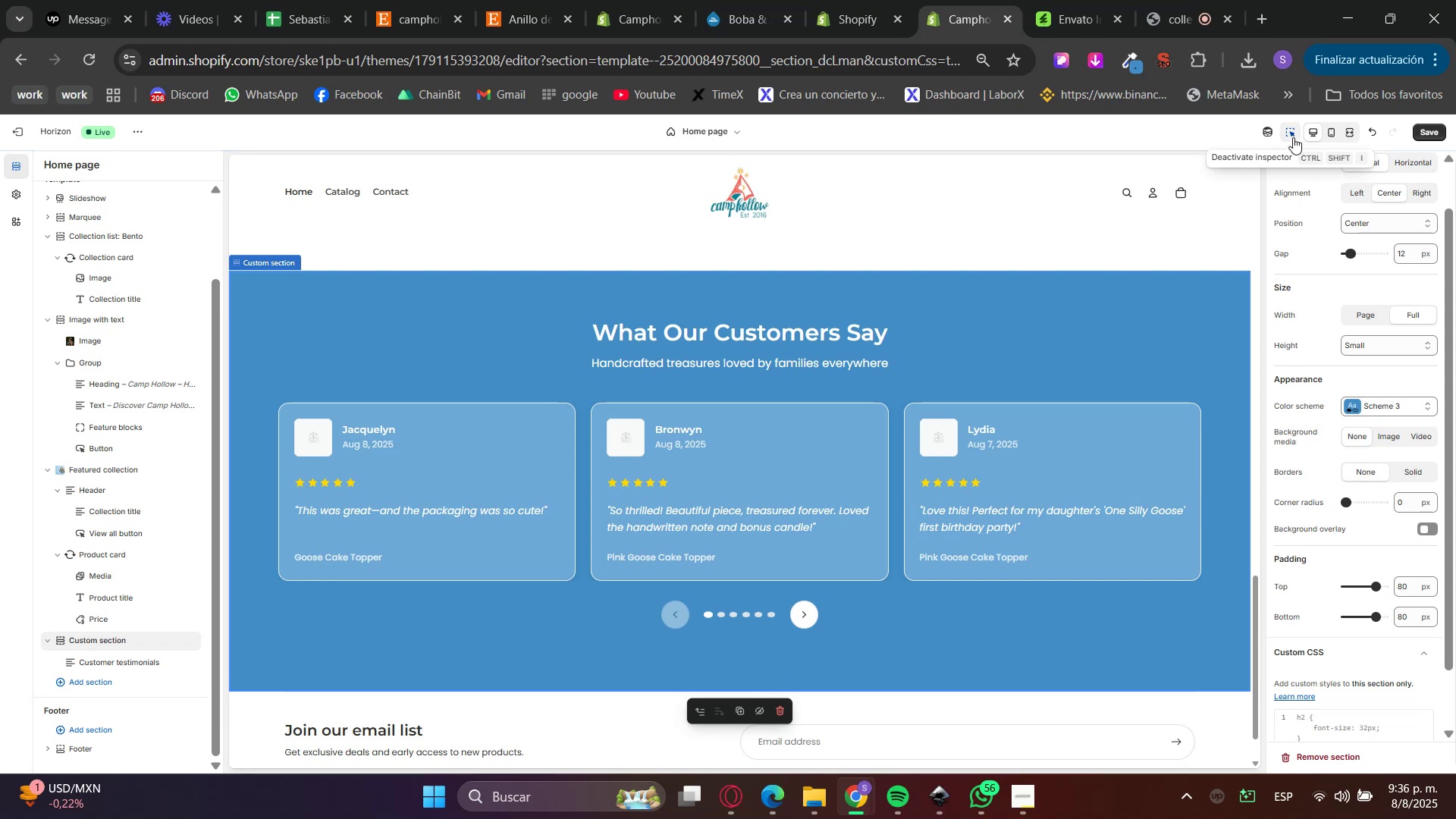 
wait(7.03)
 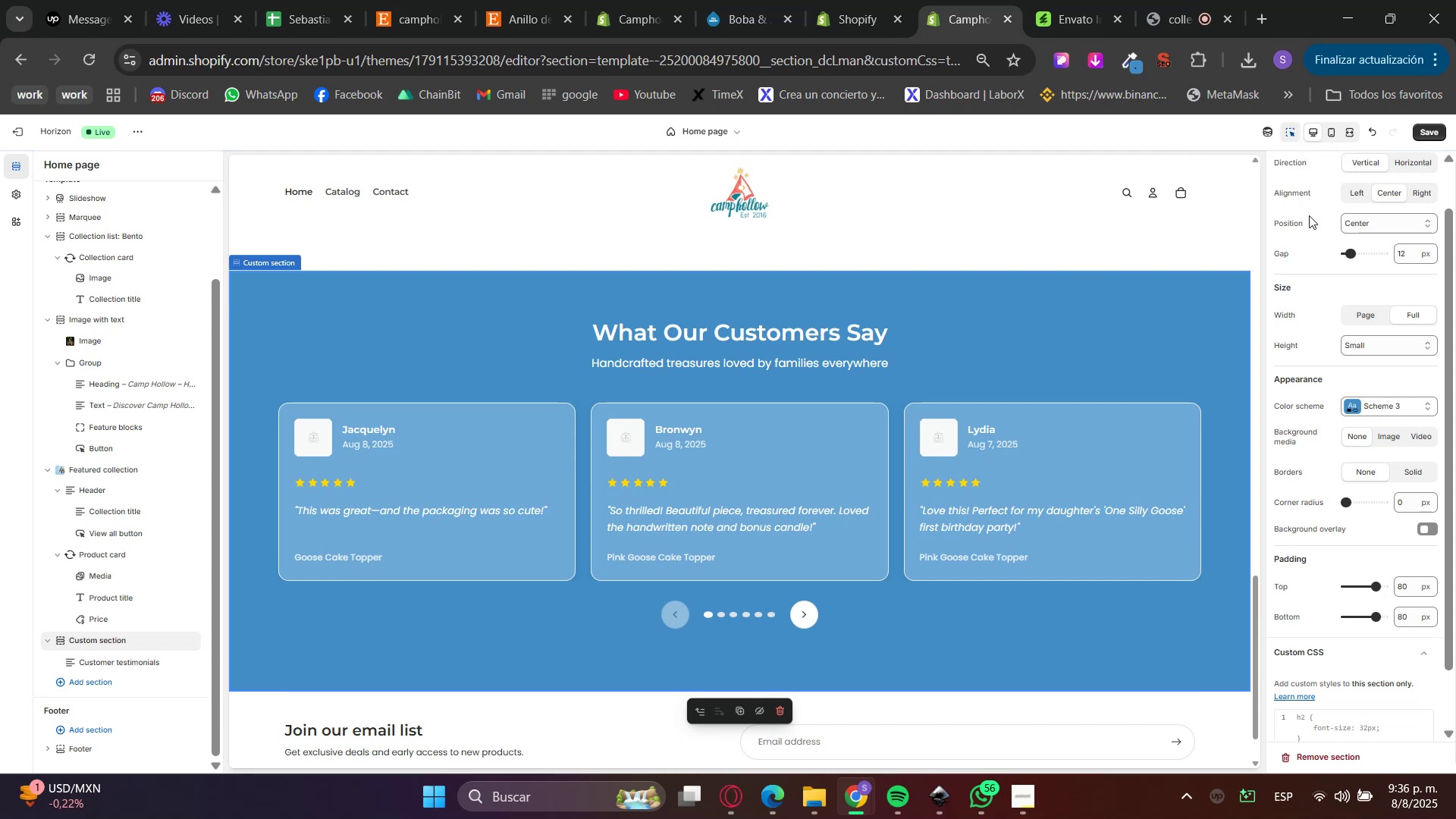 
left_click([133, 662])
 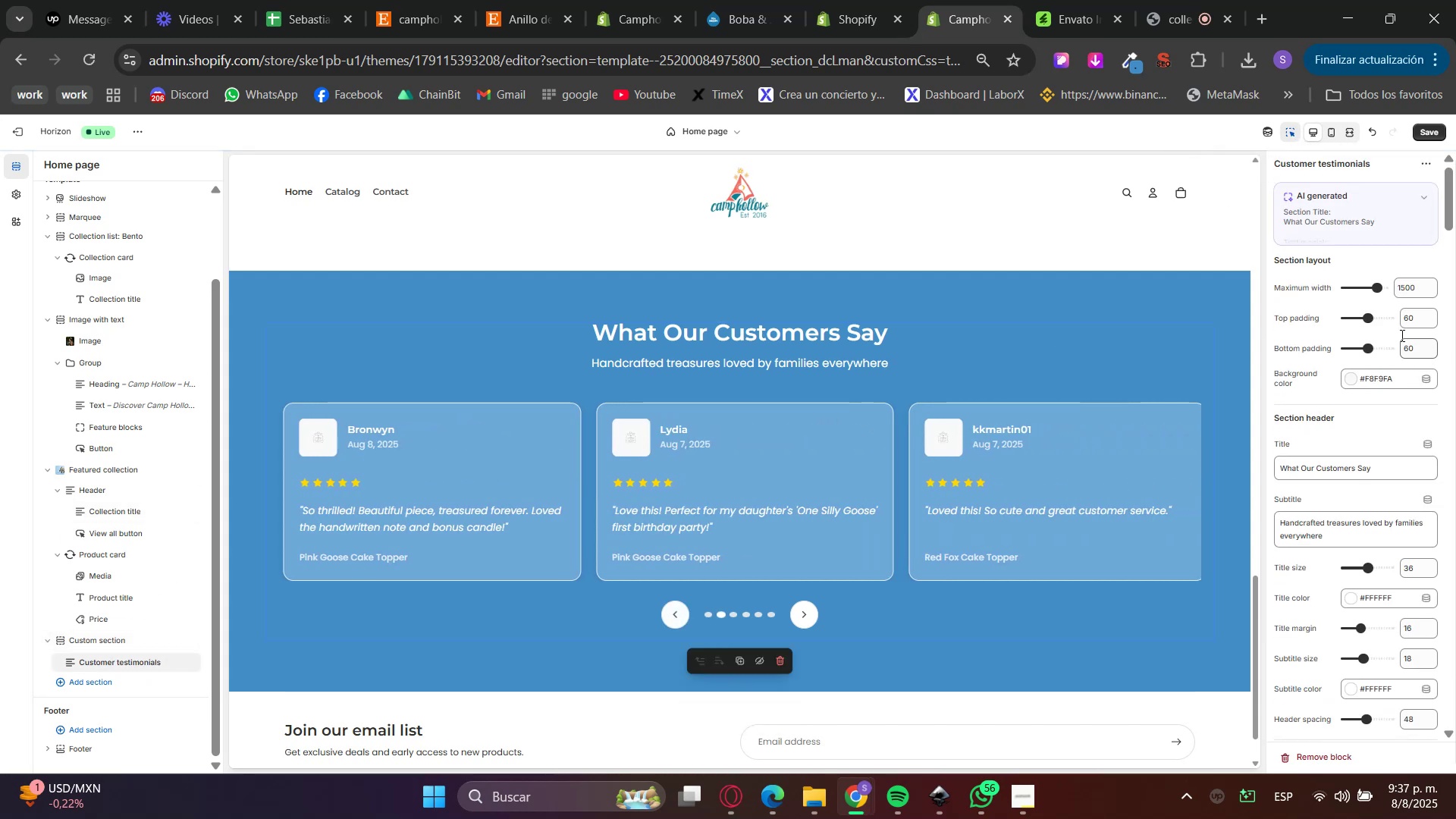 
double_click([1405, 319])
 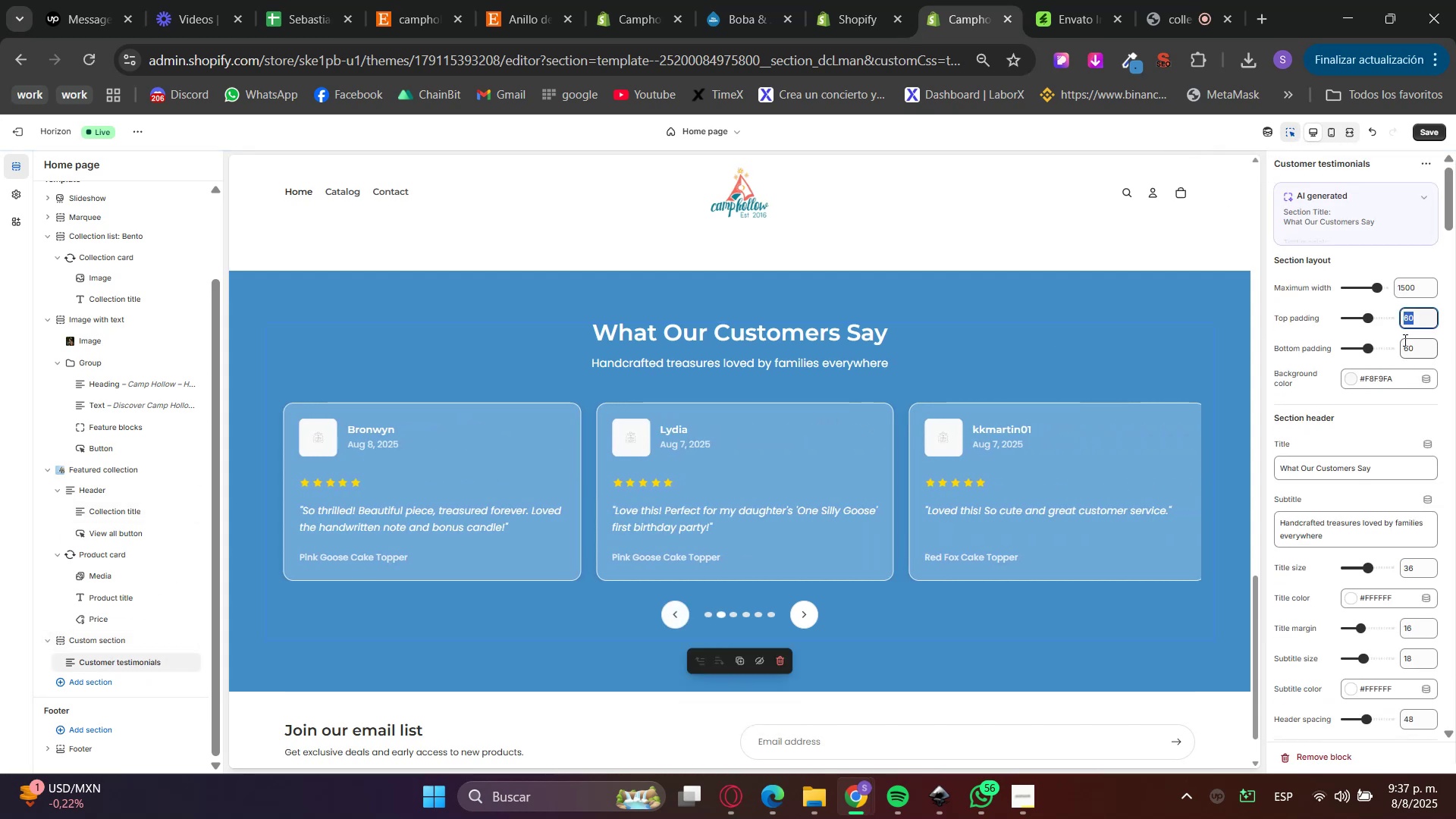 
key(Numpad0)
 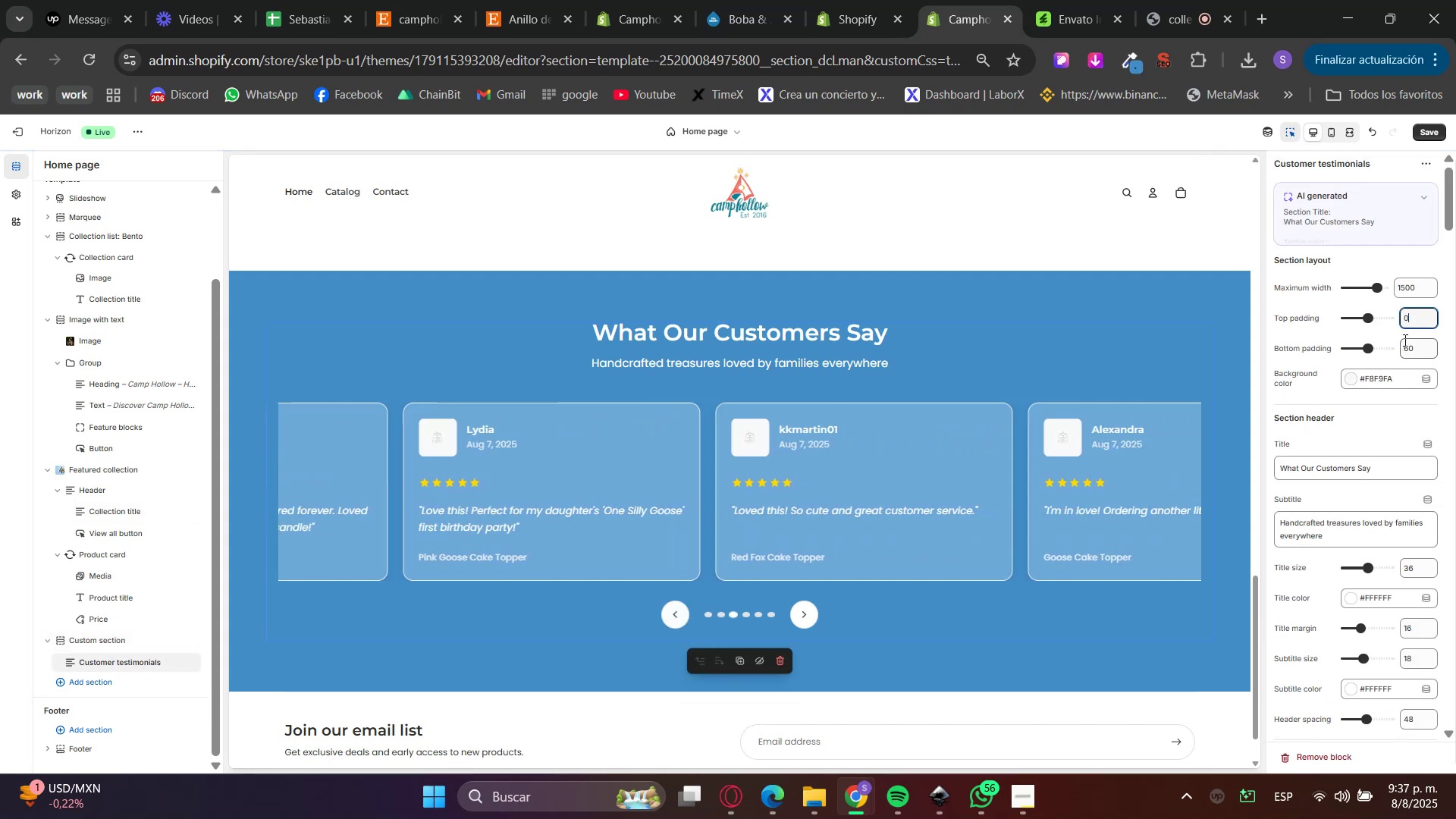 
double_click([1404, 340])
 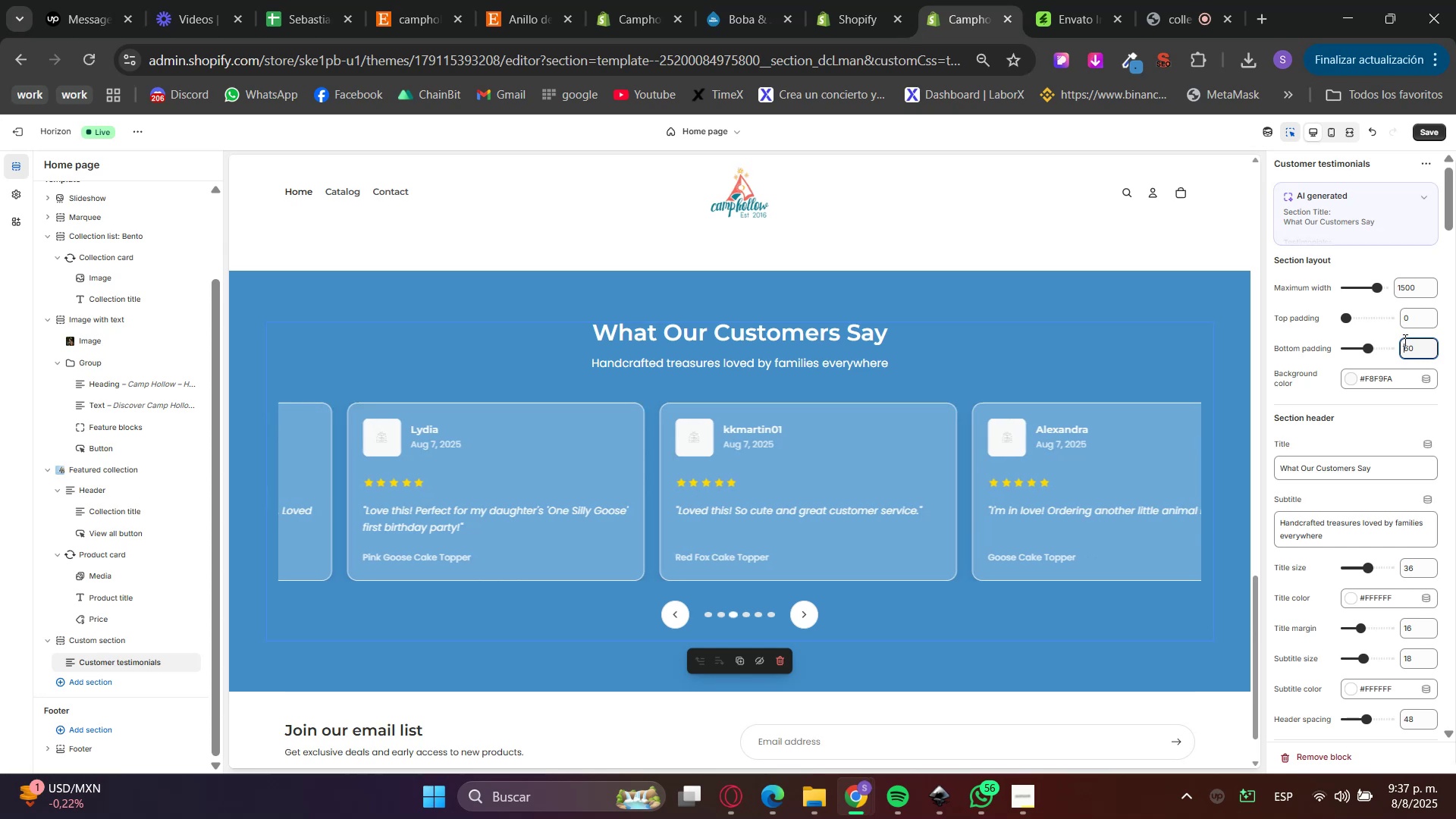 
key(Numpad0)
 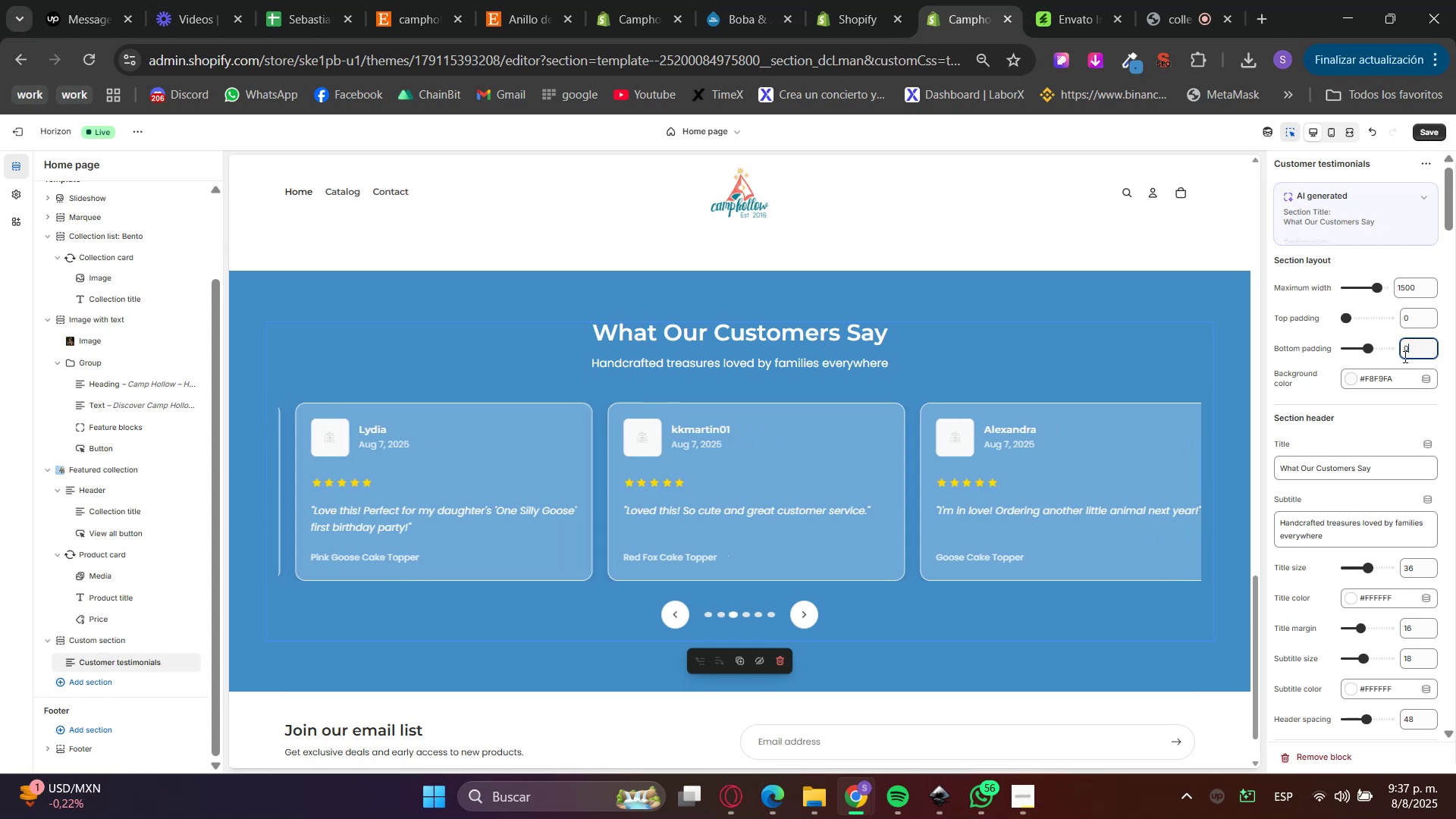 
triple_click([1401, 367])
 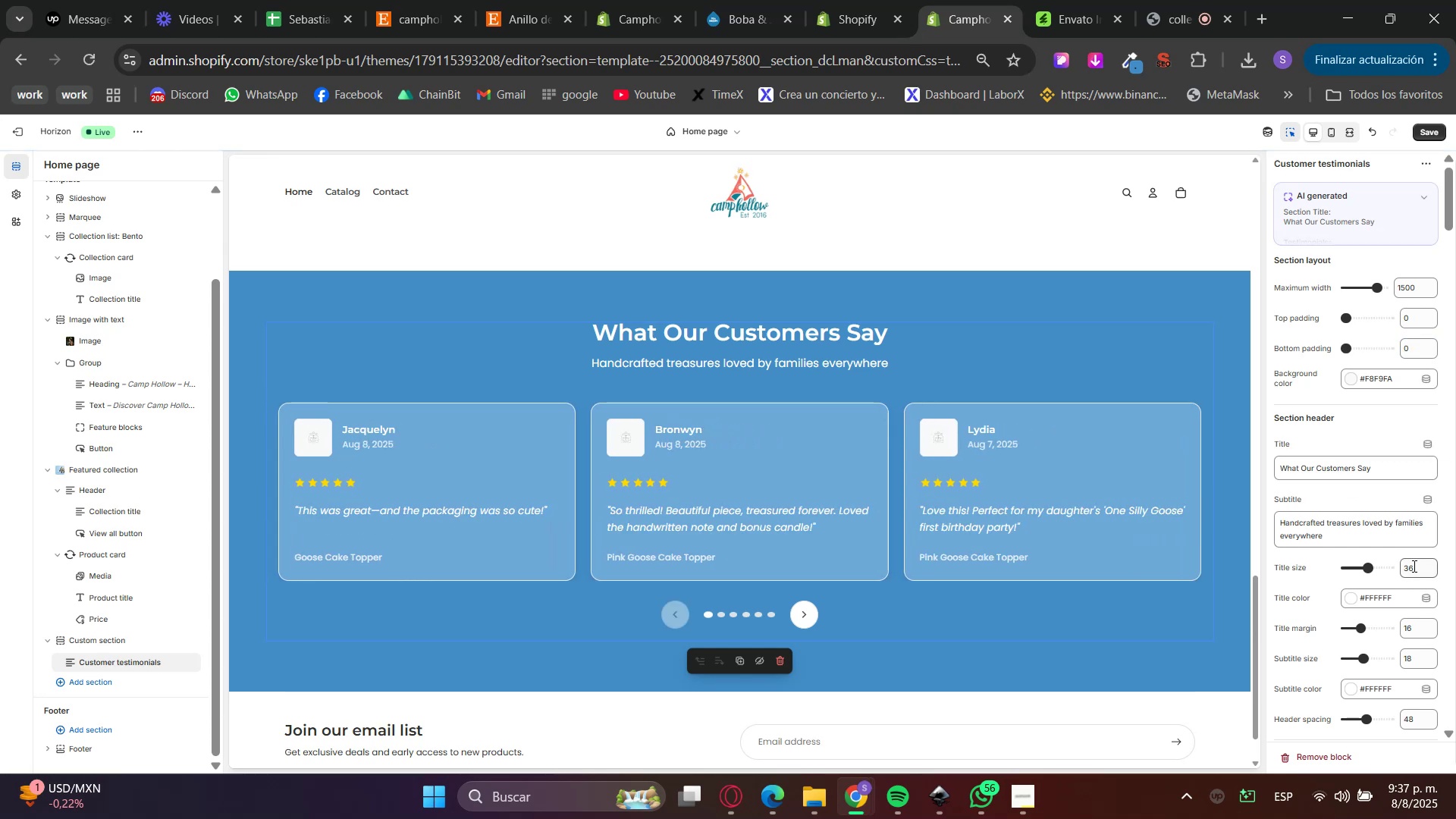 
scroll: coordinate [1408, 570], scroll_direction: down, amount: 1.0
 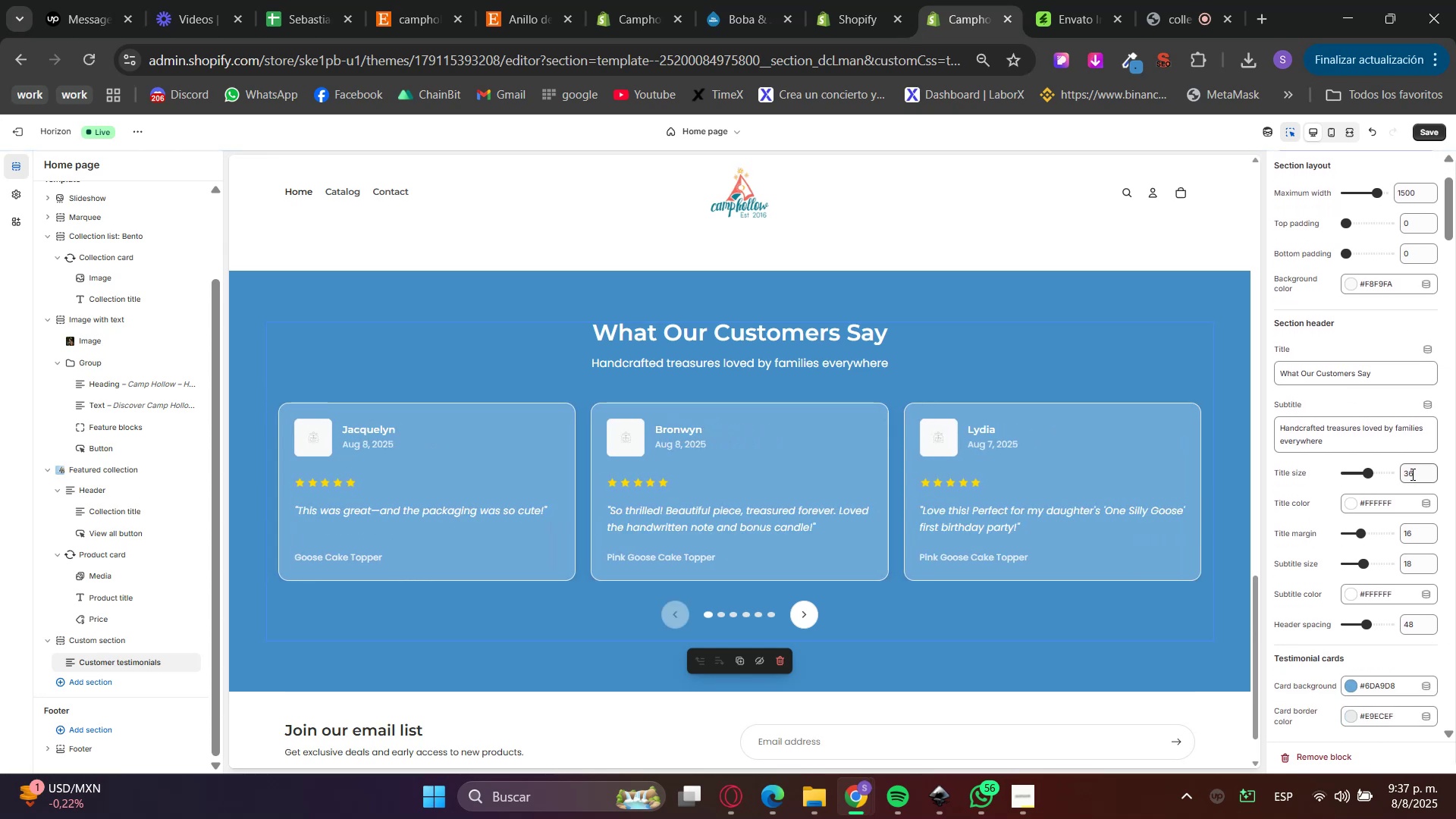 
left_click([1331, 131])
 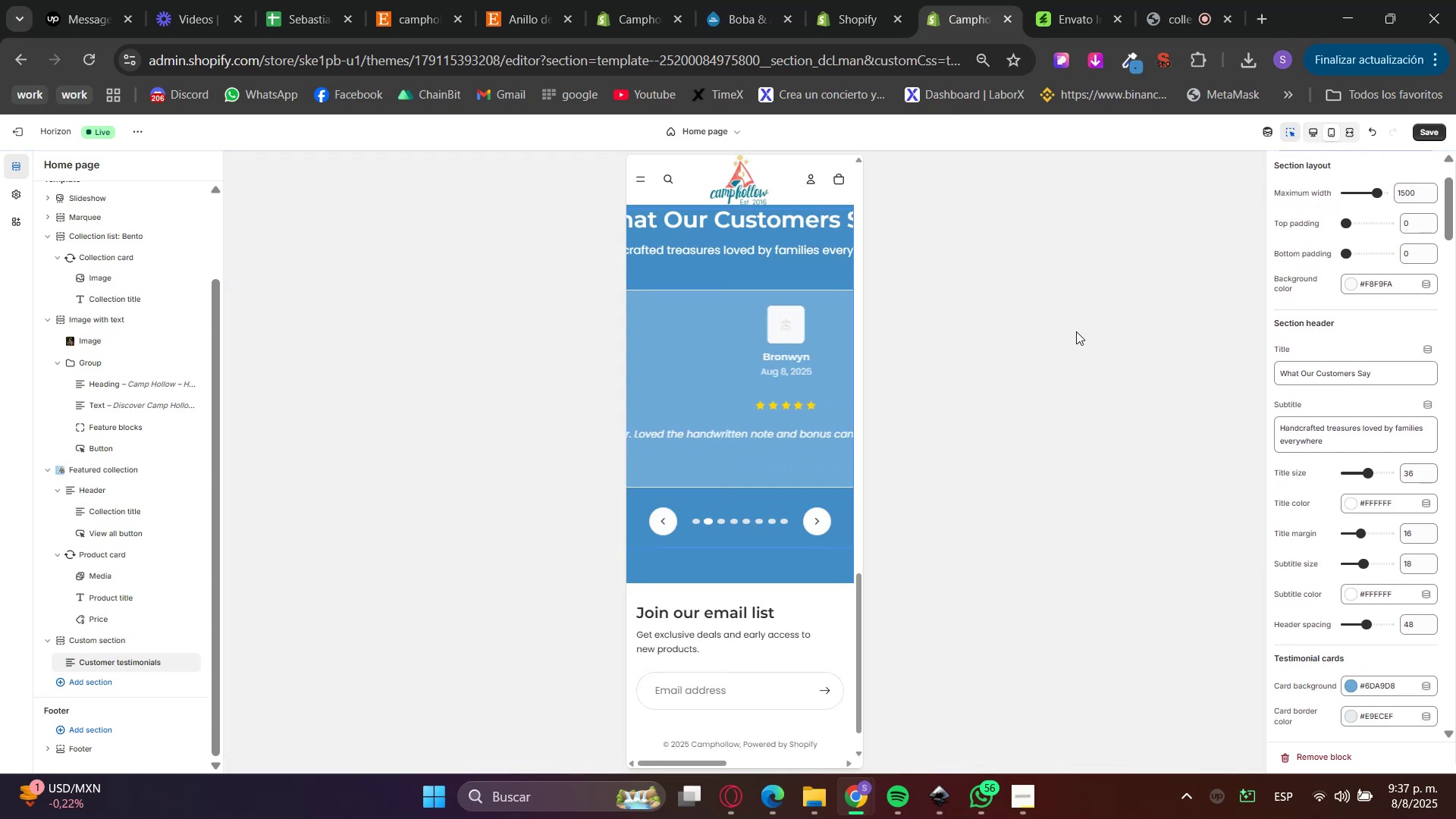 
scroll: coordinate [801, 469], scroll_direction: up, amount: 1.0
 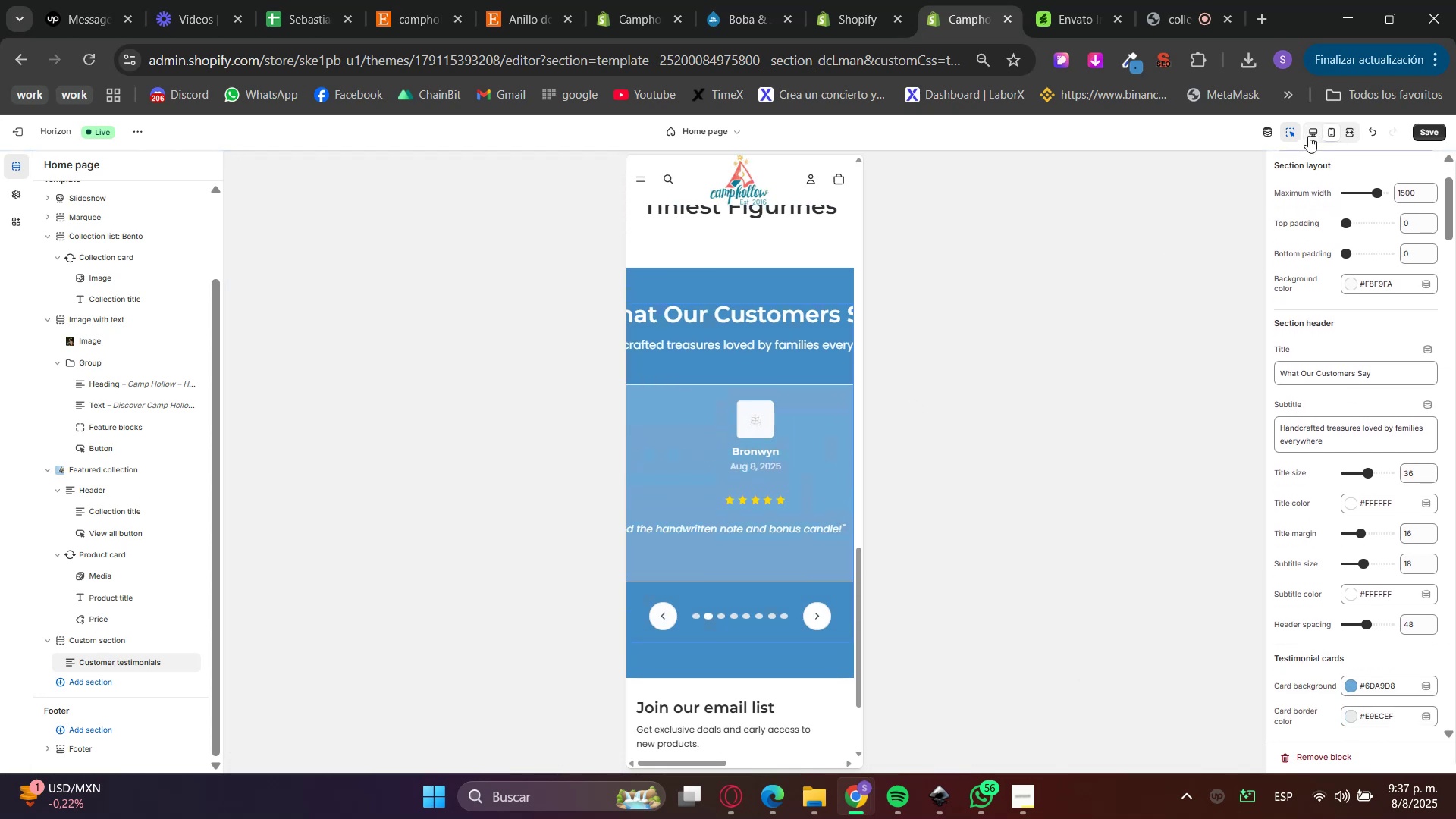 
left_click([1307, 134])
 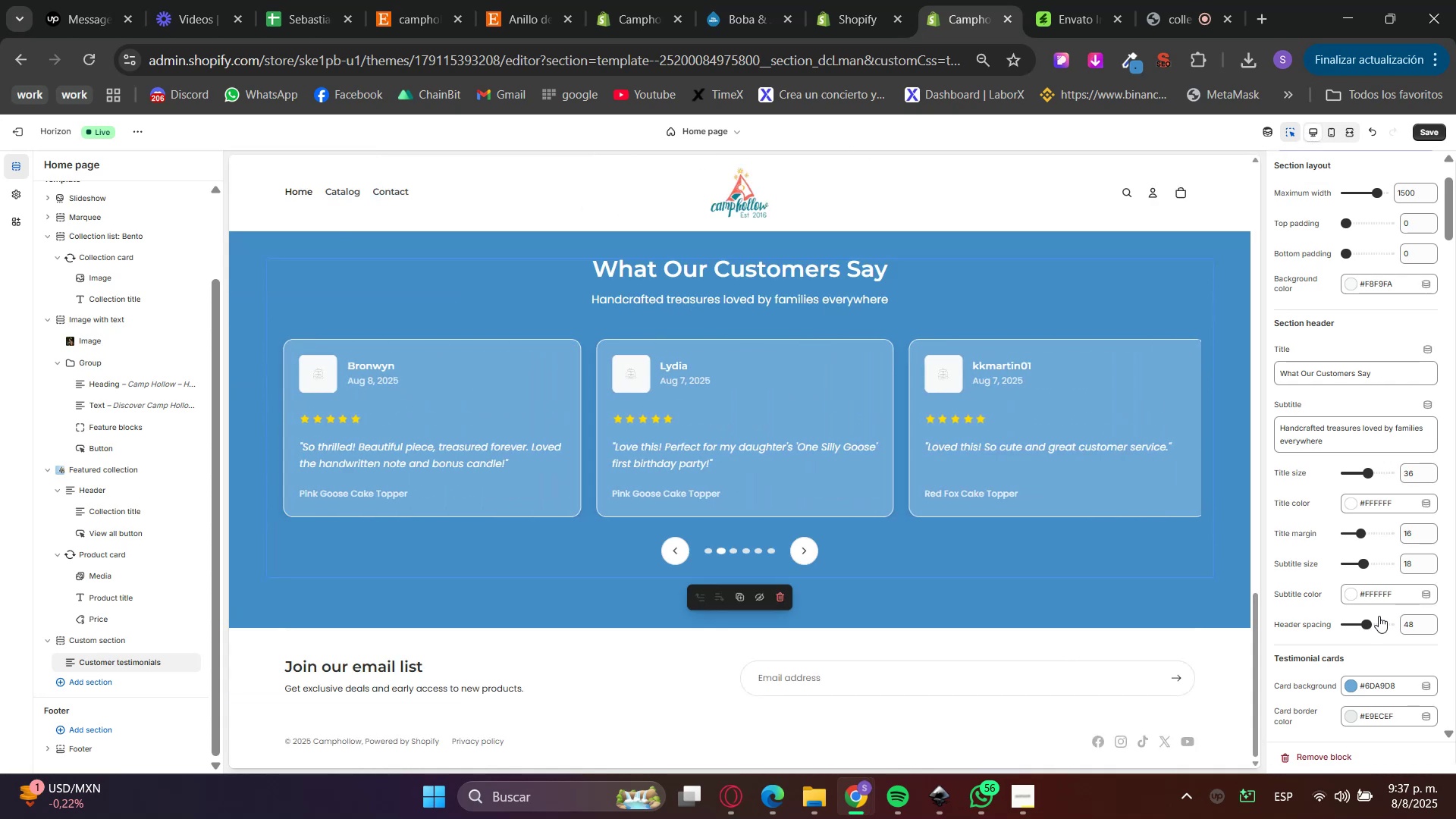 
scroll: coordinate [1362, 510], scroll_direction: down, amount: 9.0
 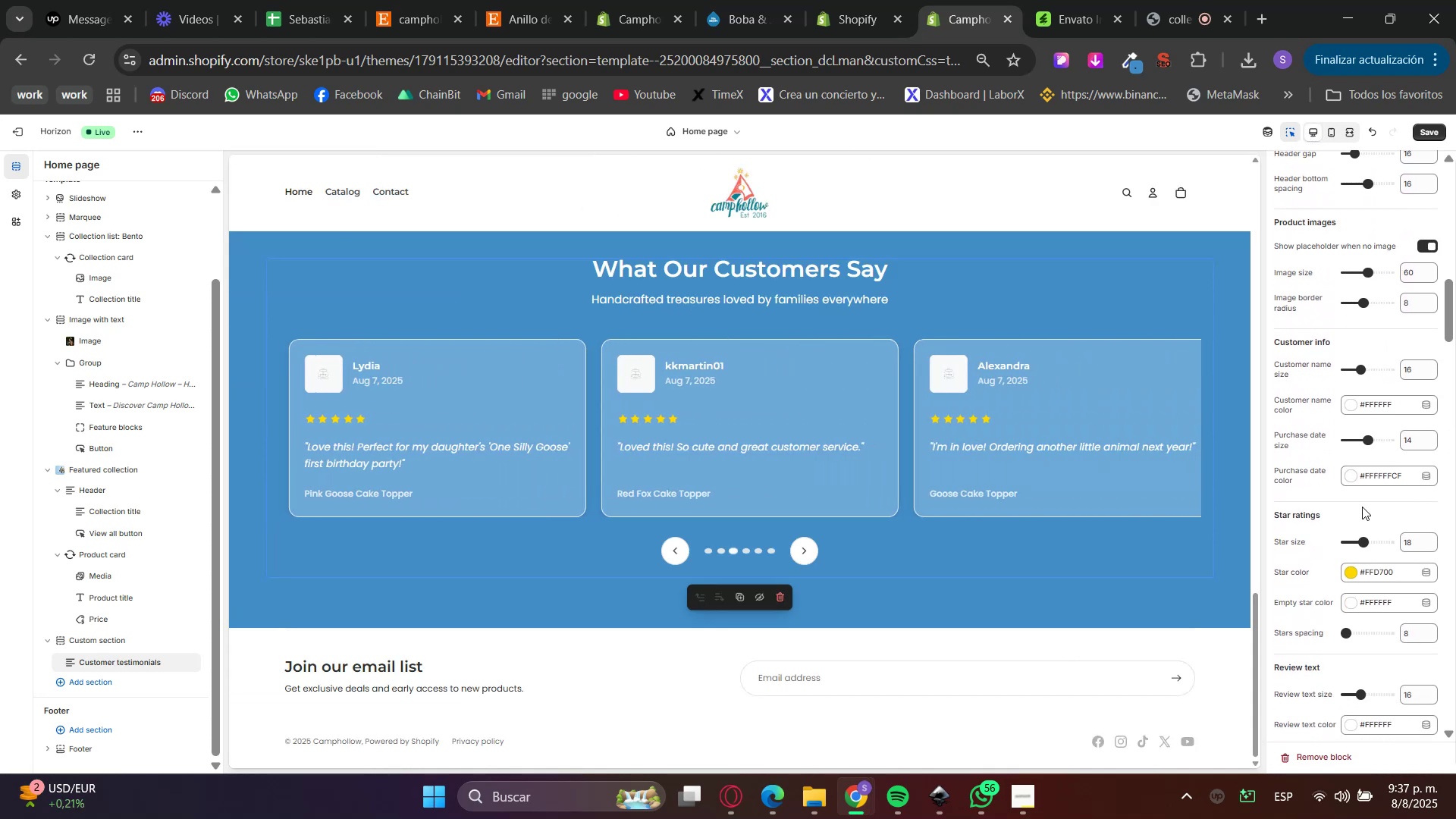 
scroll: coordinate [1329, 581], scroll_direction: down, amount: 17.0
 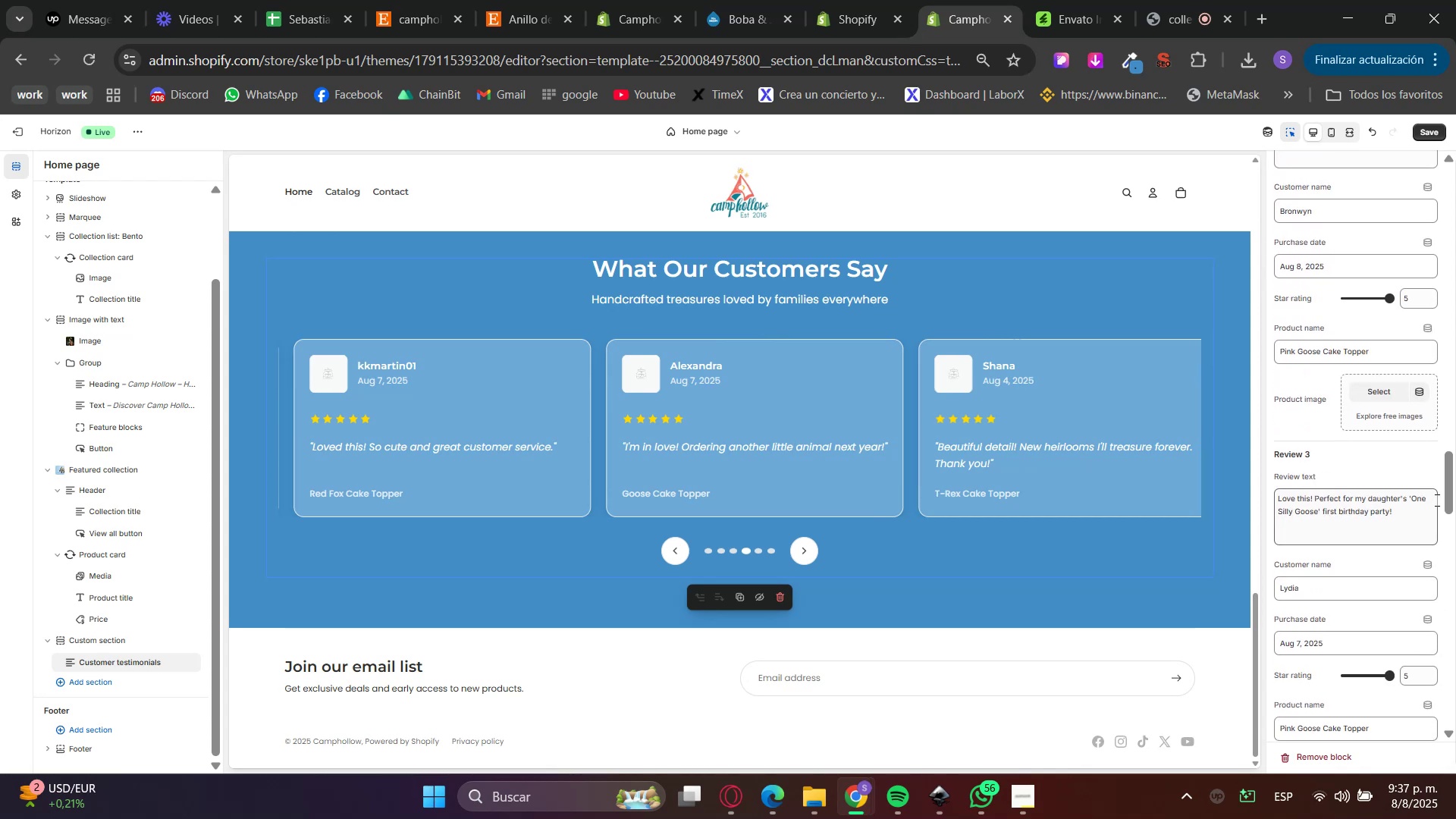 
left_click_drag(start_coordinate=[1455, 483], to_coordinate=[1455, 730])
 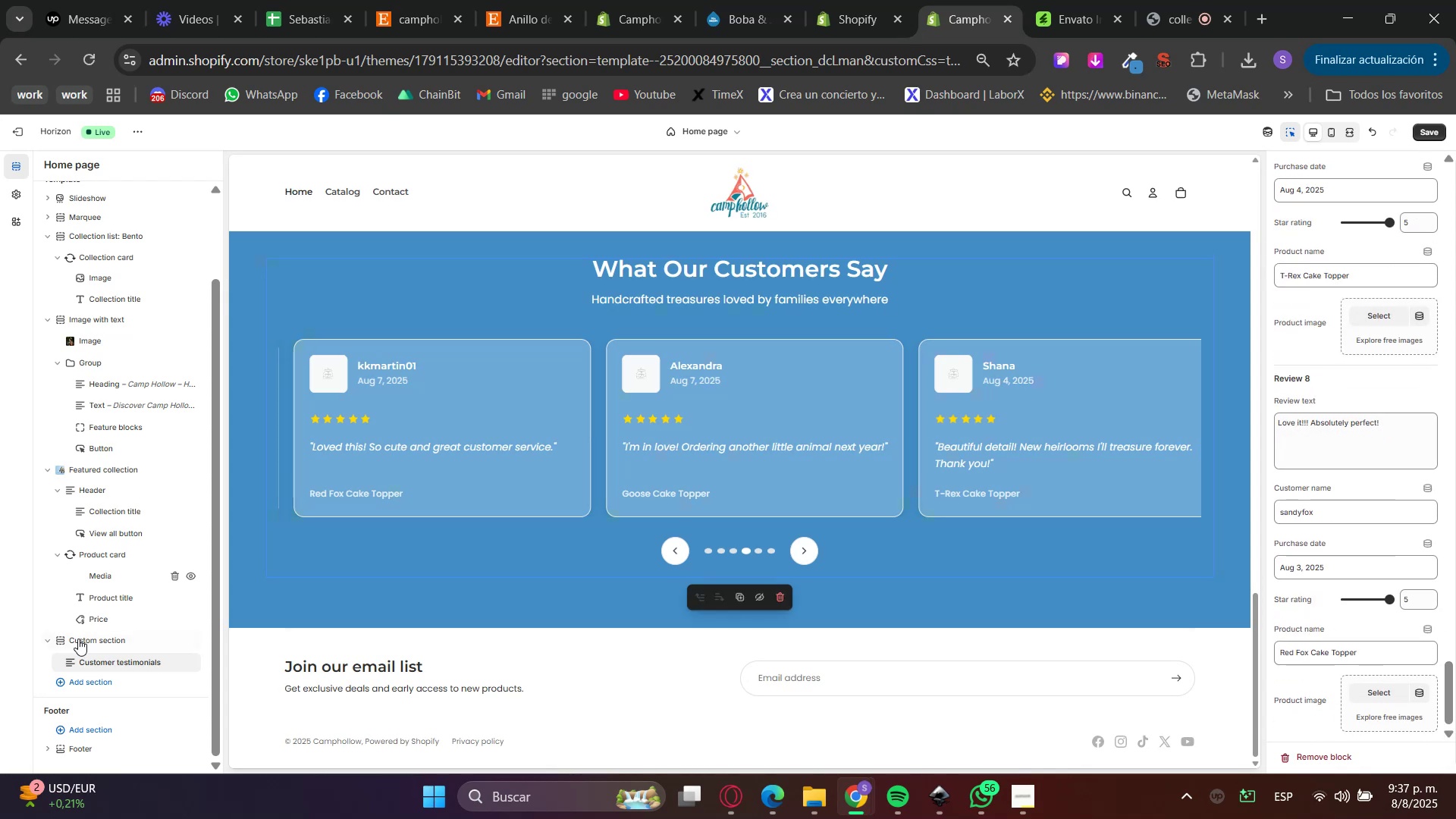 
left_click([86, 641])
 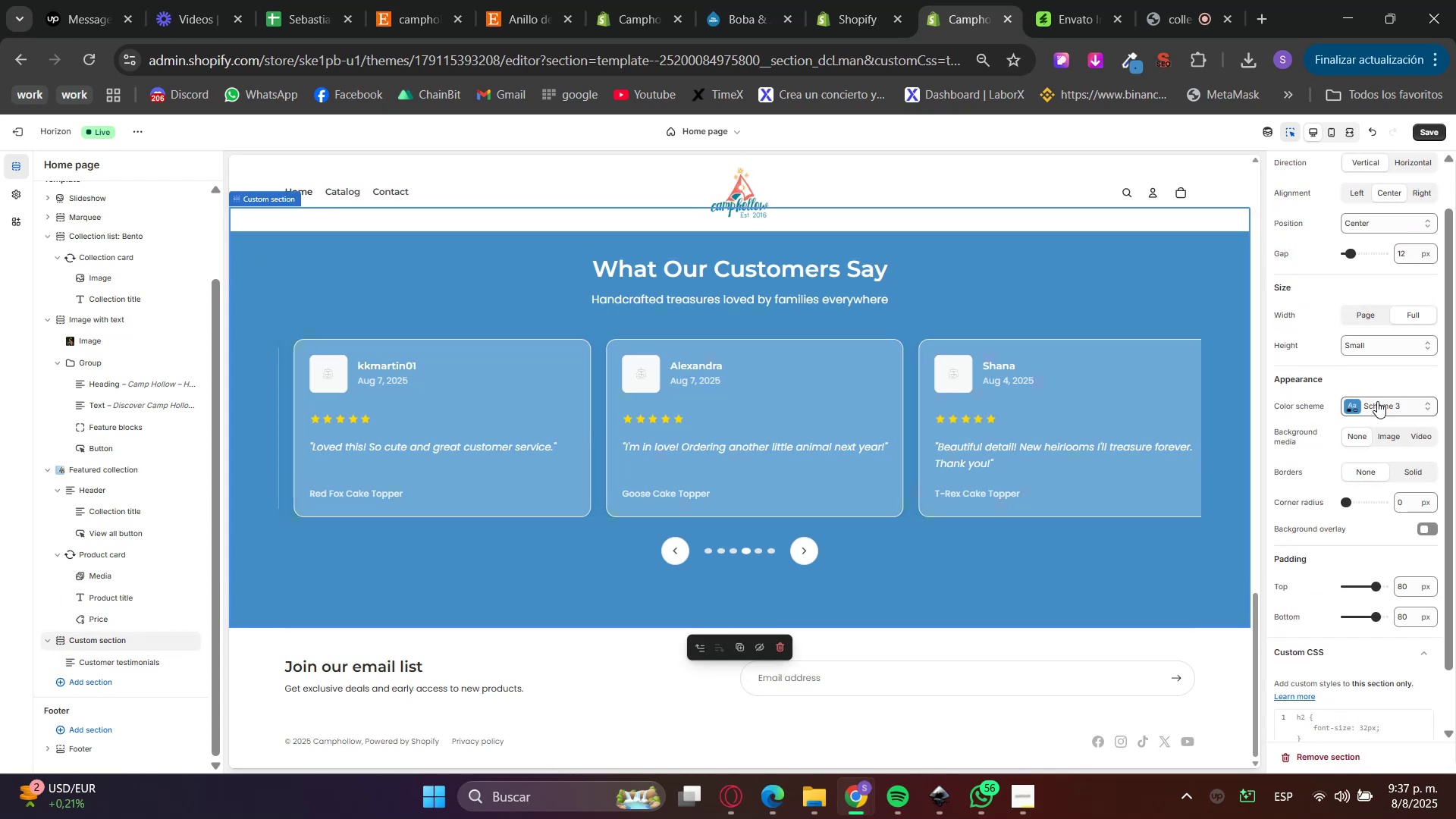 
left_click_drag(start_coordinate=[1455, 376], to_coordinate=[1446, 595])
 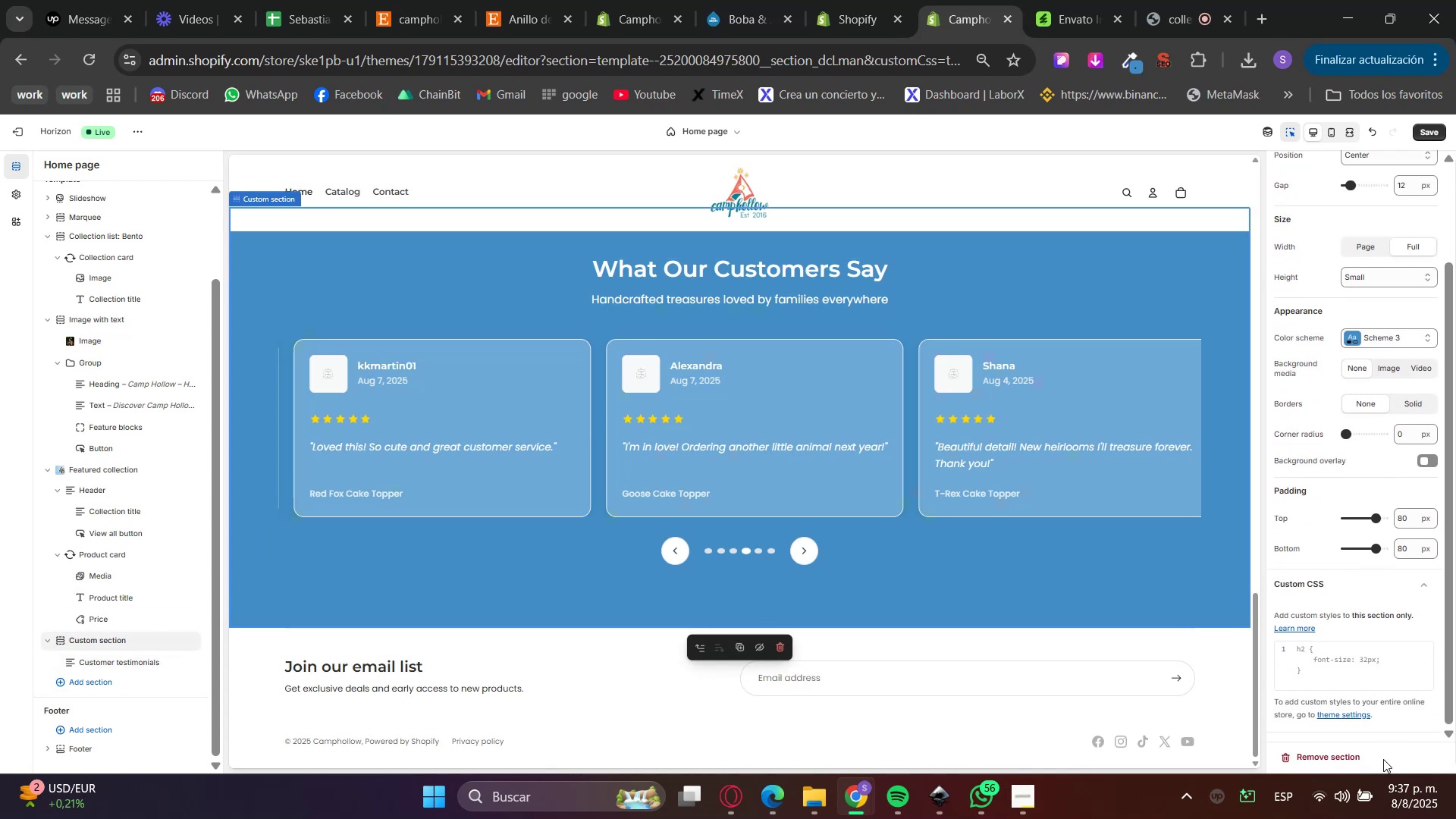 
double_click([1348, 682])
 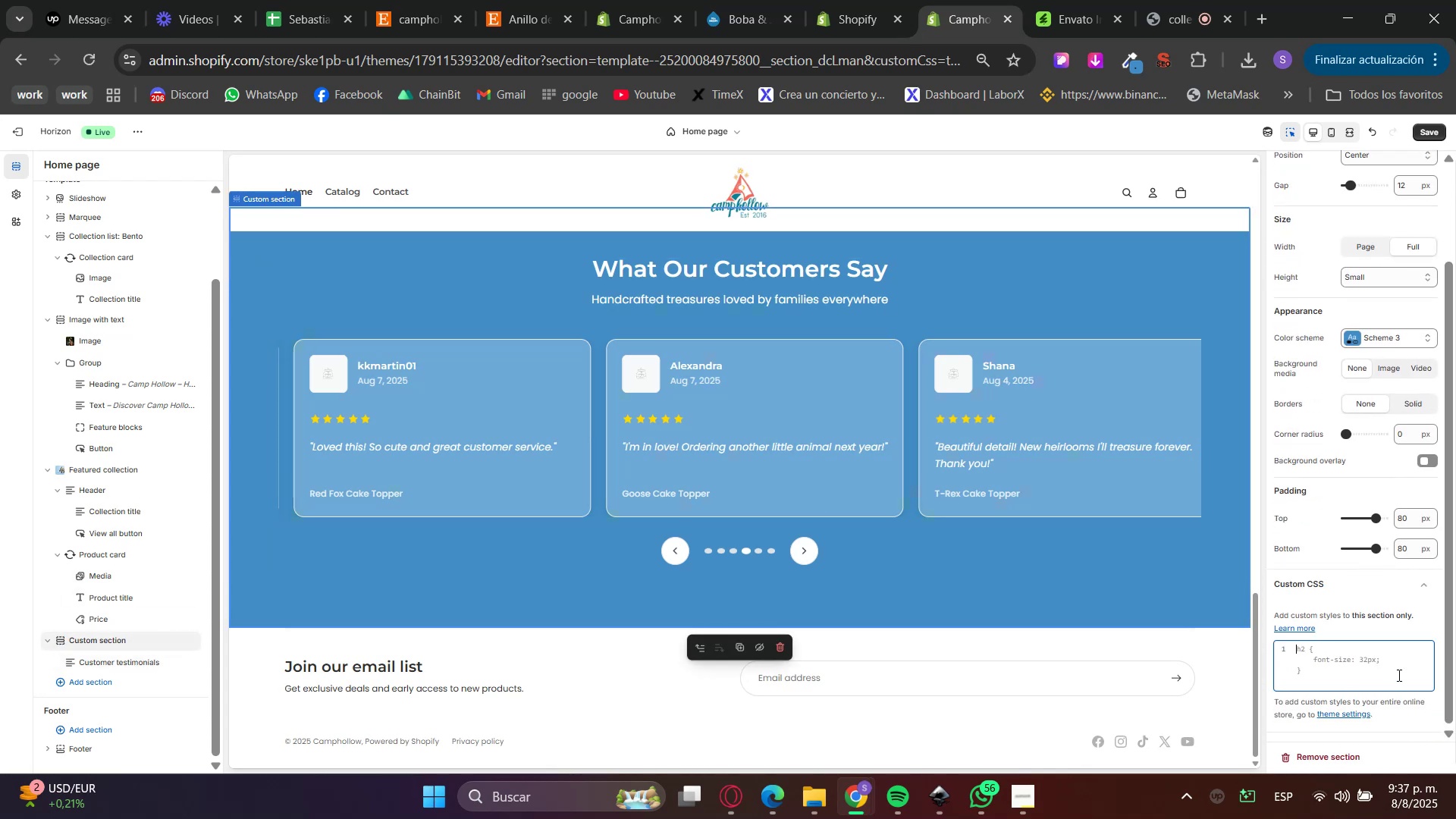 
key(Numpad1)
 